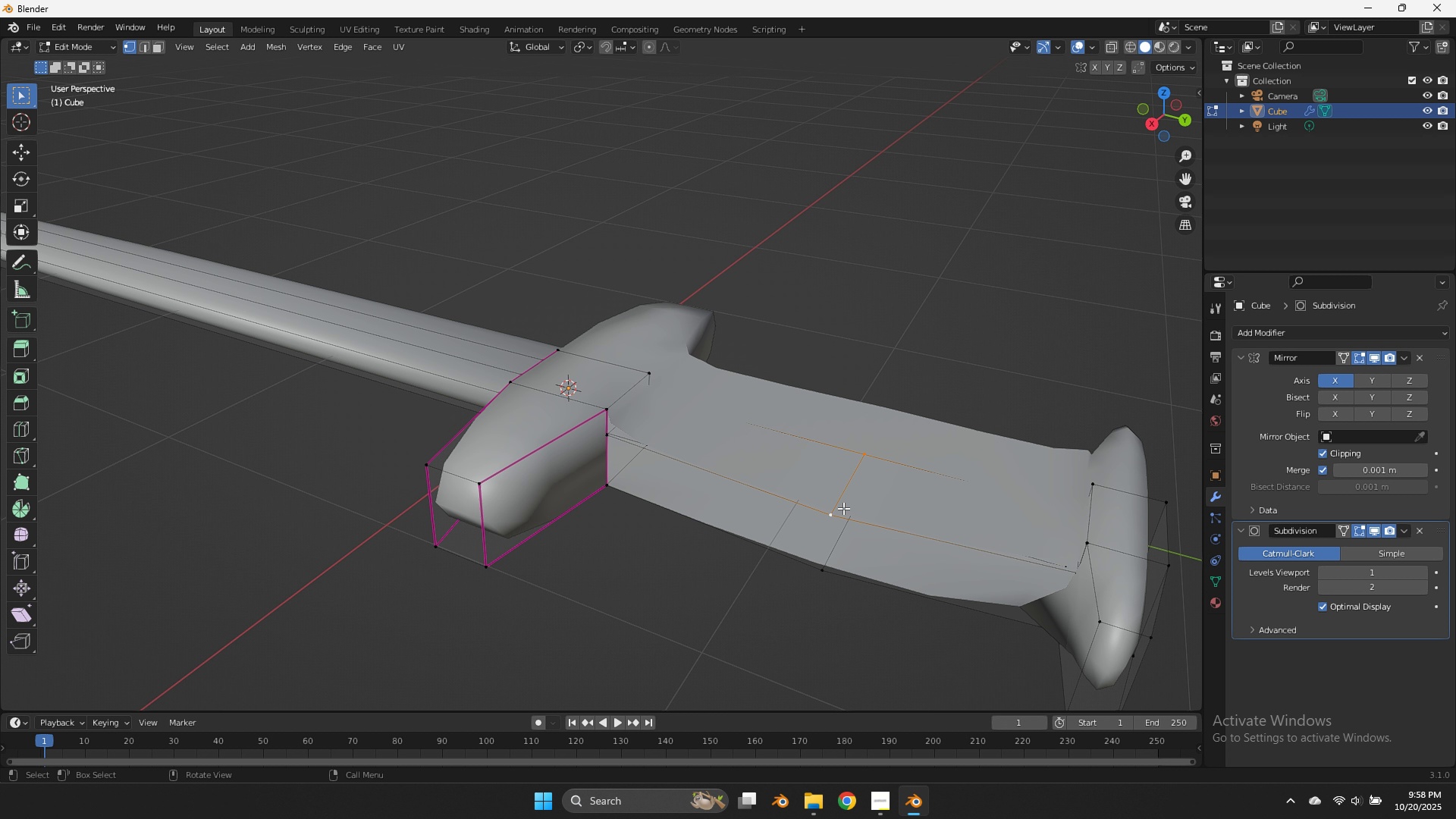 
key(X)
 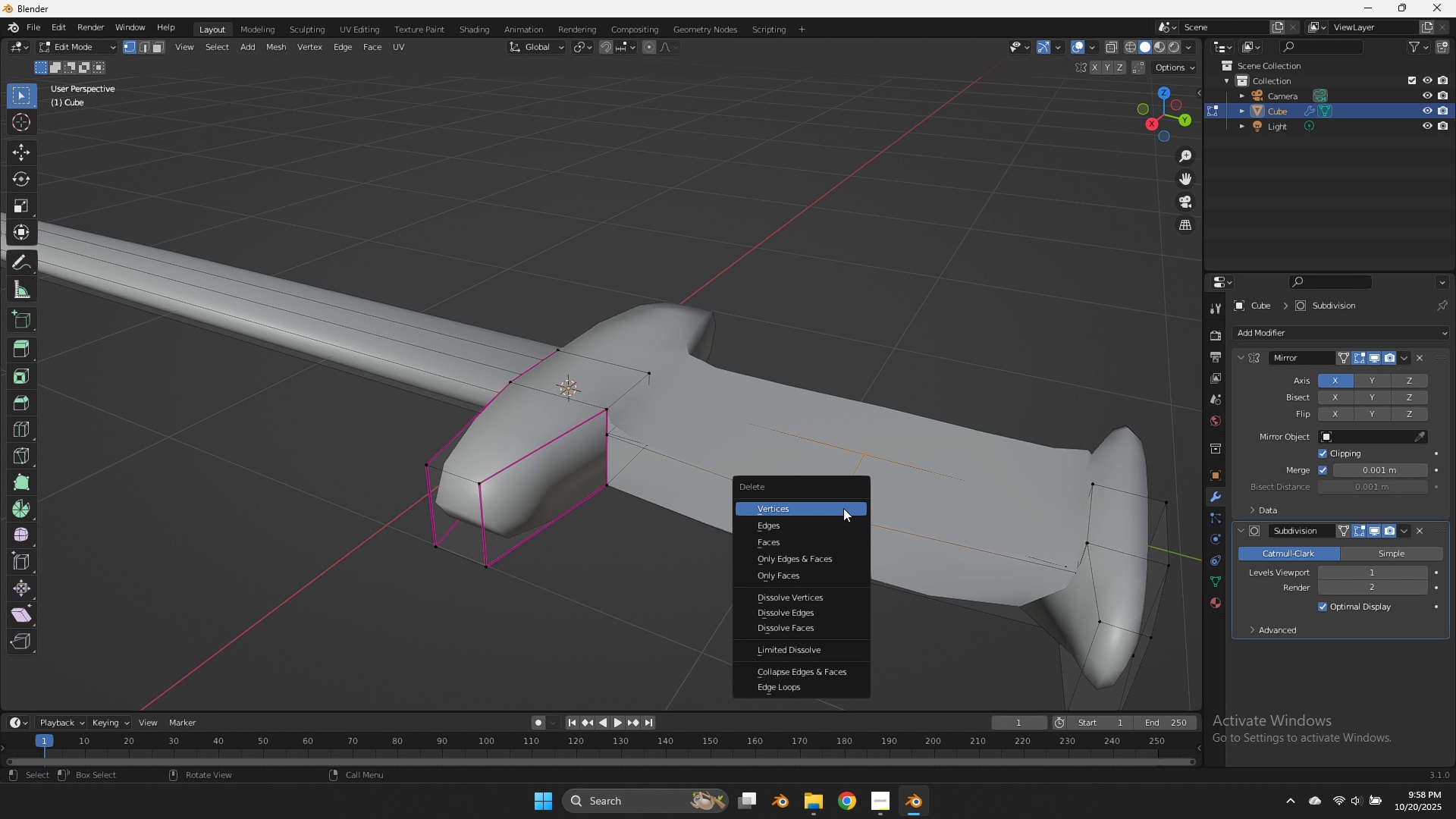 
left_click([843, 508])
 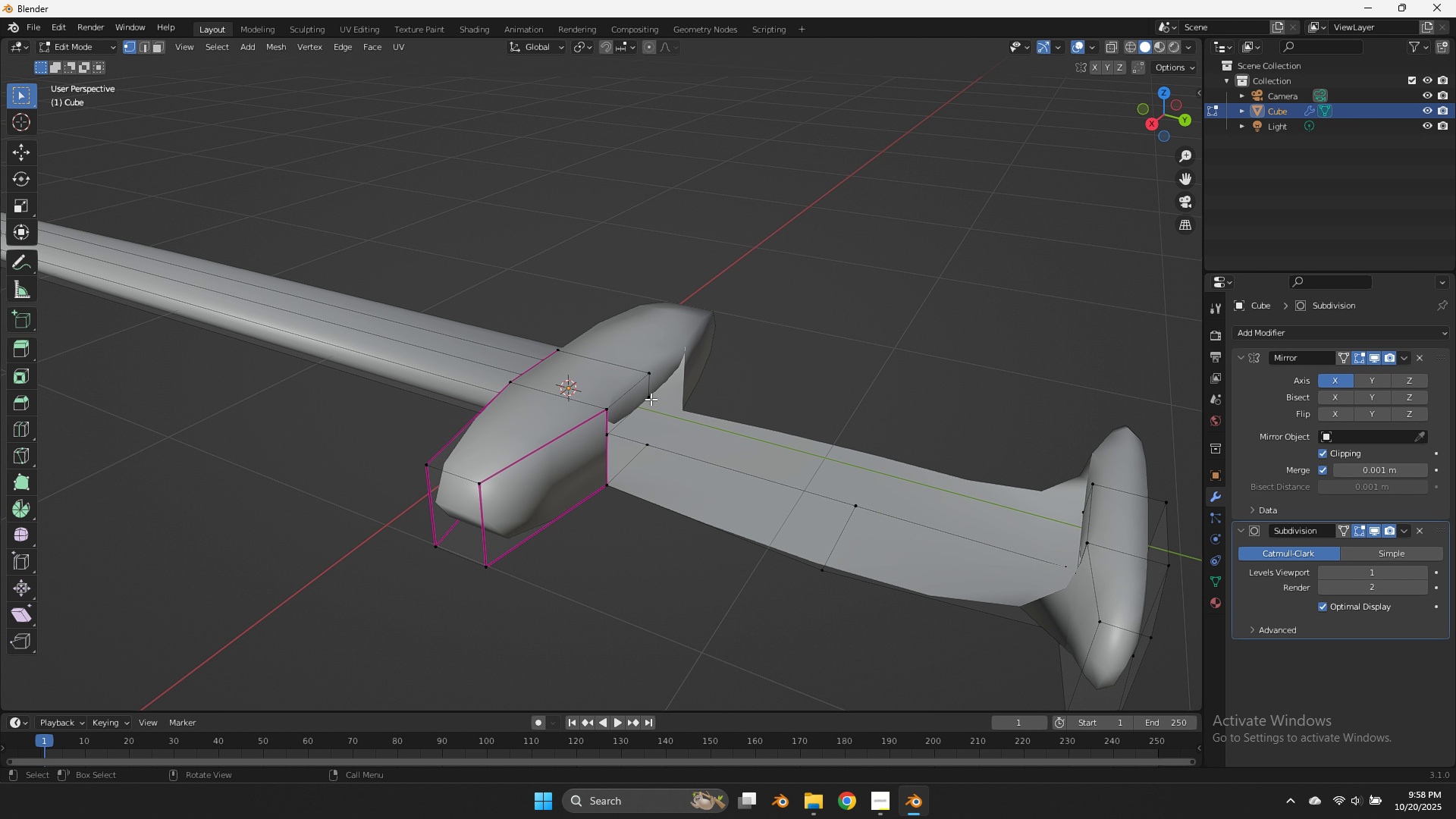 
left_click([649, 399])
 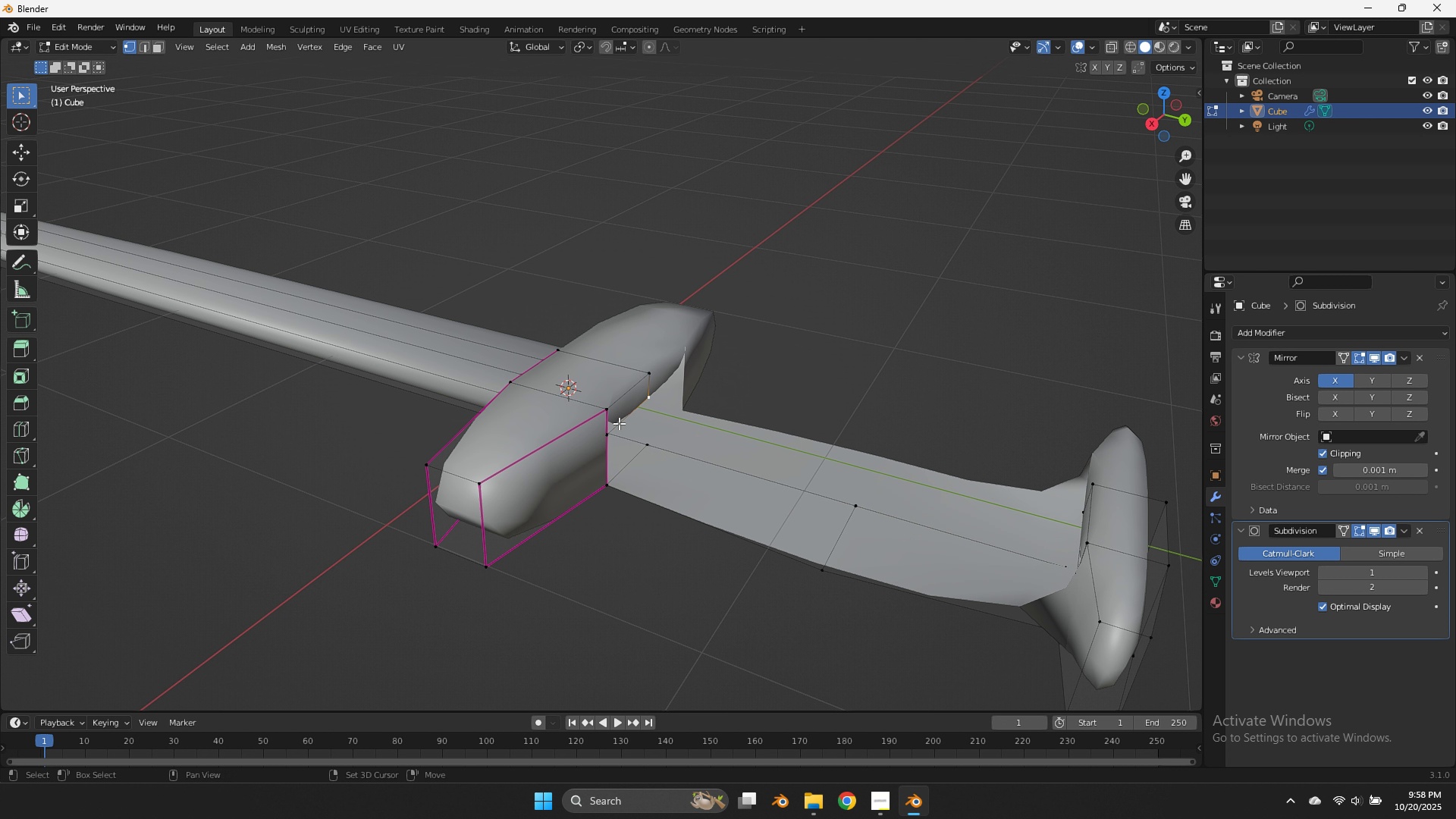 
hold_key(key=ShiftLeft, duration=0.48)
double_click([610, 428])
 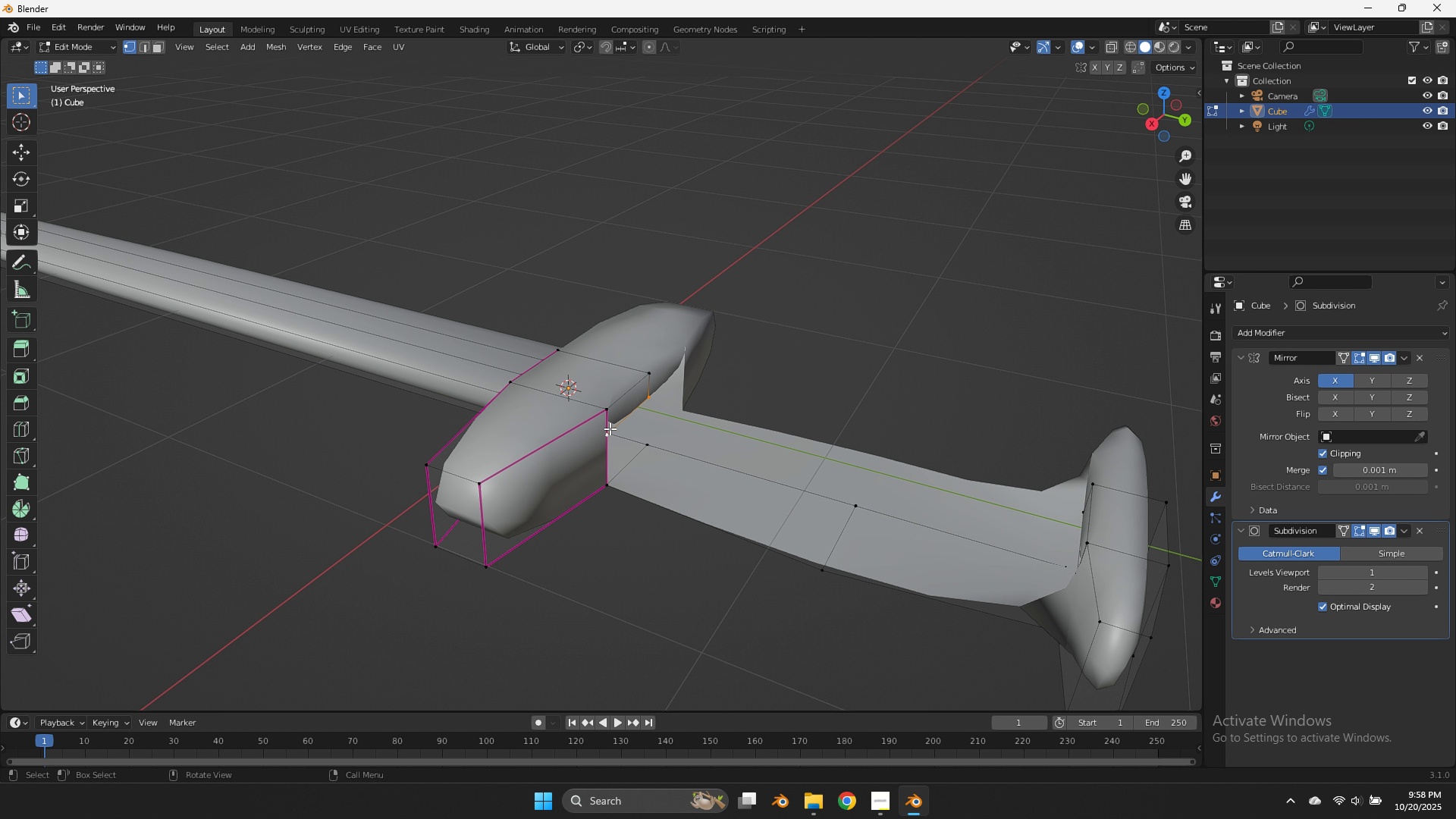 
key(X)
 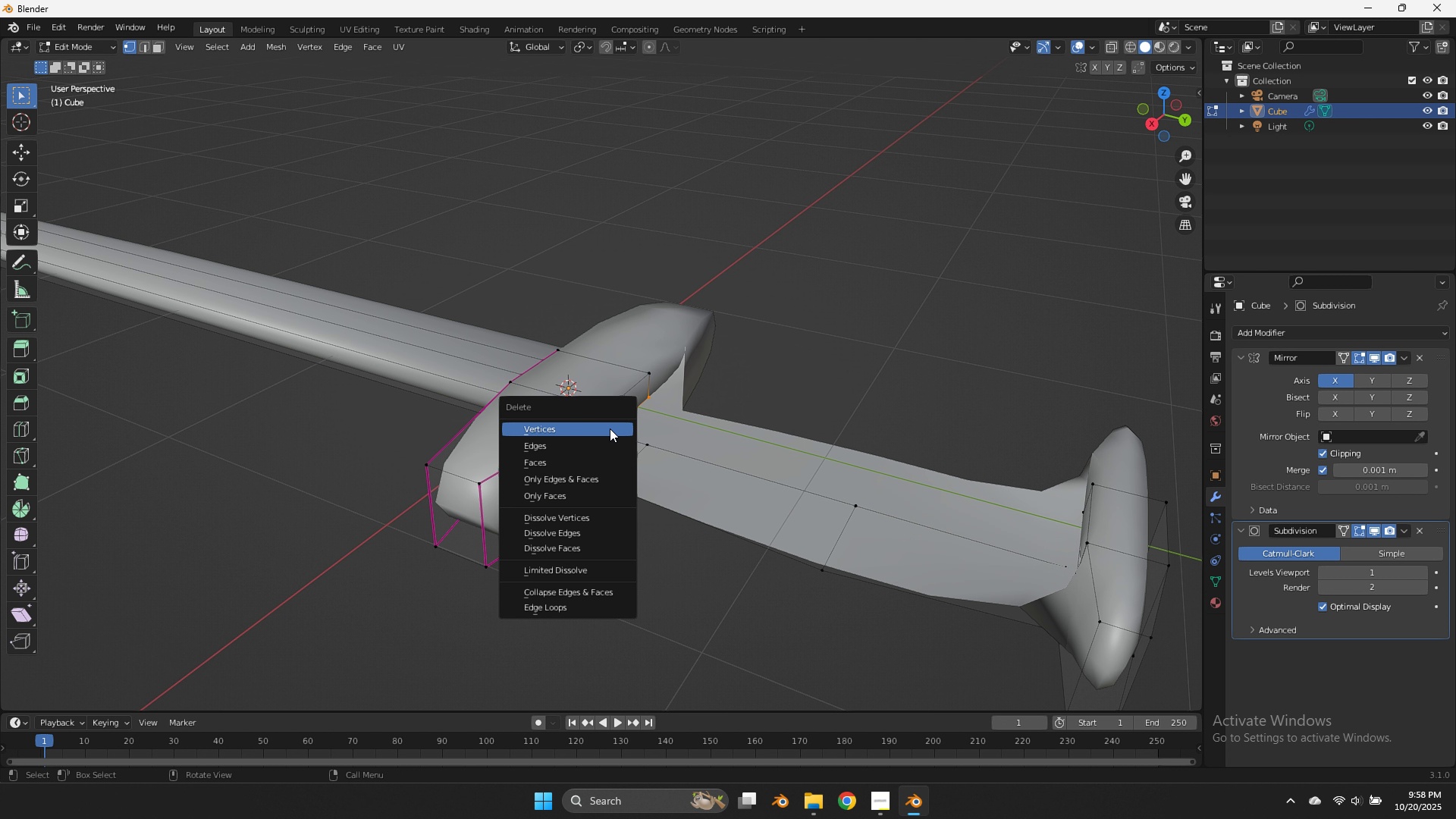 
left_click([610, 428])
 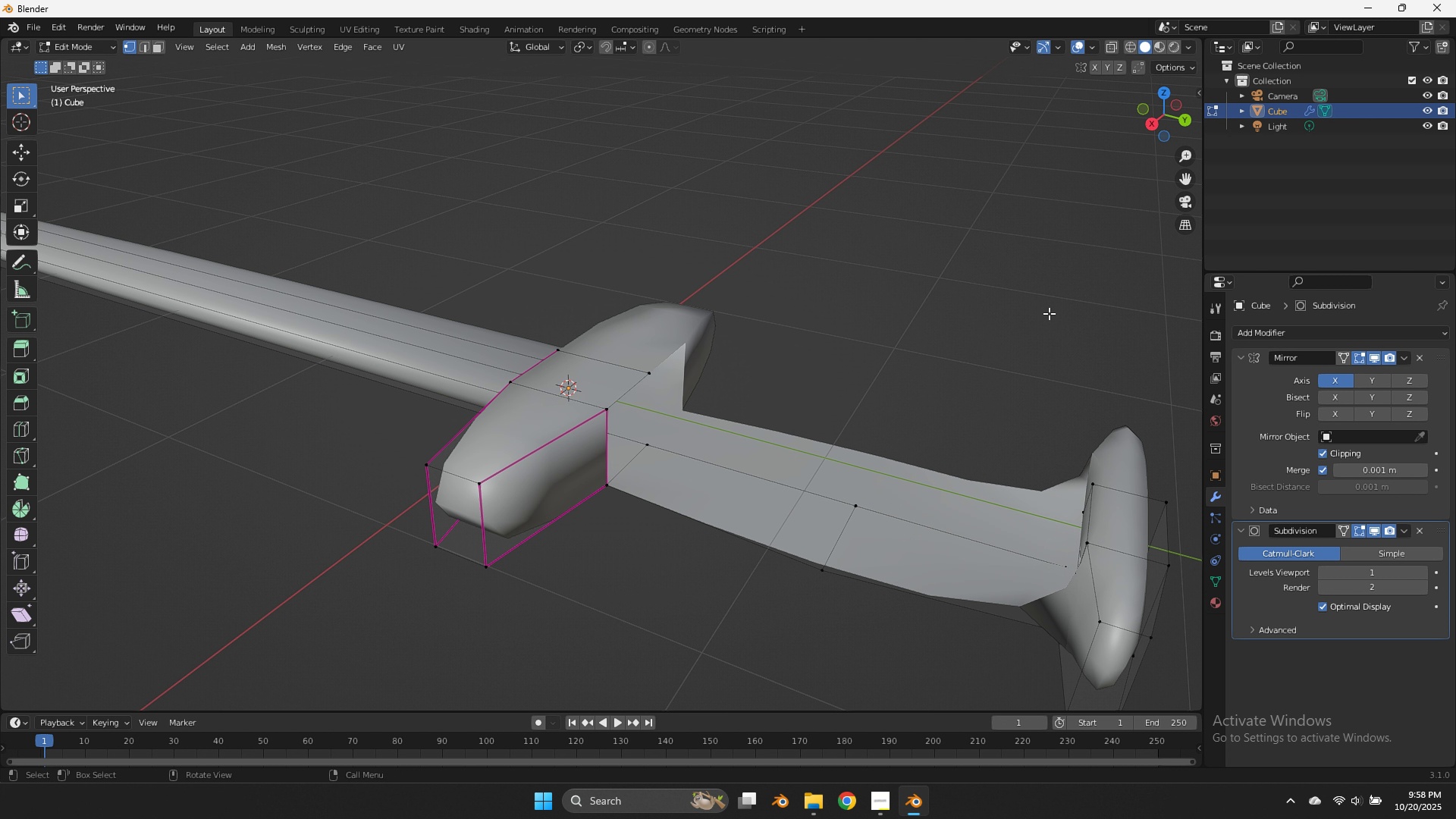 
type(zx)
 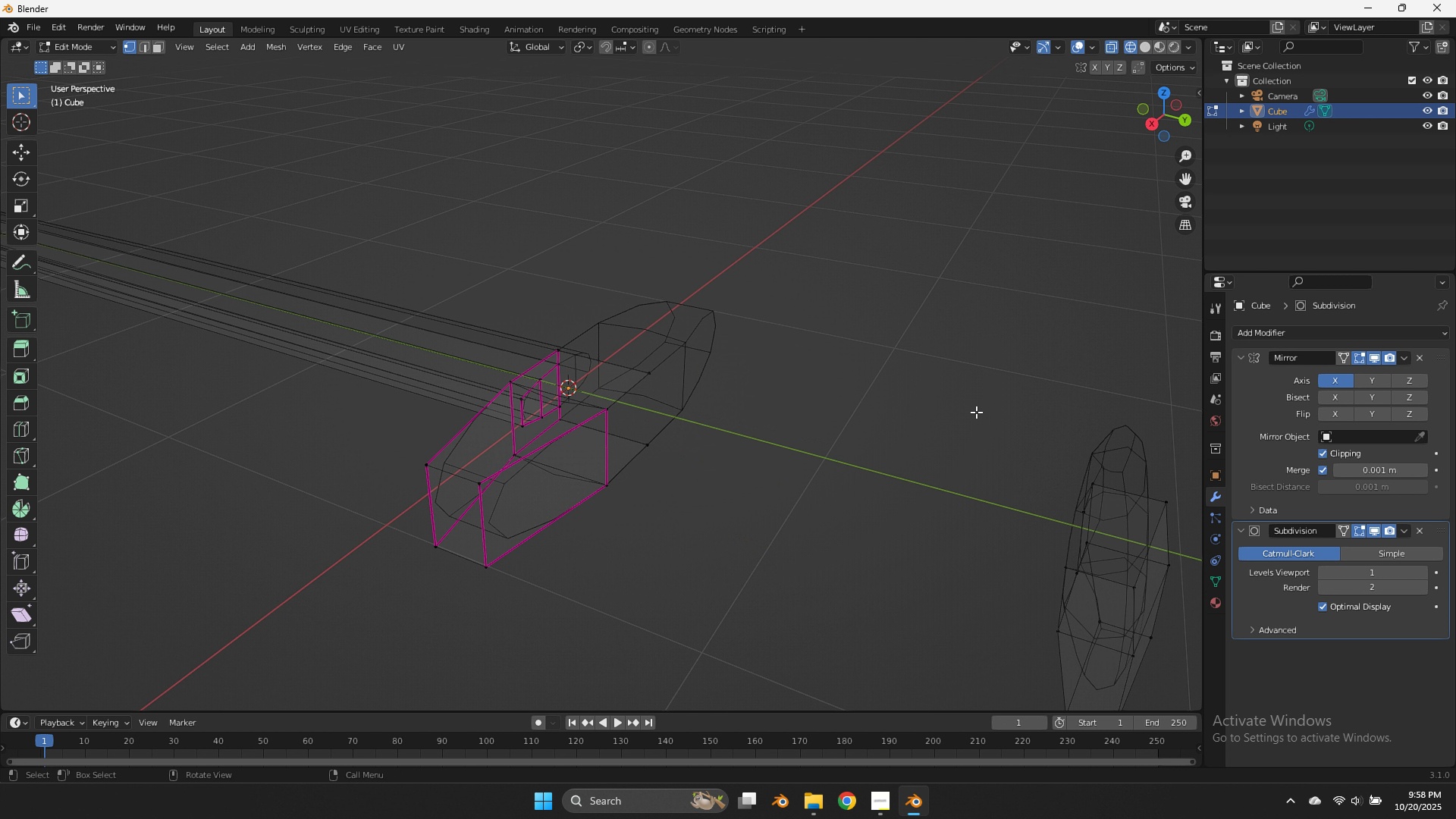 
left_click_drag(start_coordinate=[864, 453], to_coordinate=[779, 593])
 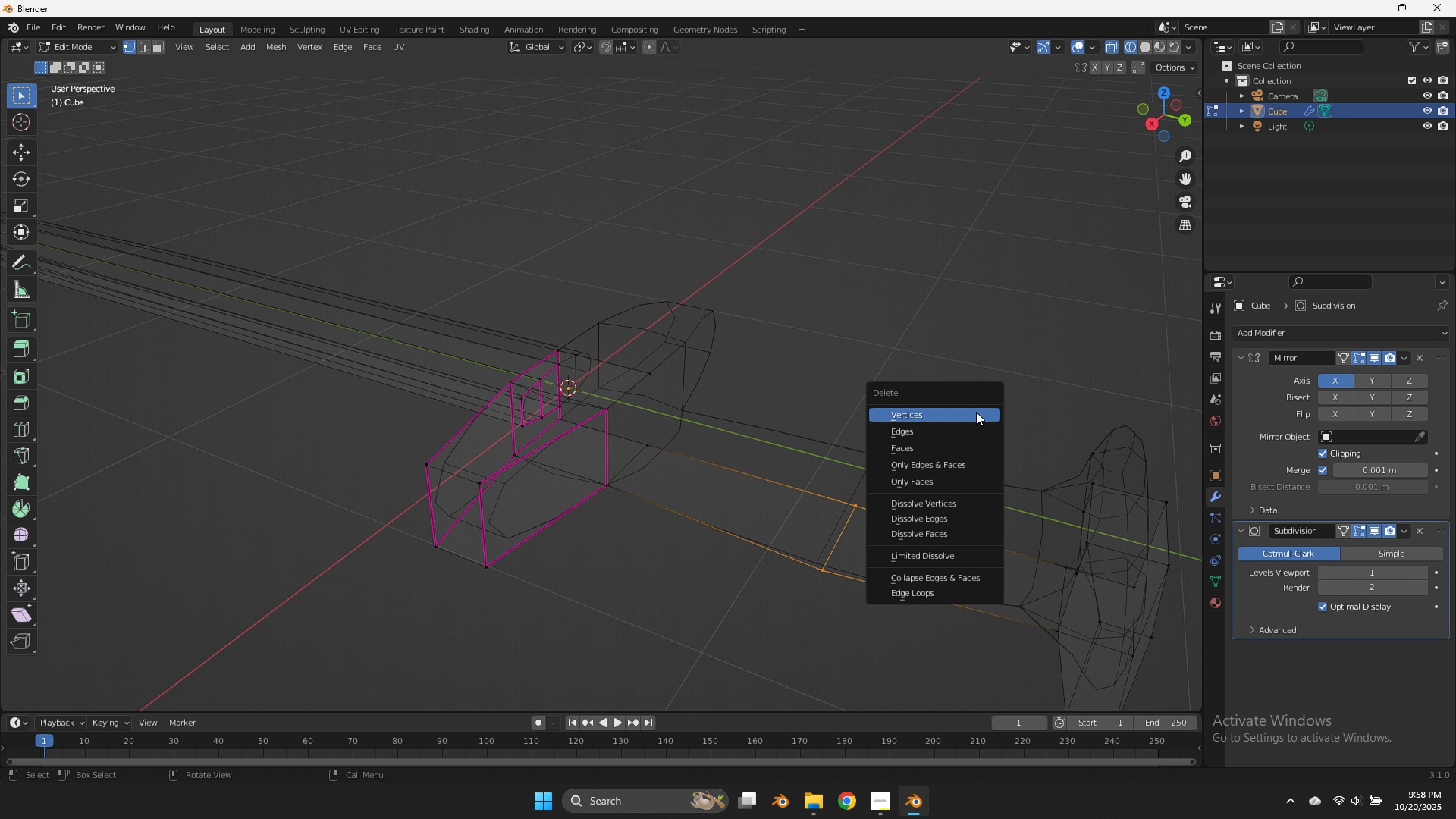 
left_click([976, 412])
 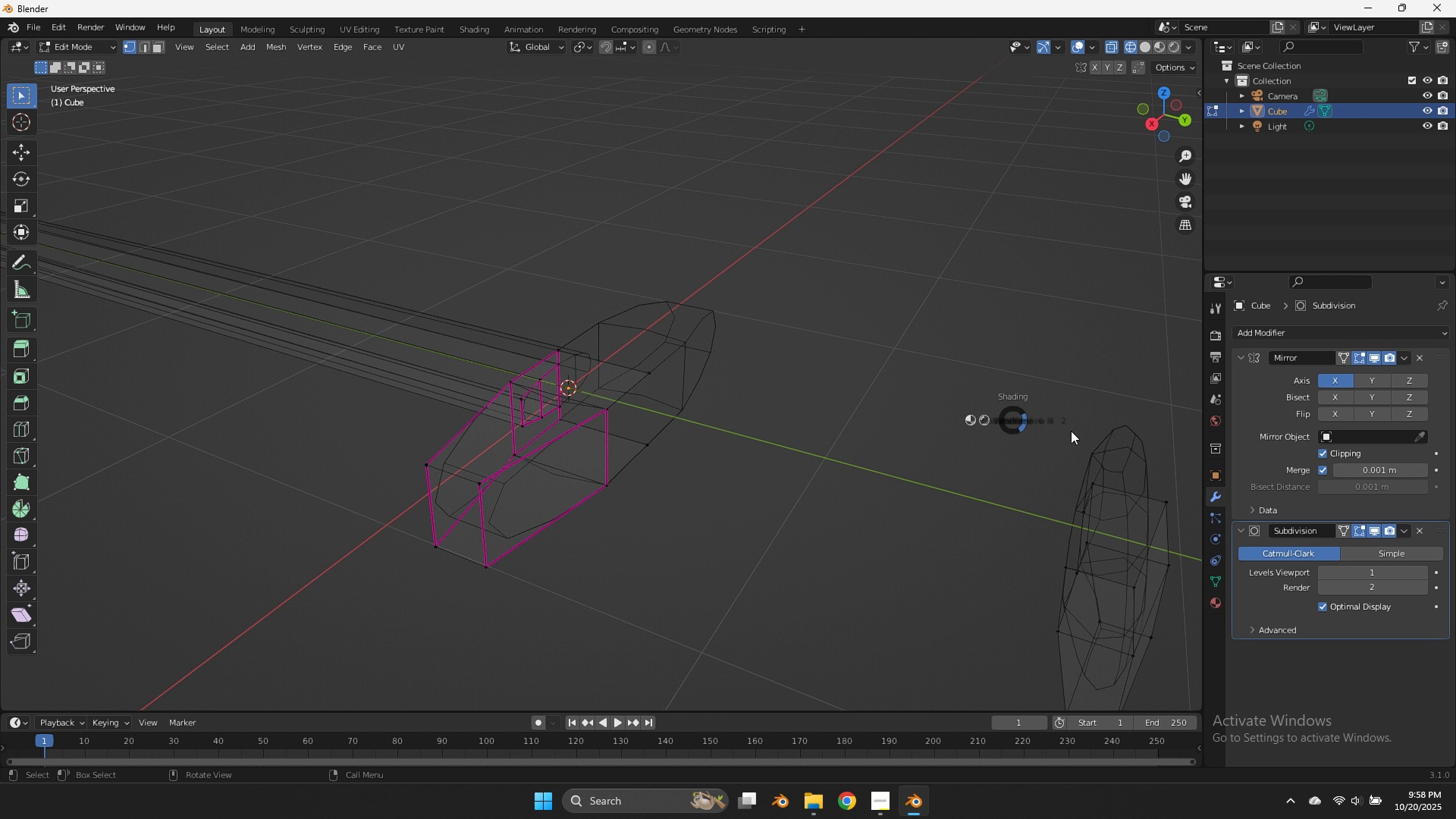 
key(Z)
 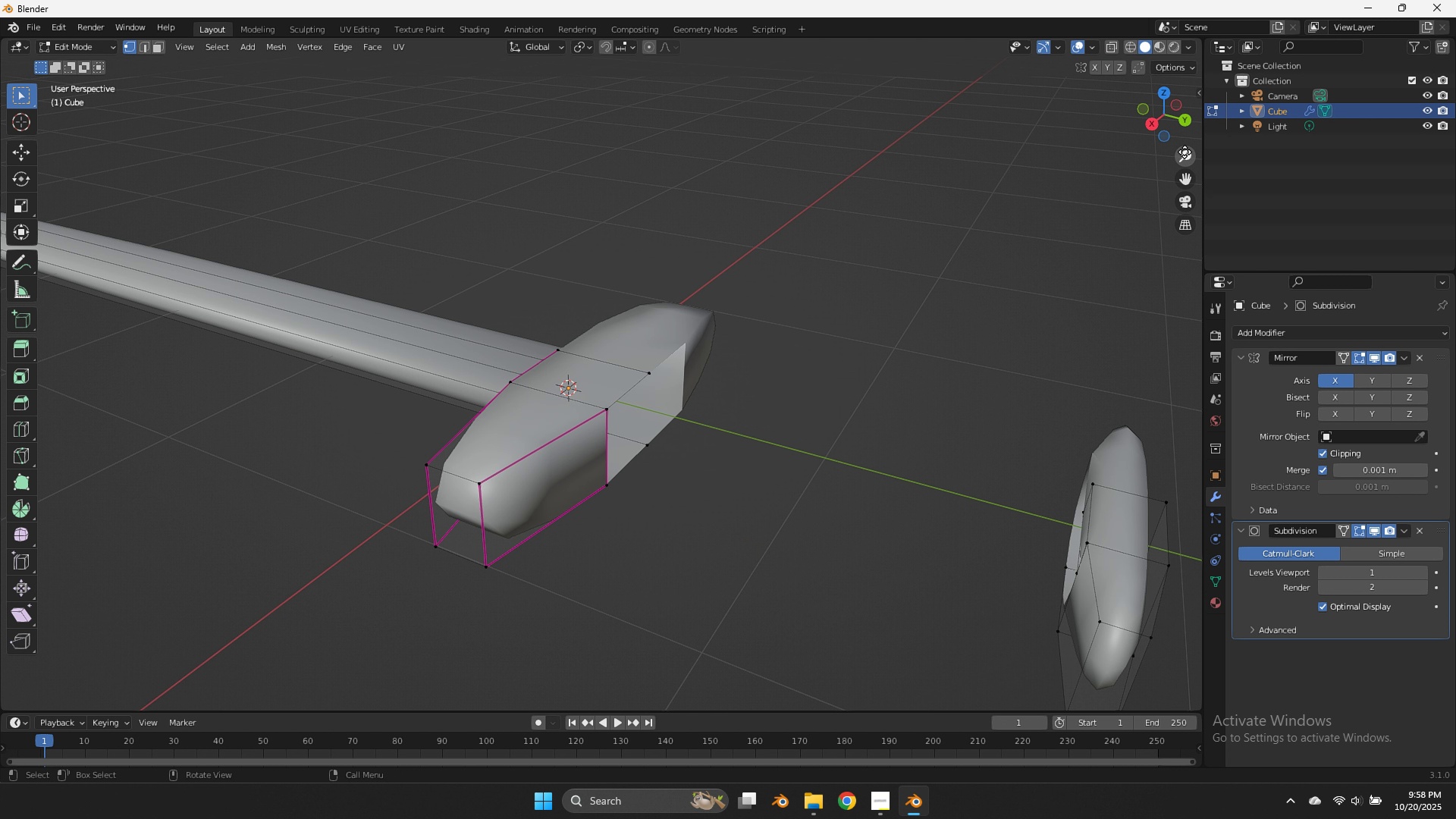 
left_click_drag(start_coordinate=[1171, 110], to_coordinate=[1183, 79])
 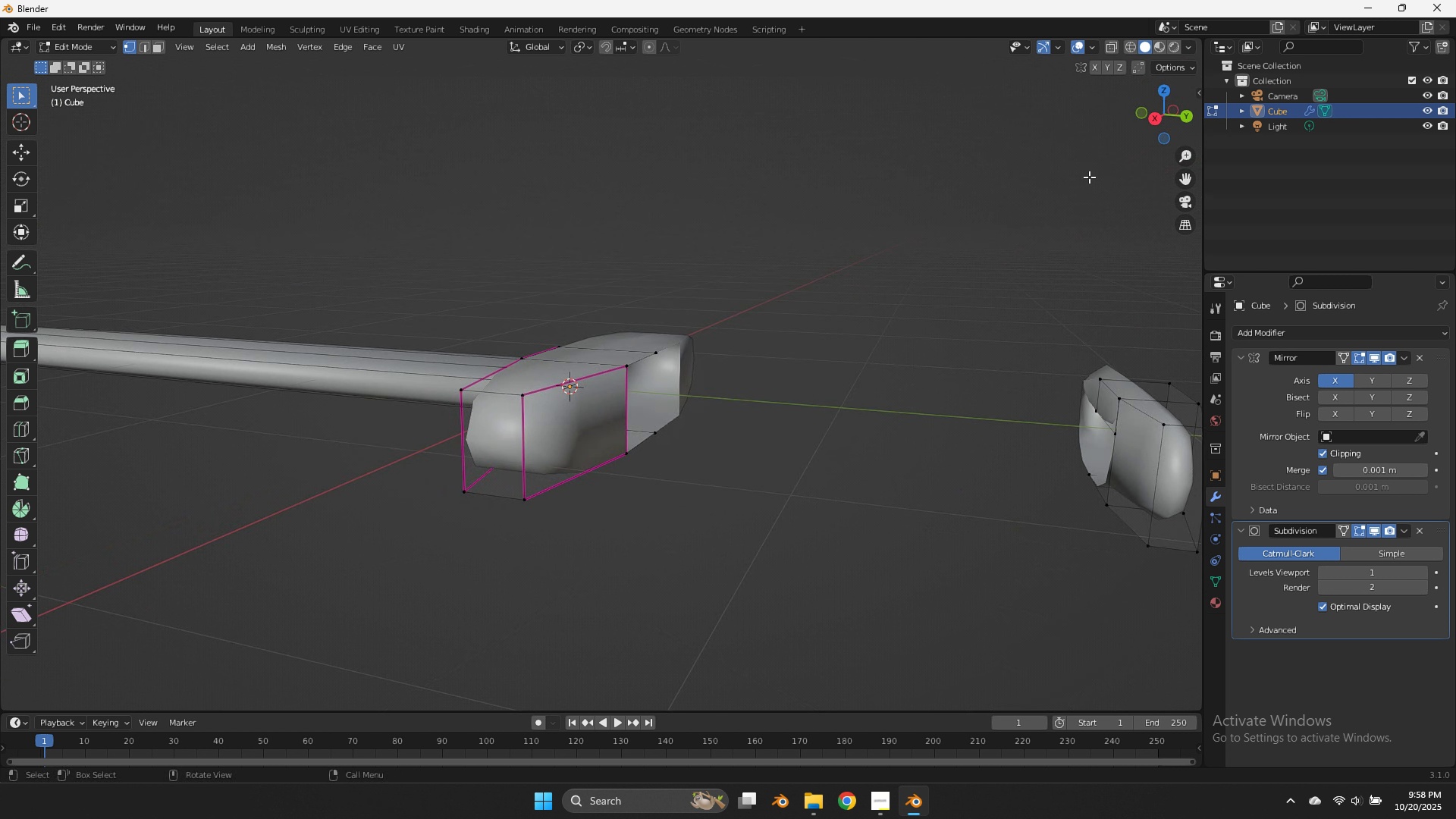 
key(Control+R)
 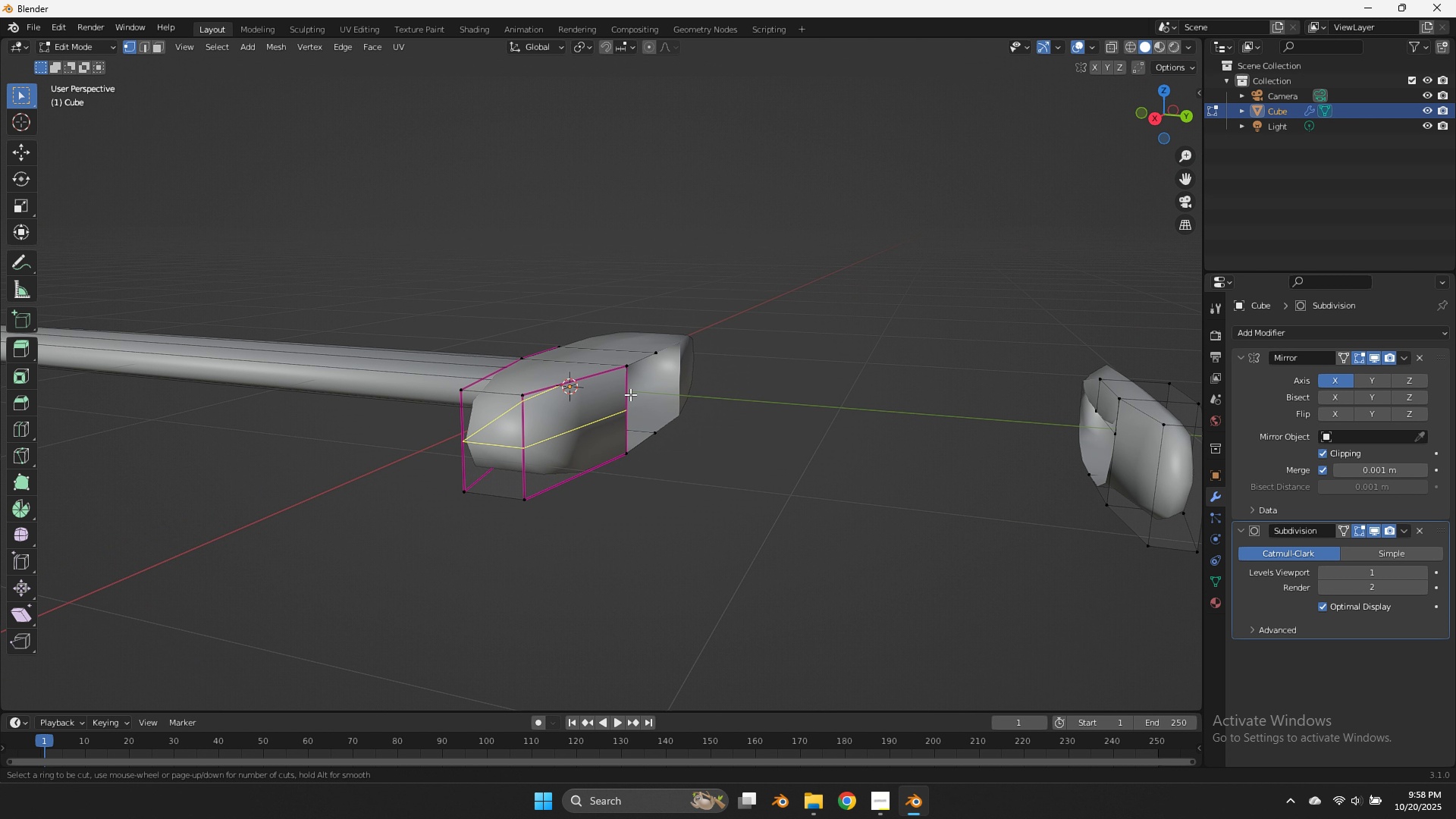 
left_click([630, 394])
 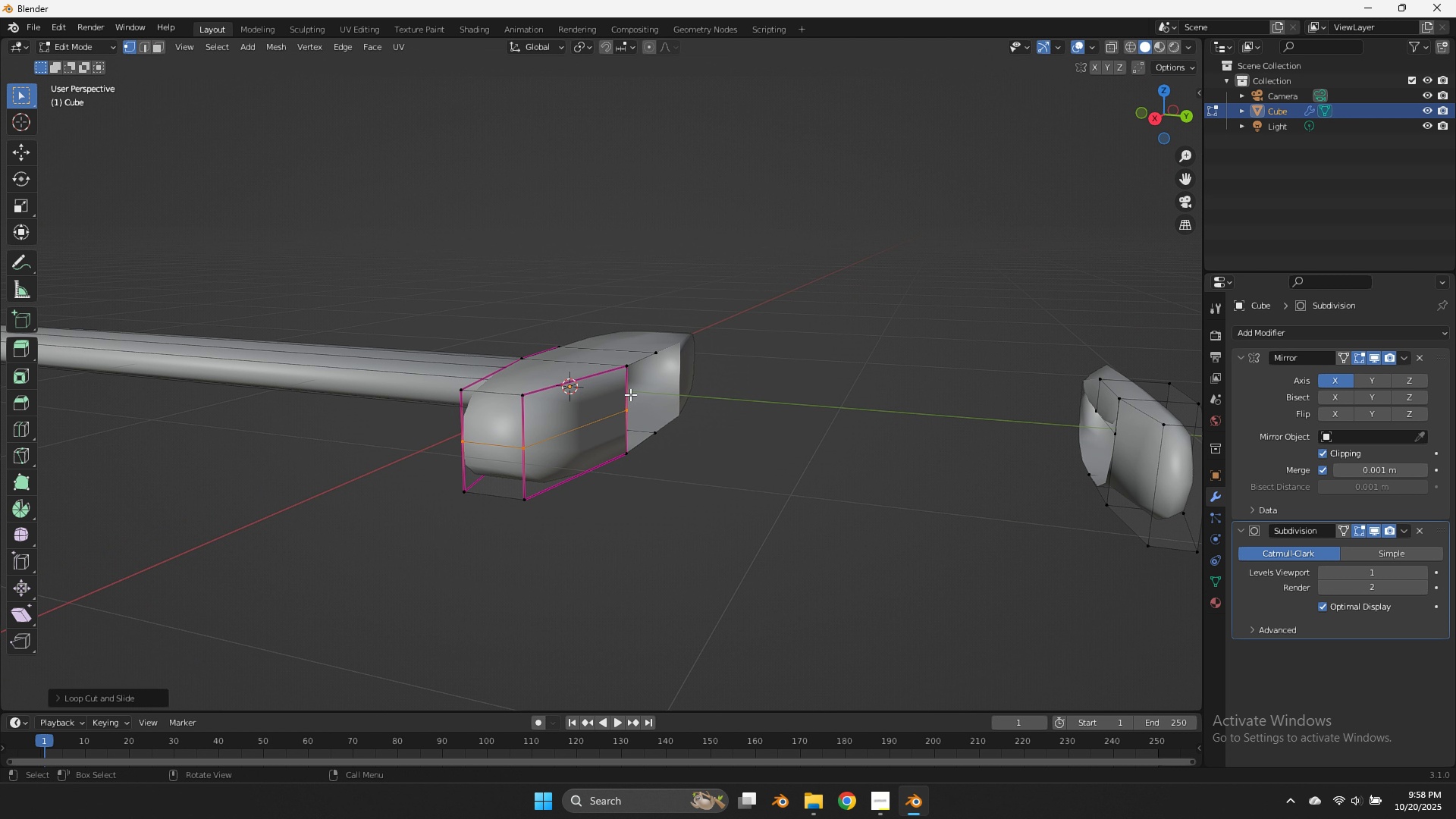 
right_click([630, 394])
 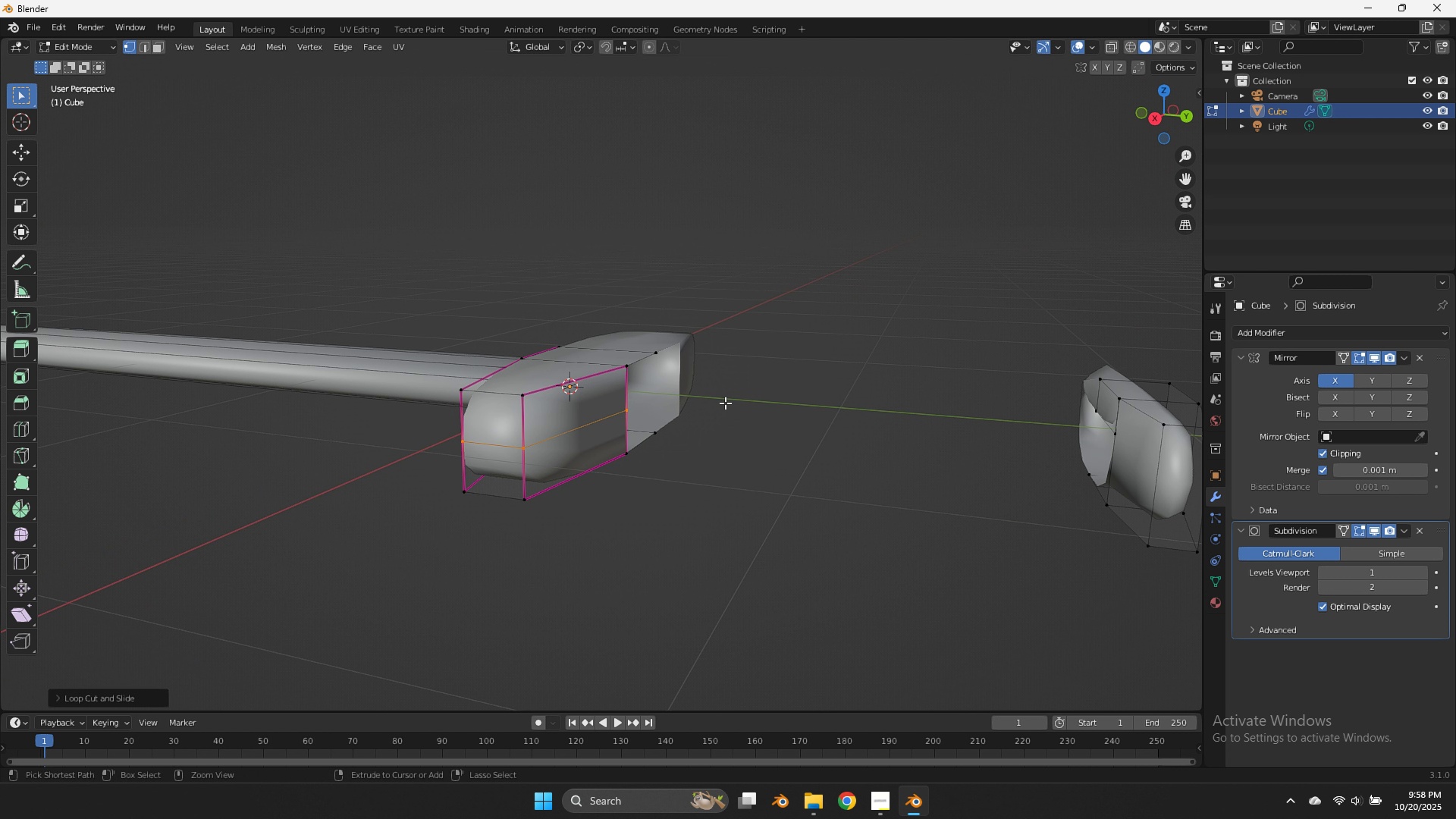 
key(Control+B)
 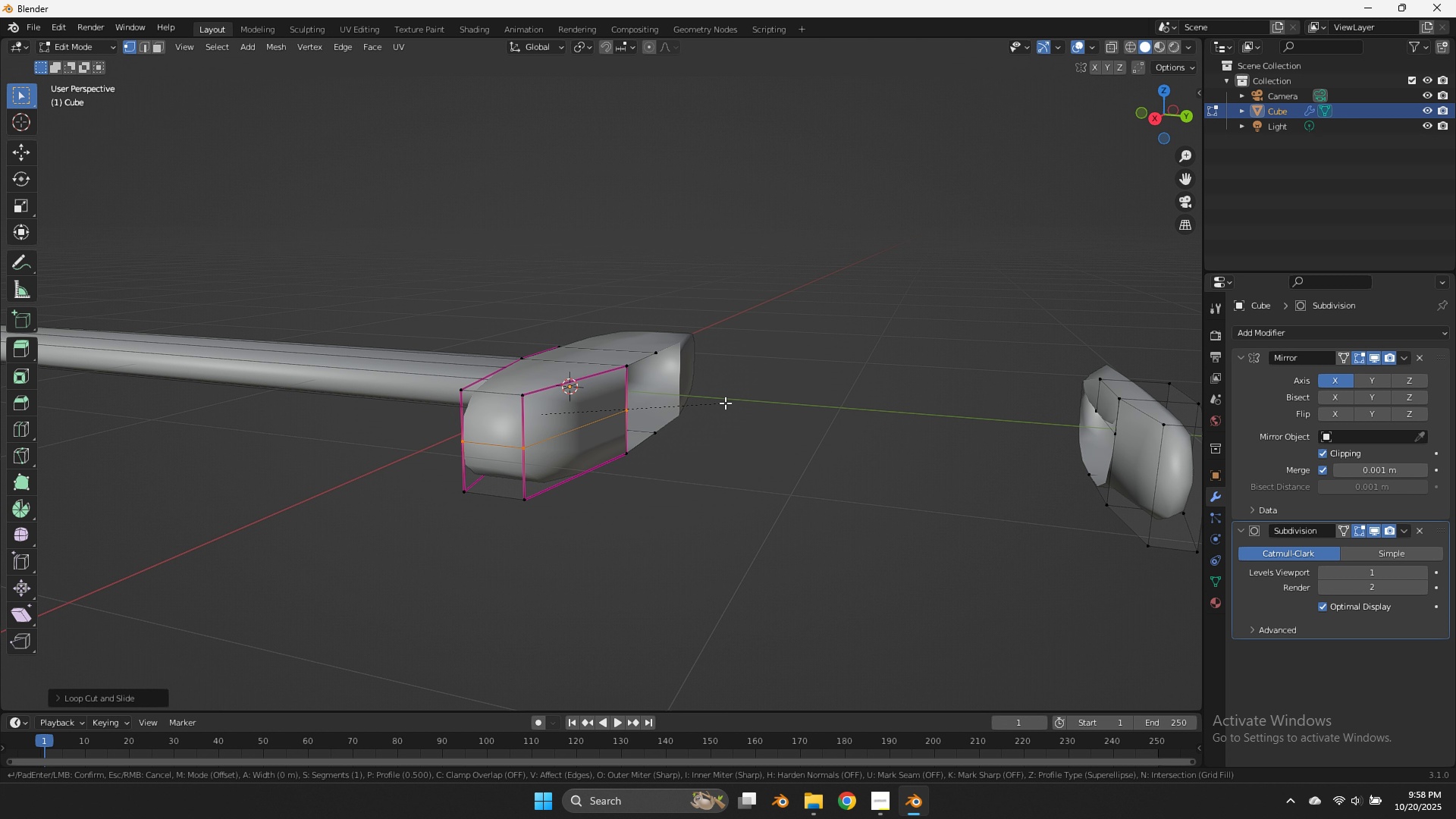 
hold_key(key=ShiftLeft, duration=2.45)
left_click([987, 265])
 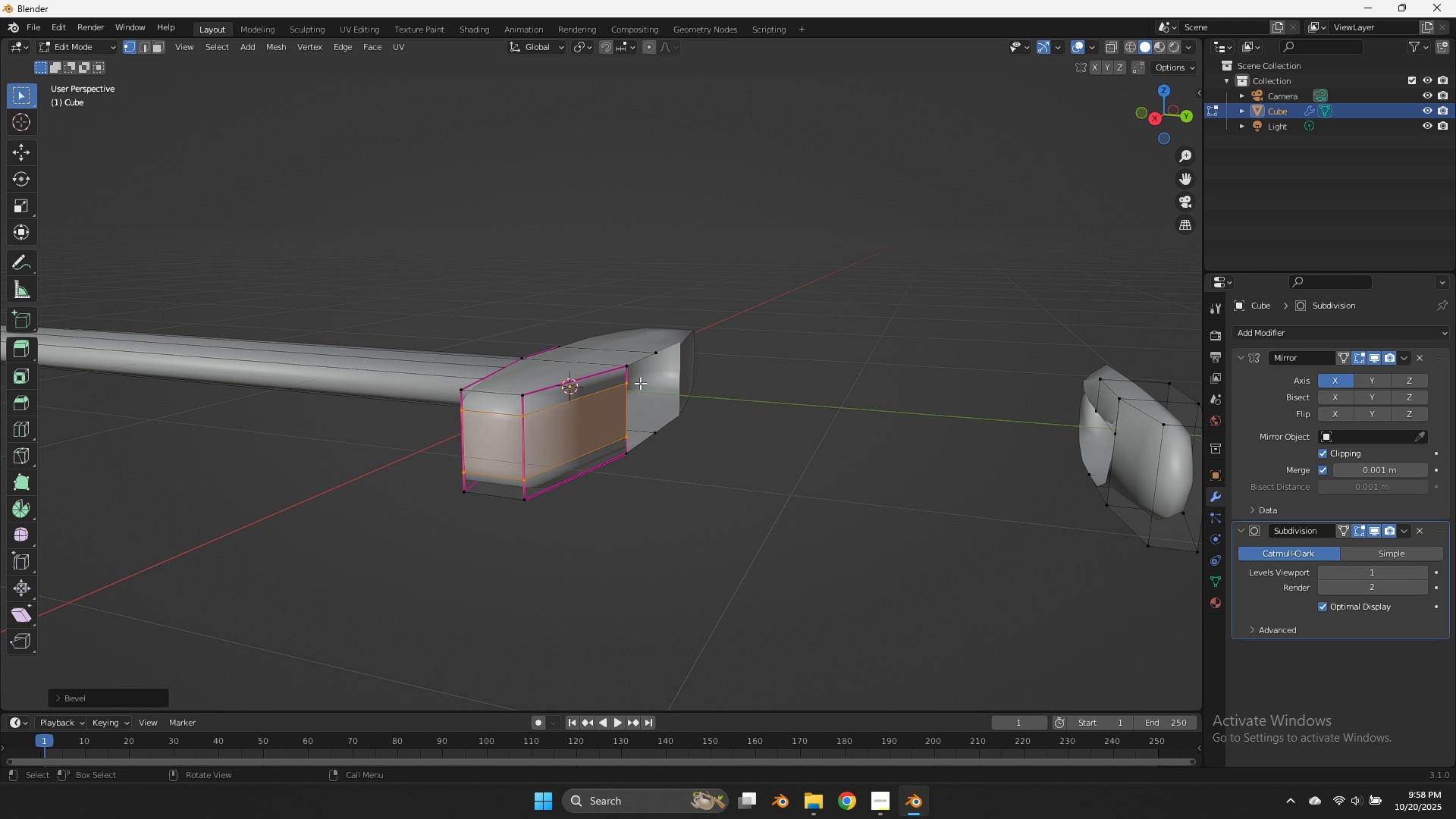 
left_click([637, 383])
 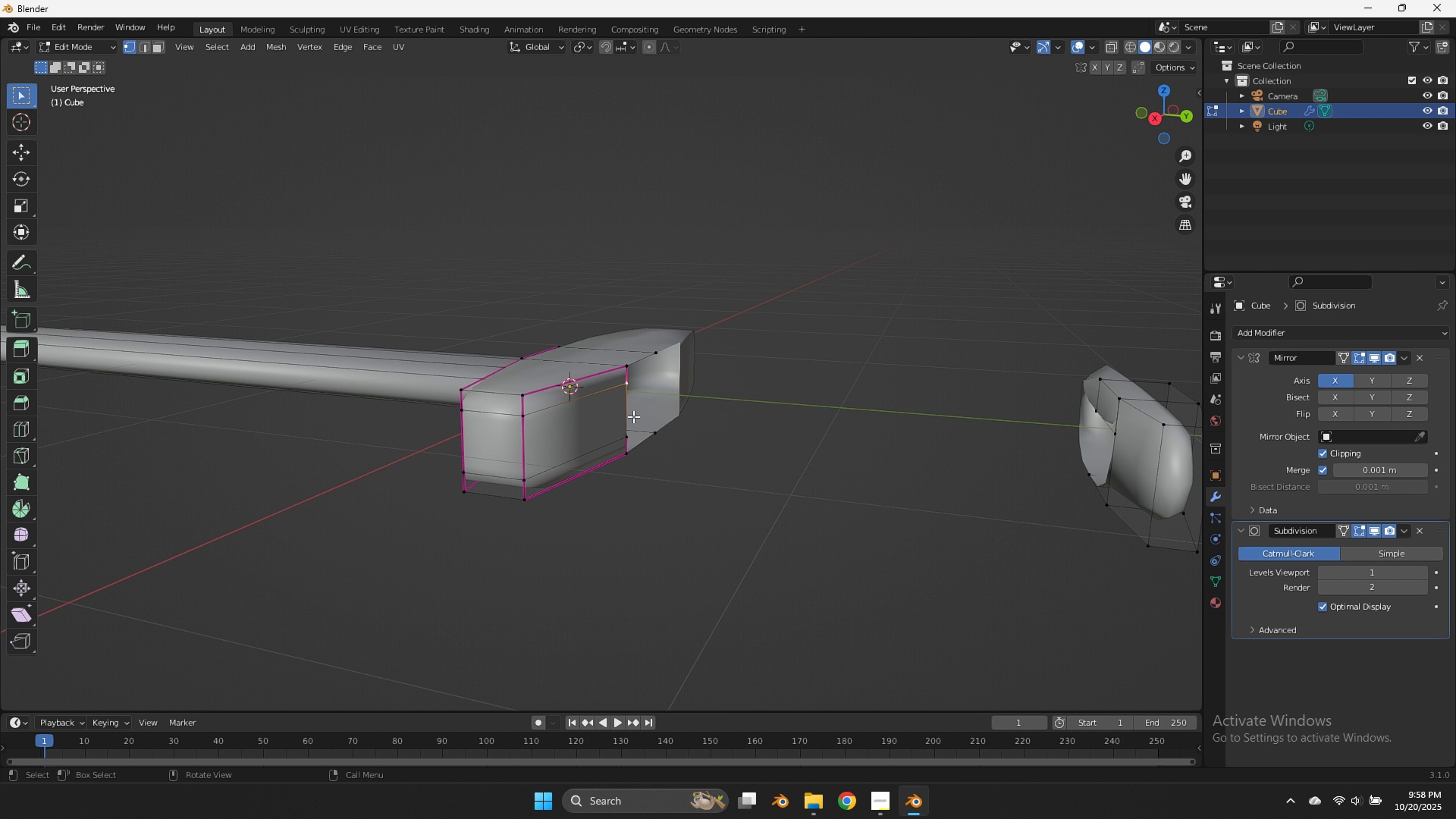 
hold_key(key=ShiftLeft, duration=0.61)
left_click([635, 432])
 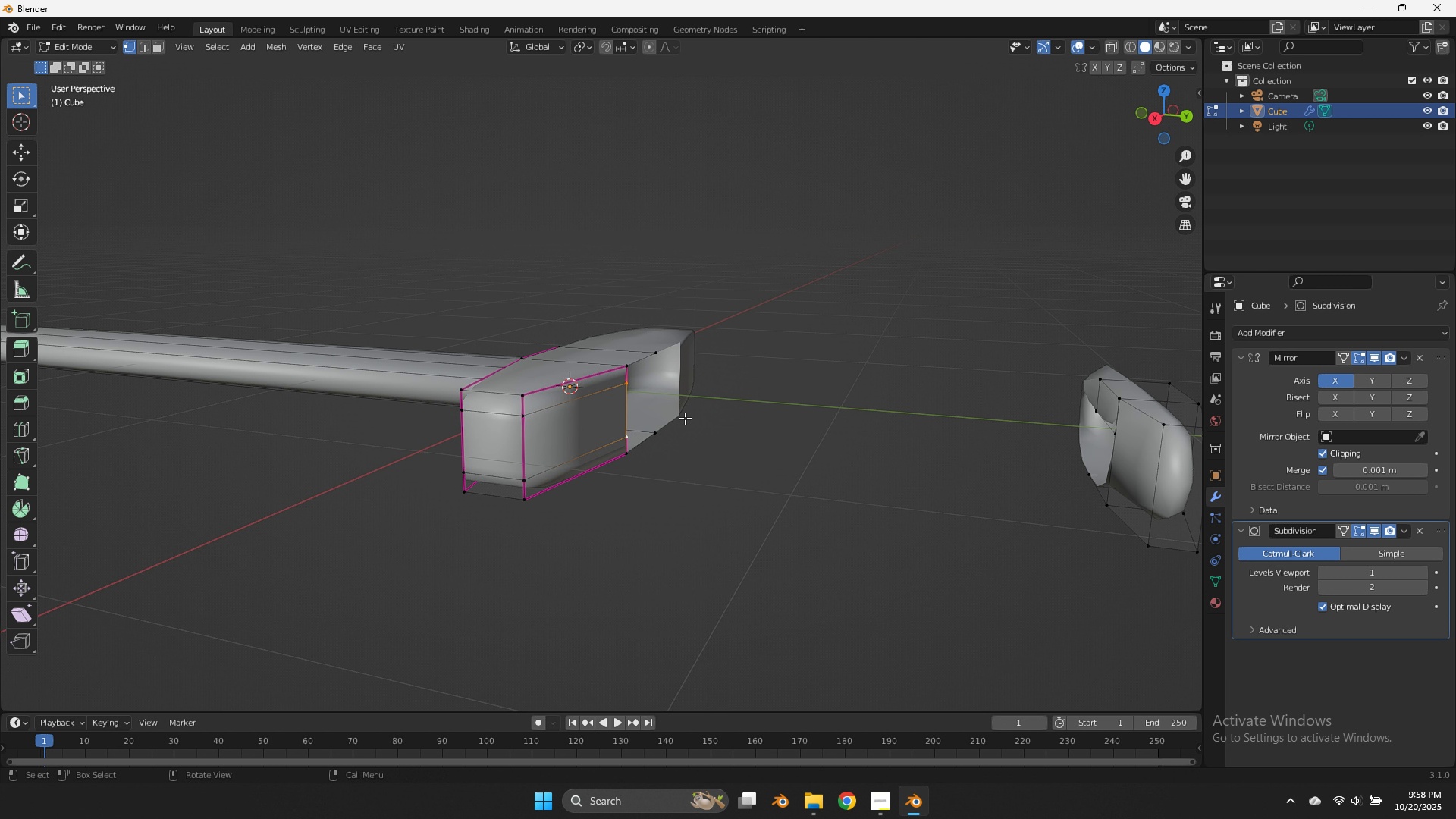 
type(ex)
 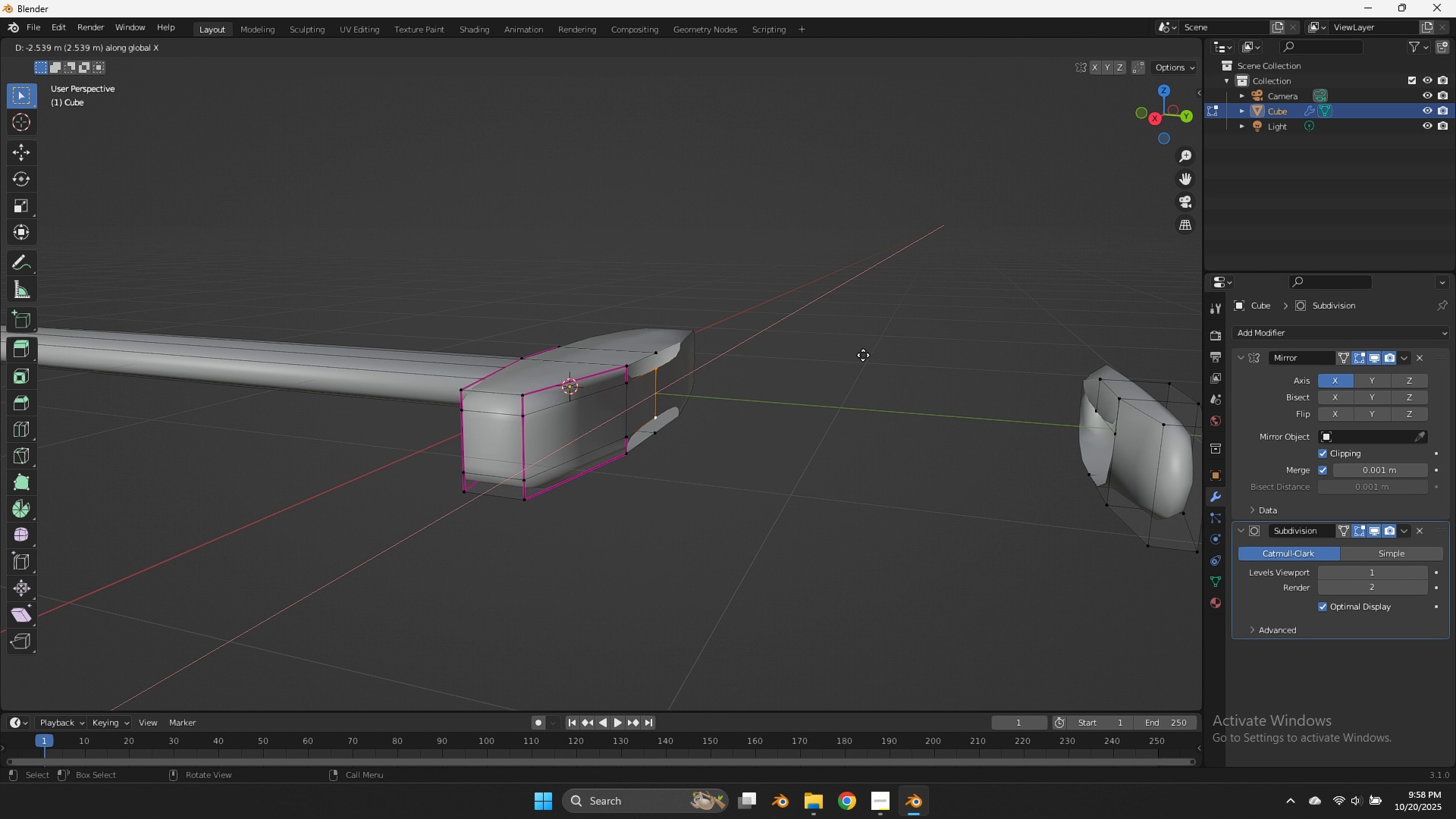 
left_click([868, 355])
 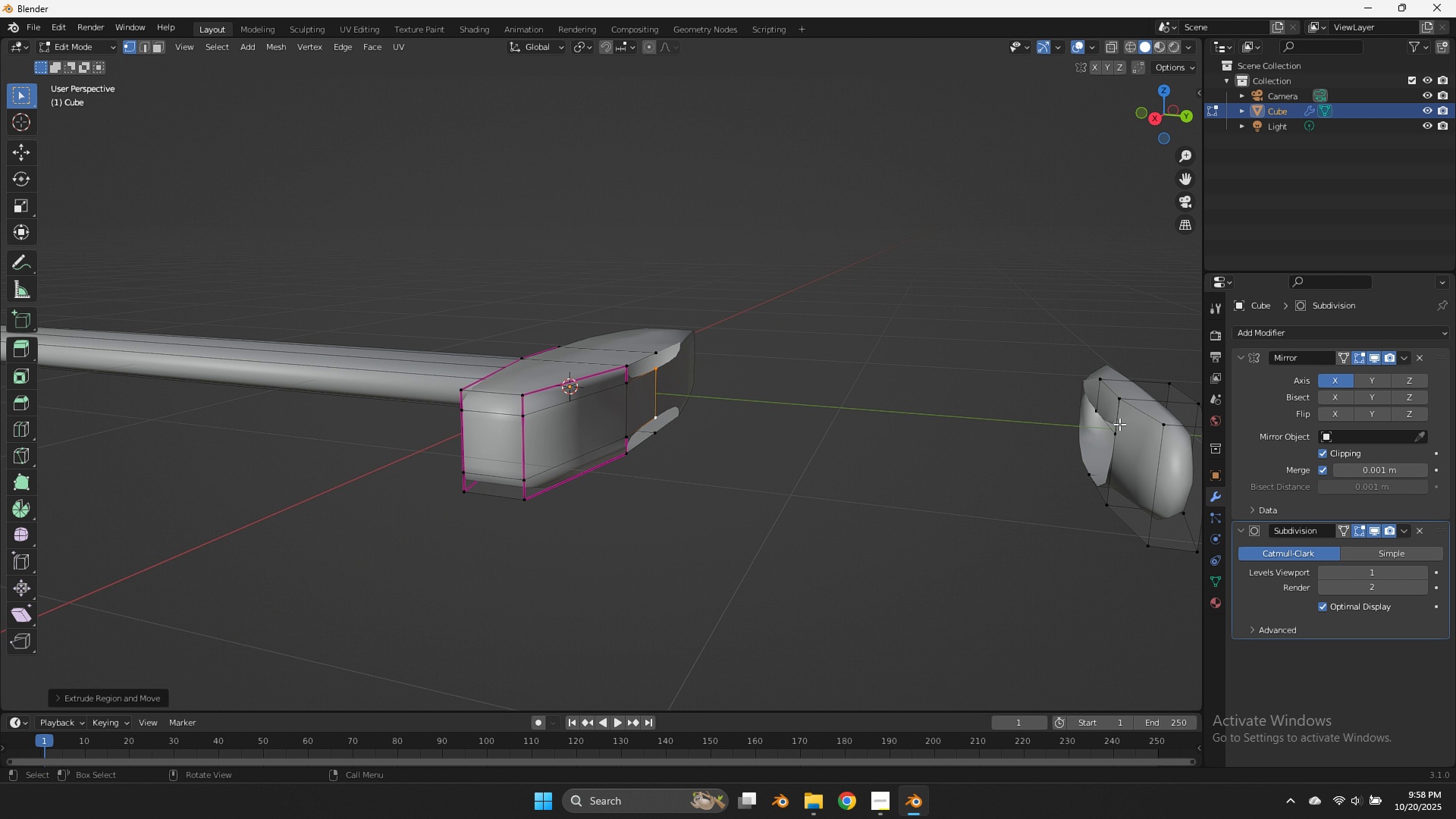 
left_click([1109, 426])
 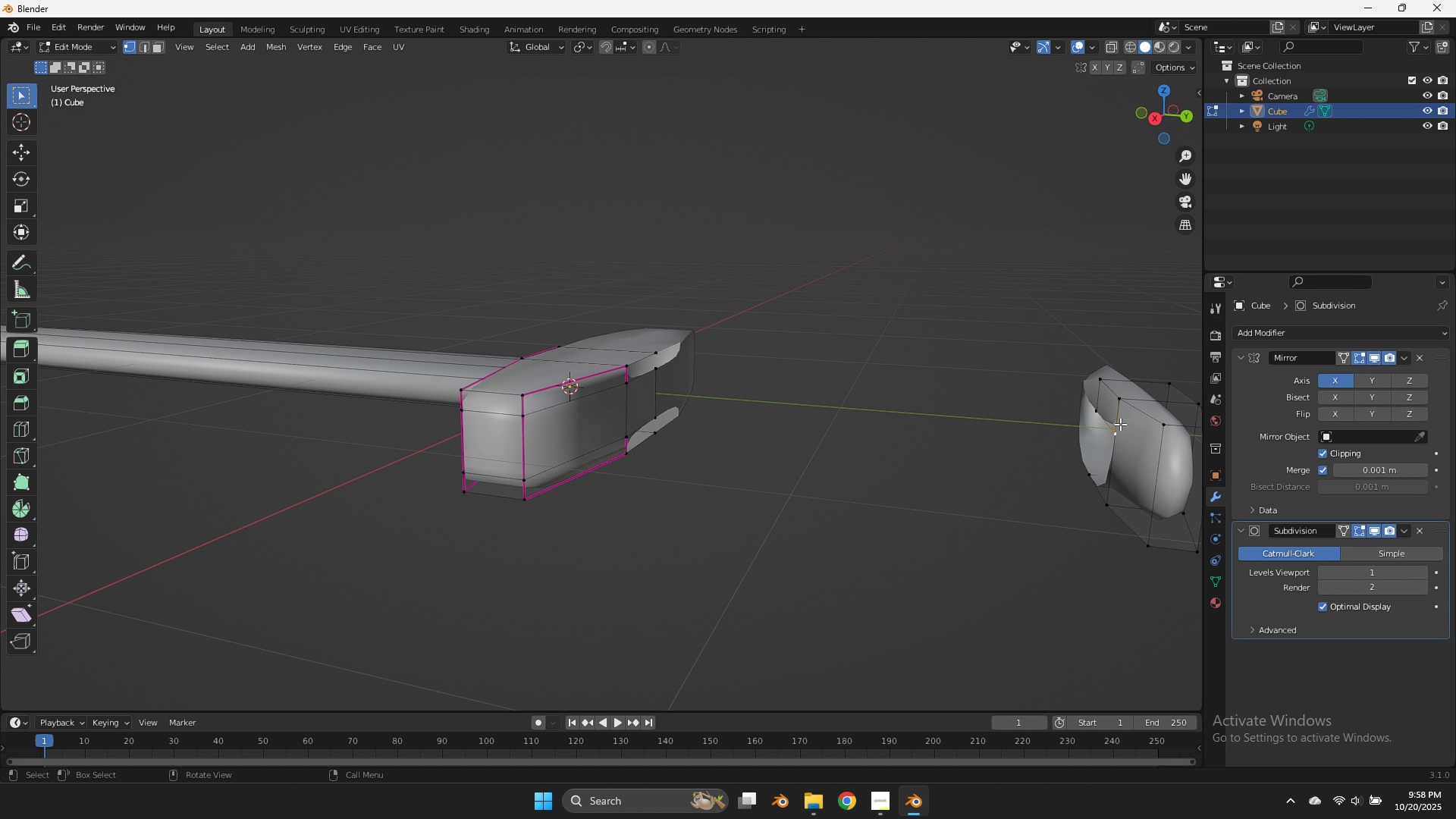 
hold_key(key=ShiftLeft, duration=0.34)
left_click([1099, 407])
 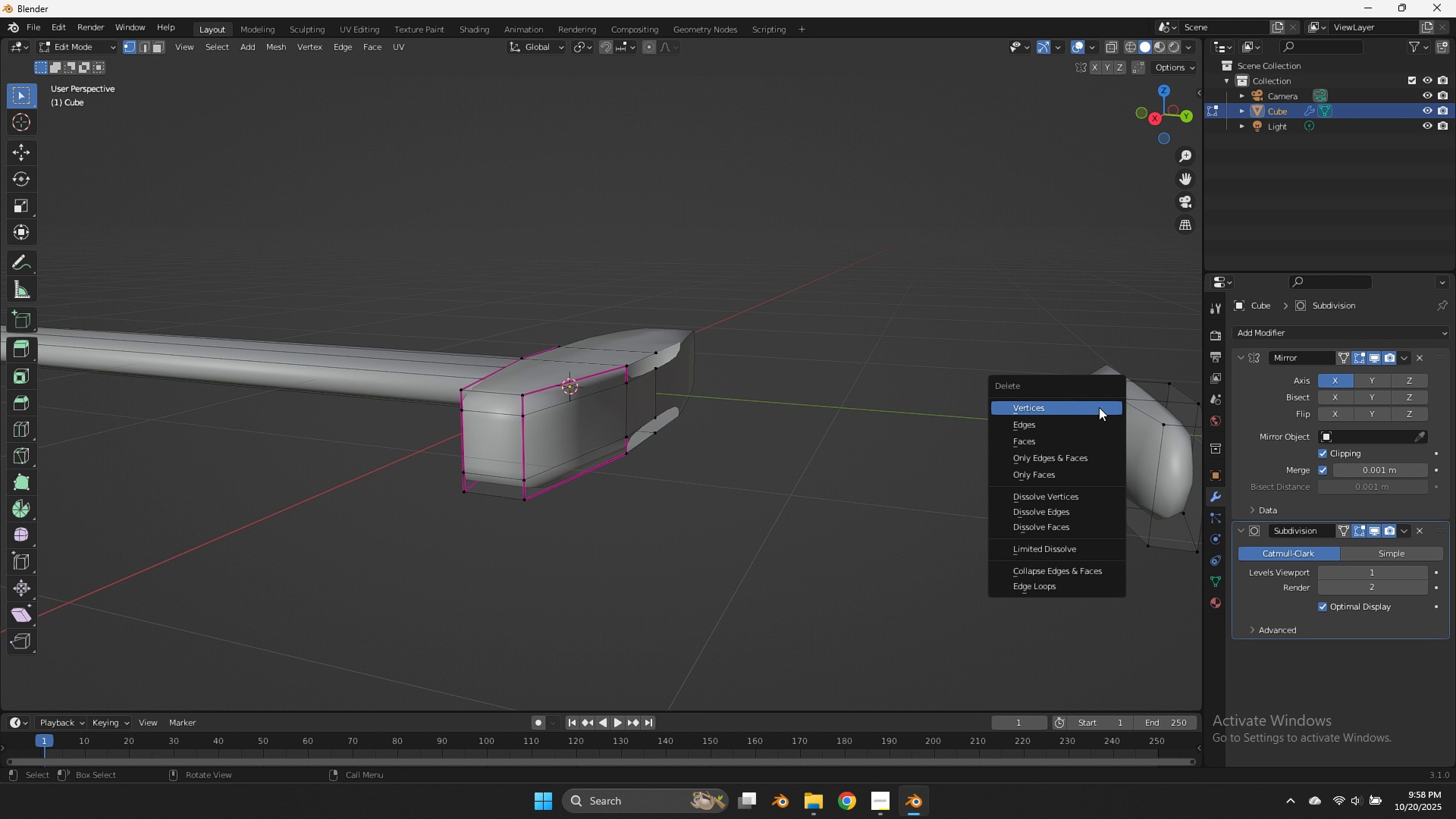 
key(X)
 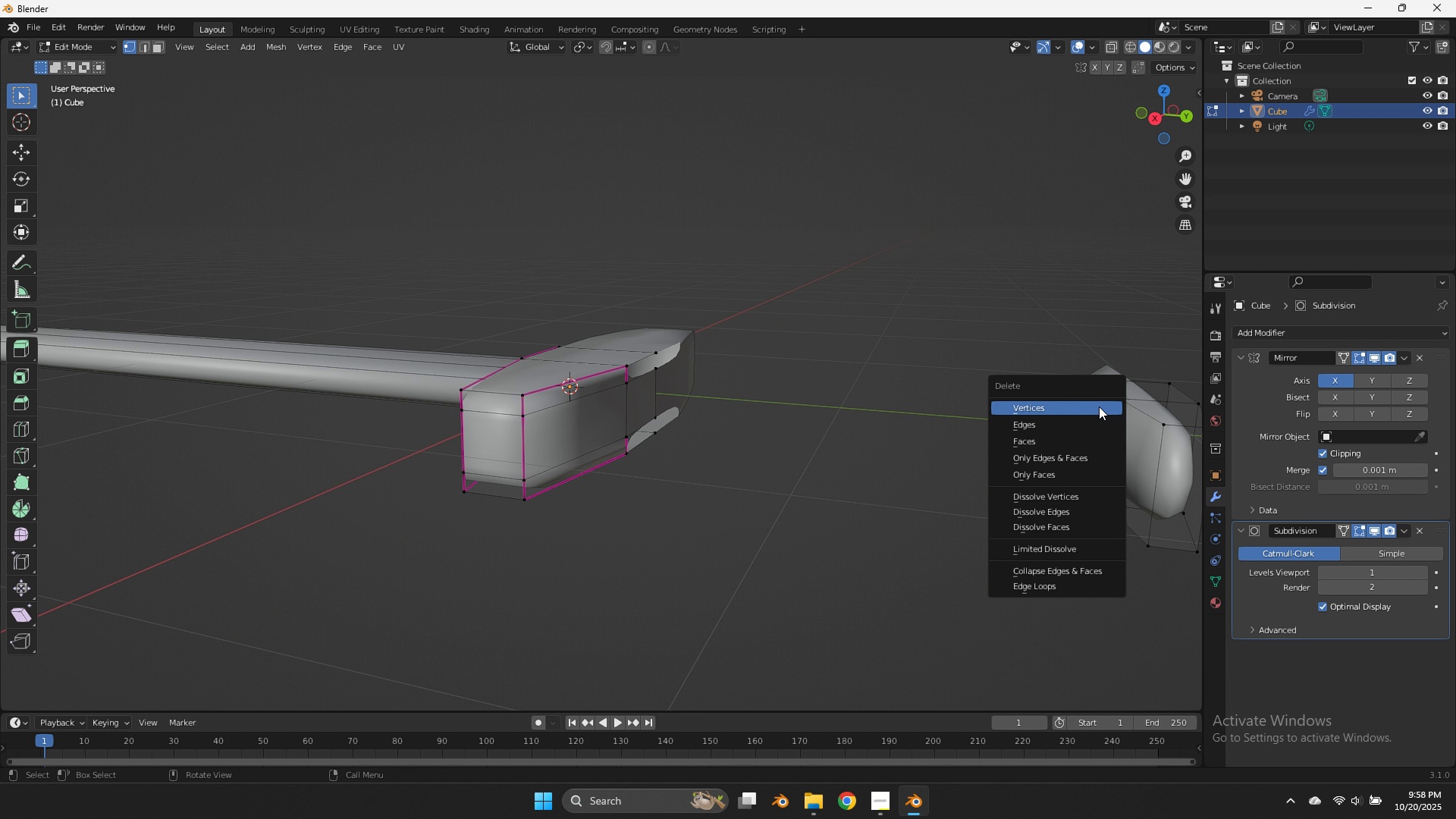 
left_click([1099, 406])
 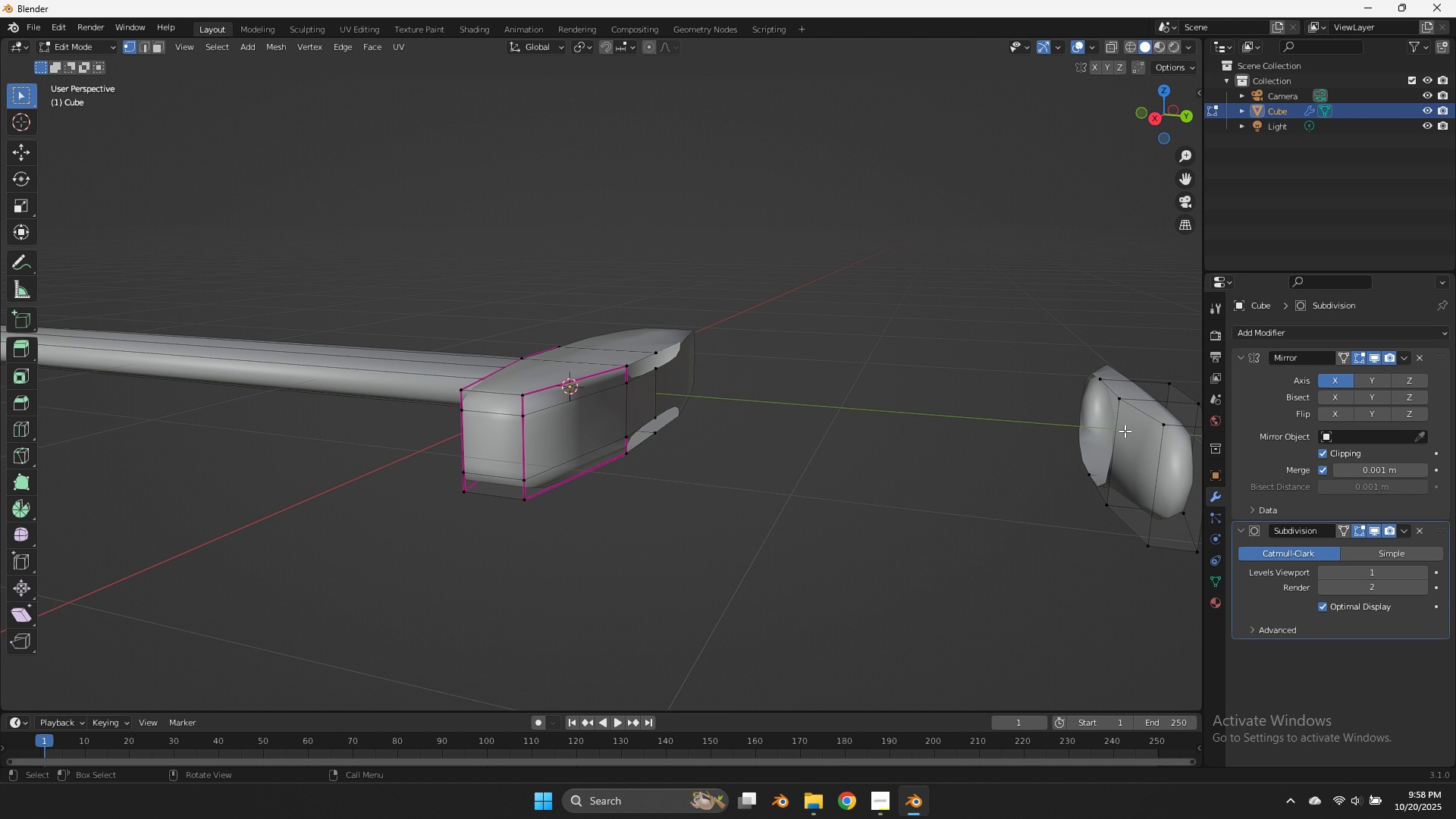 
key(Control+R)
 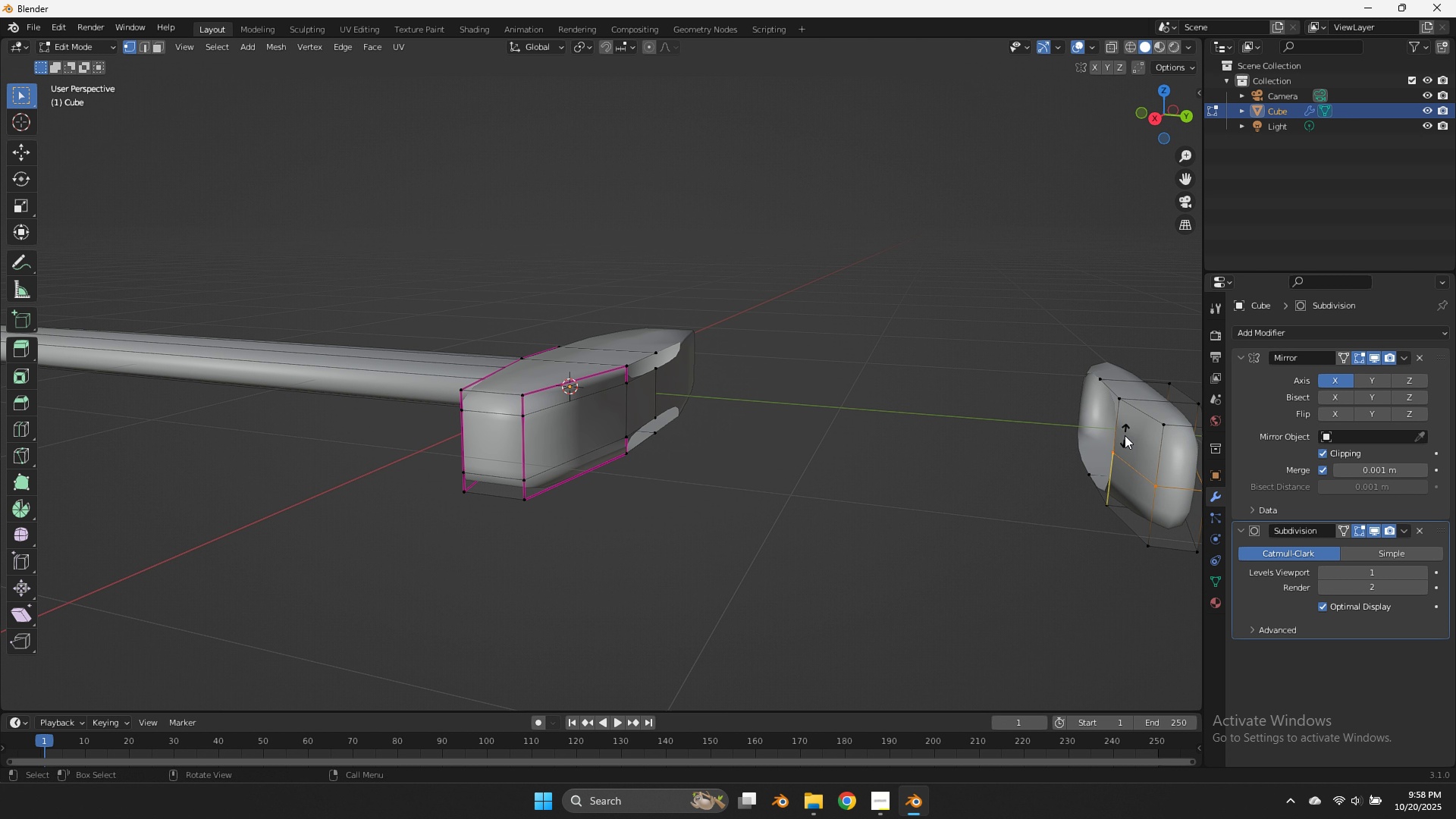 
left_click([1125, 435])
 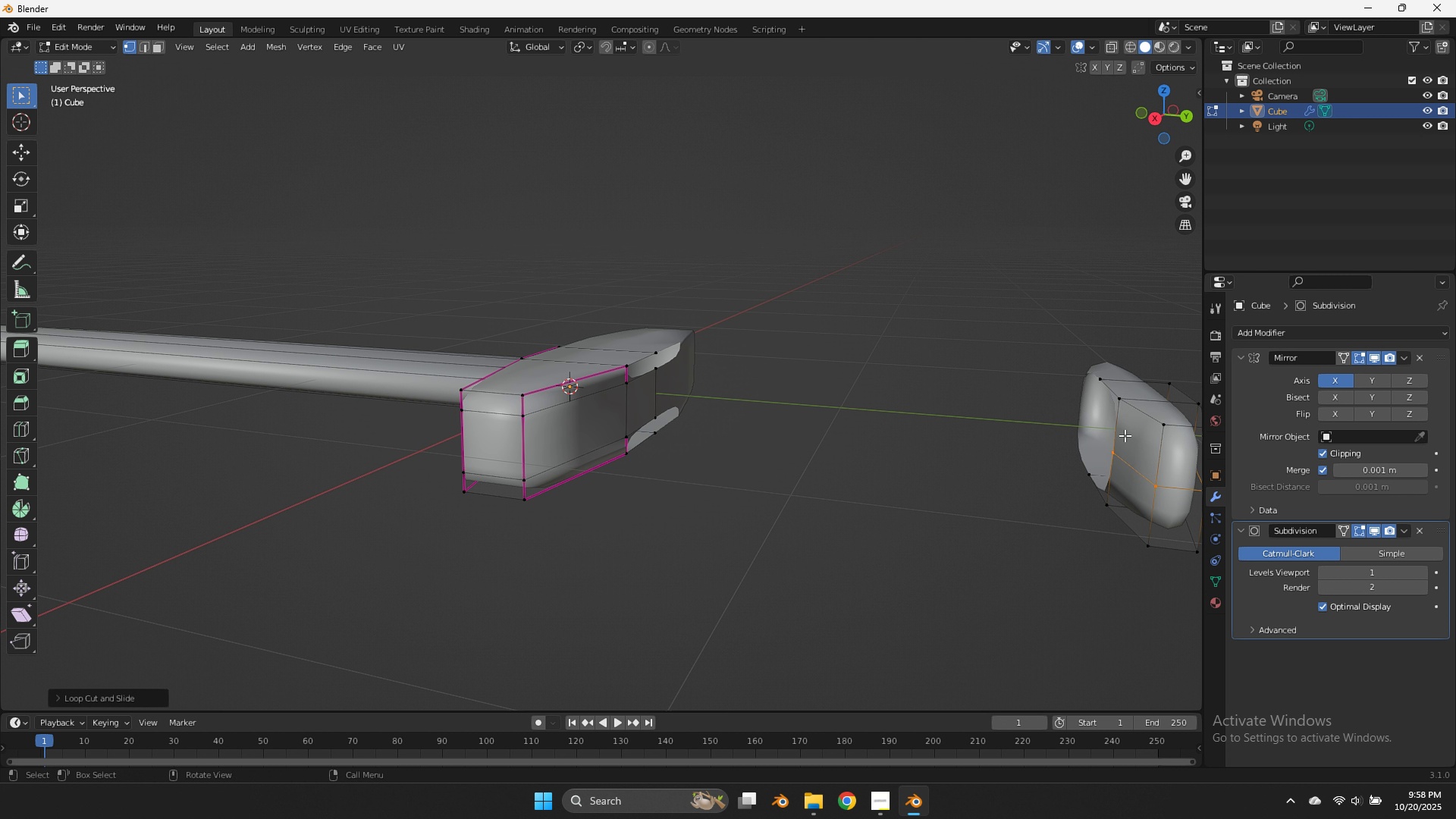 
right_click([1125, 435])
 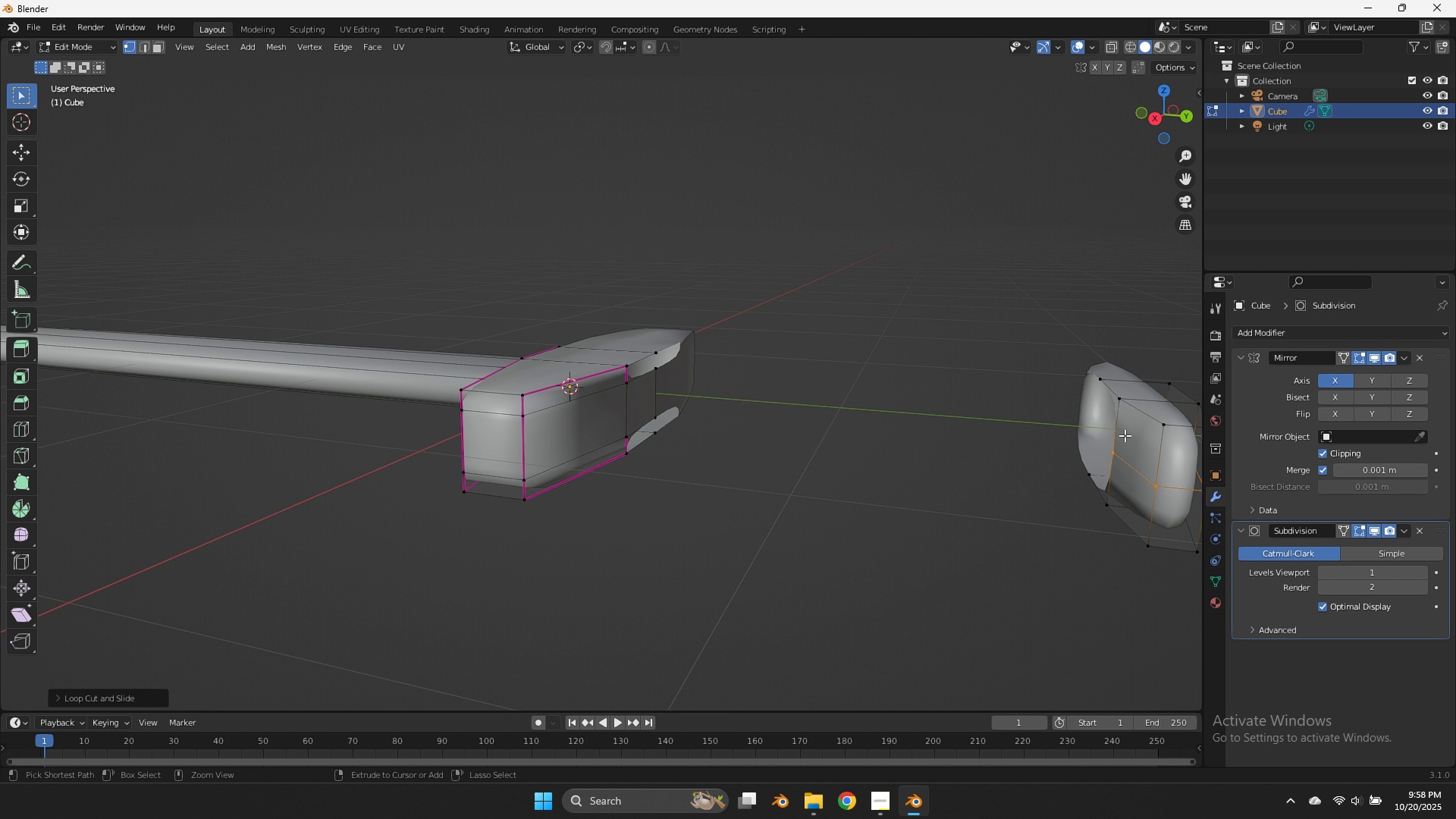 
key(Control+B)
 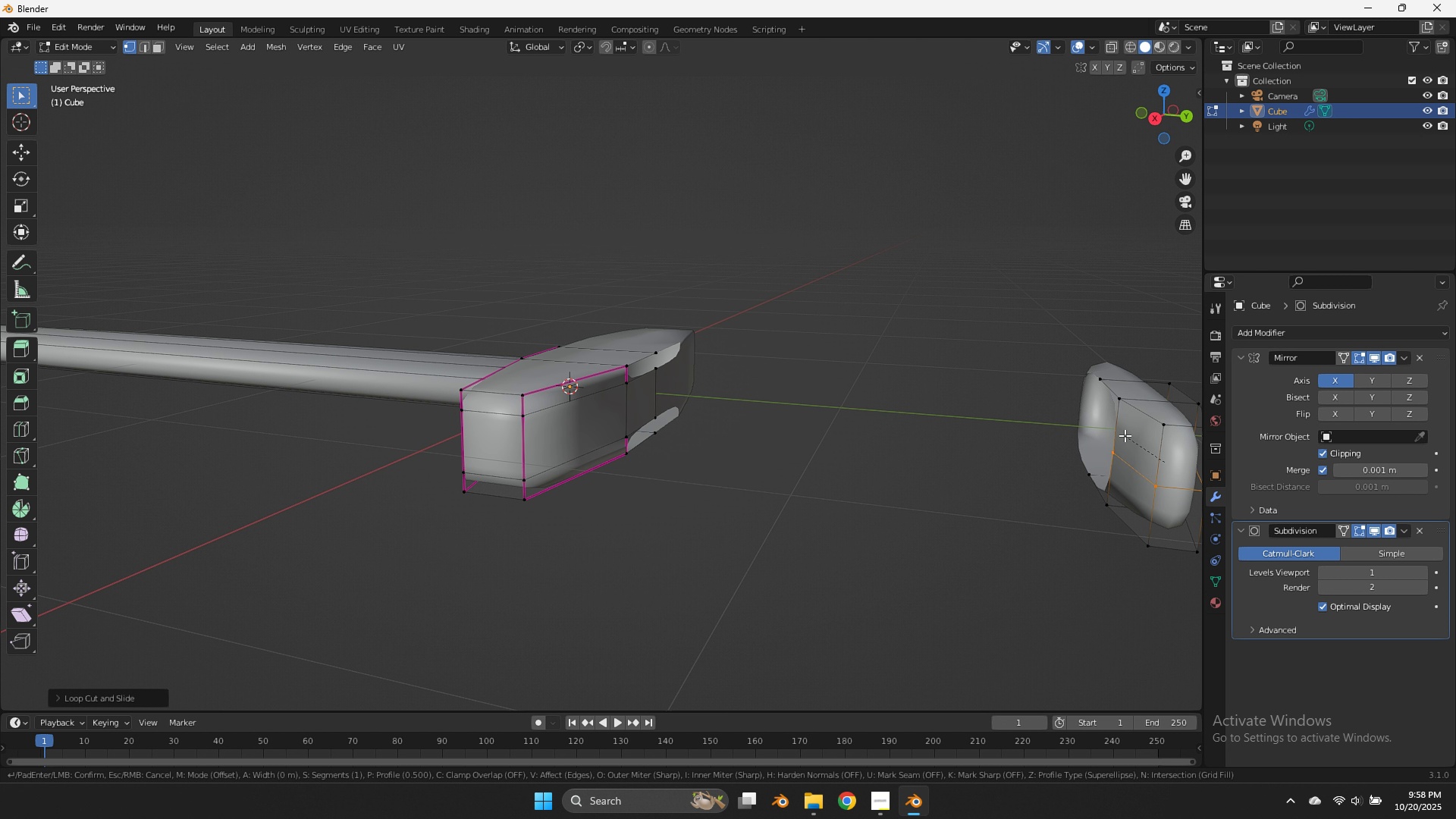 
hold_key(key=ShiftLeft, duration=2.12)
left_click([246, 161])
 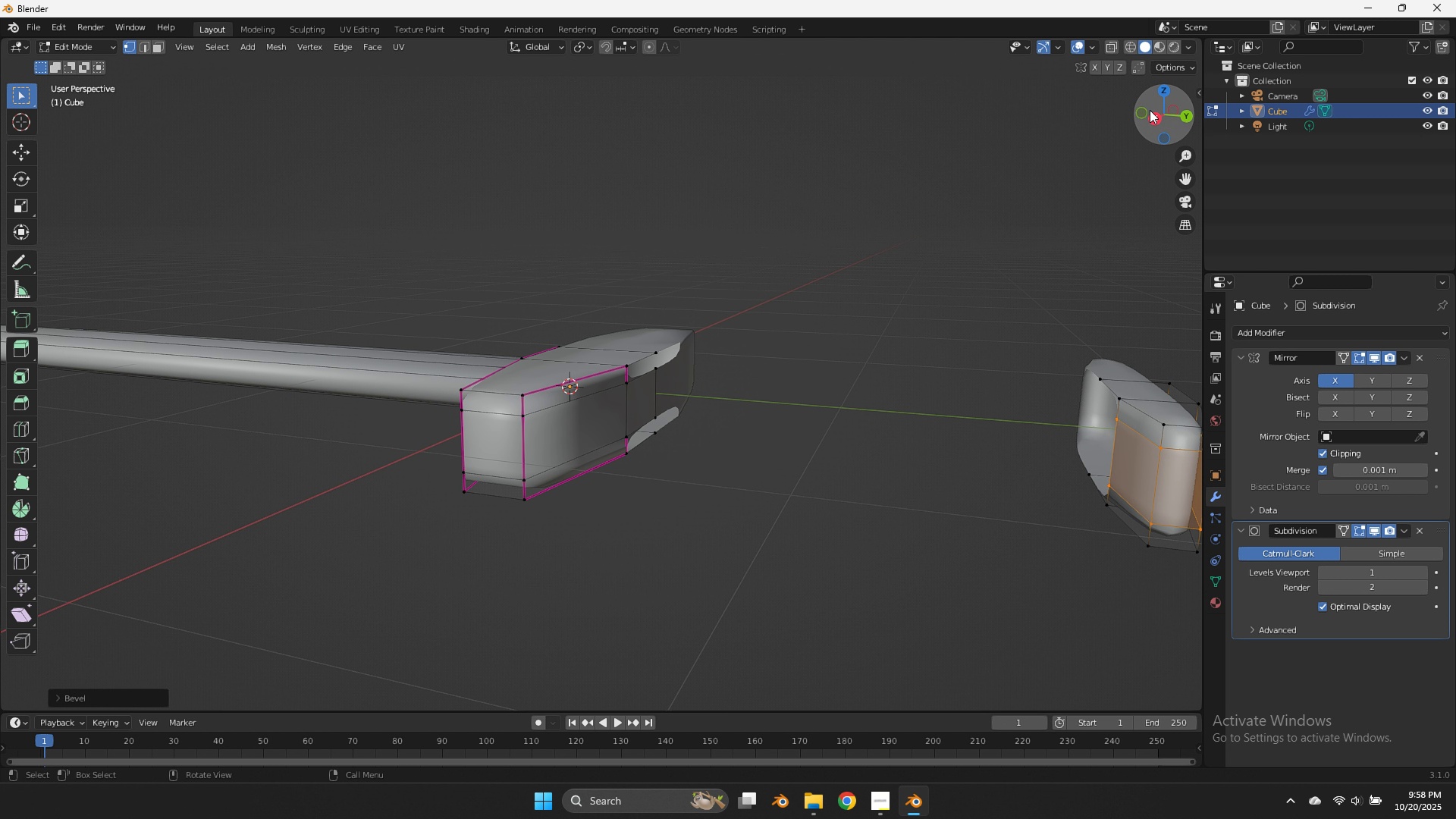 
left_click([1149, 114])
 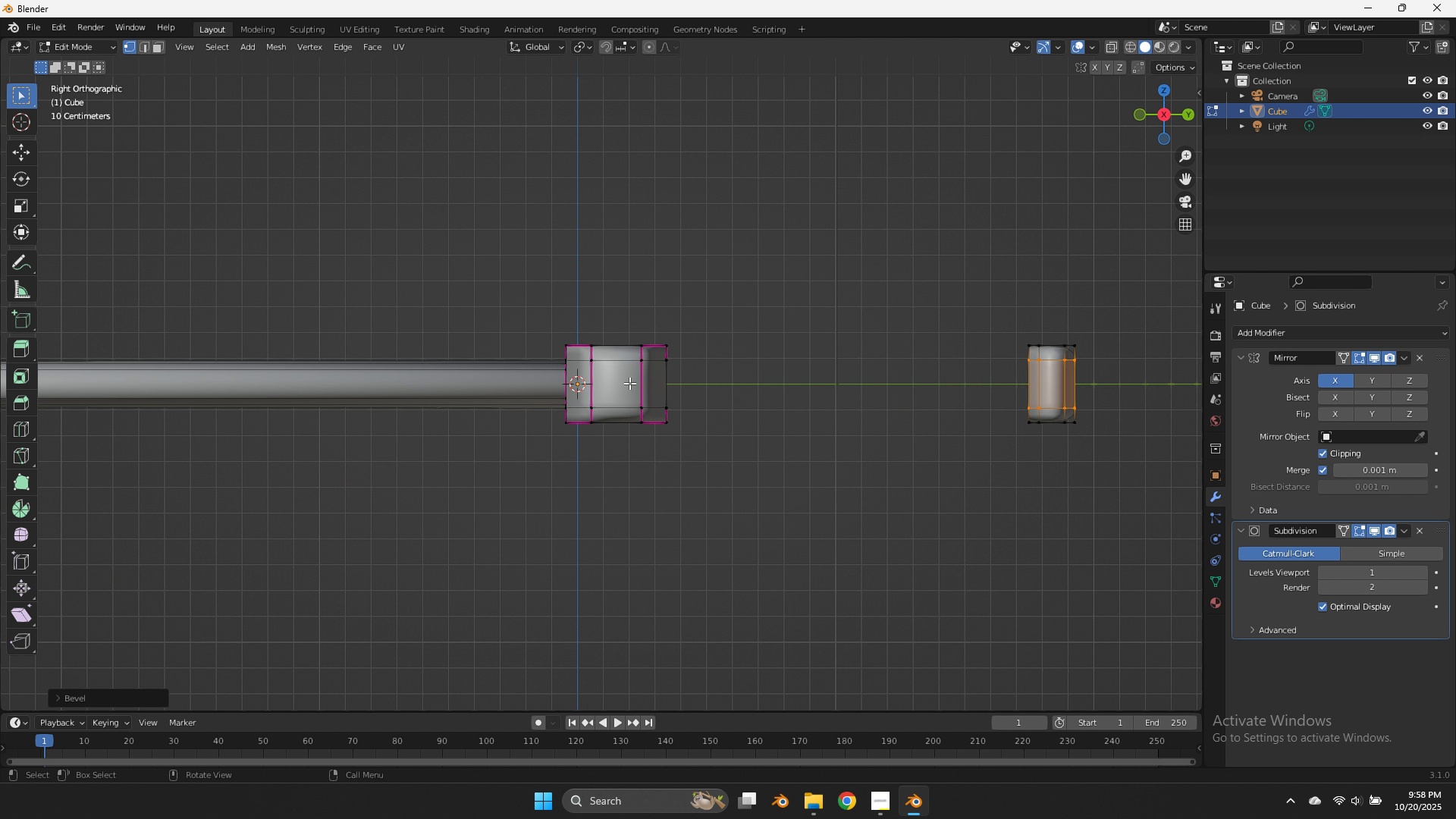 
hold_key(key=AltLeft, duration=2.1)
hold_key(key=ShiftLeft, duration=1.06)
left_click([1060, 362])
 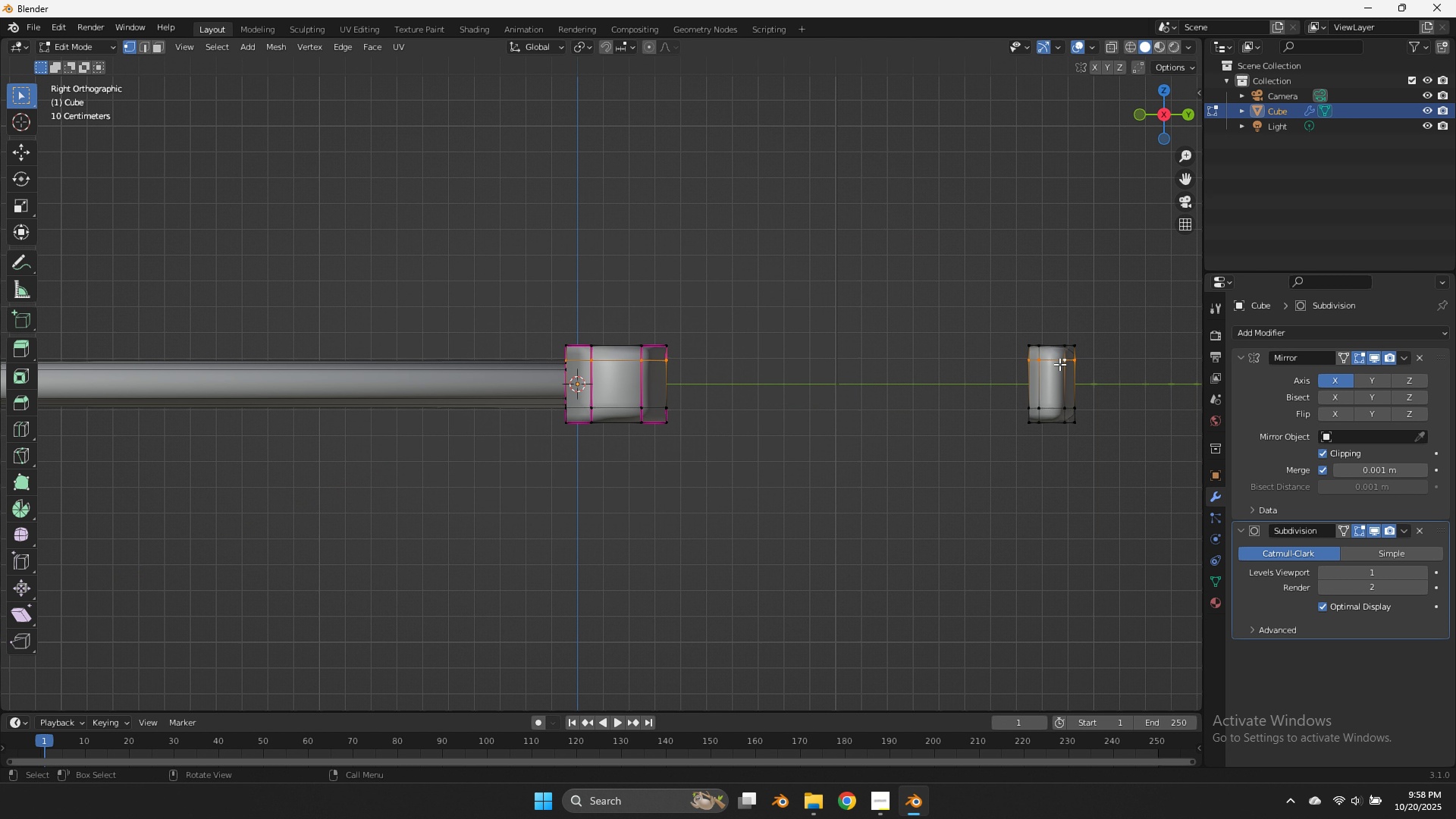 
type(sz0)
 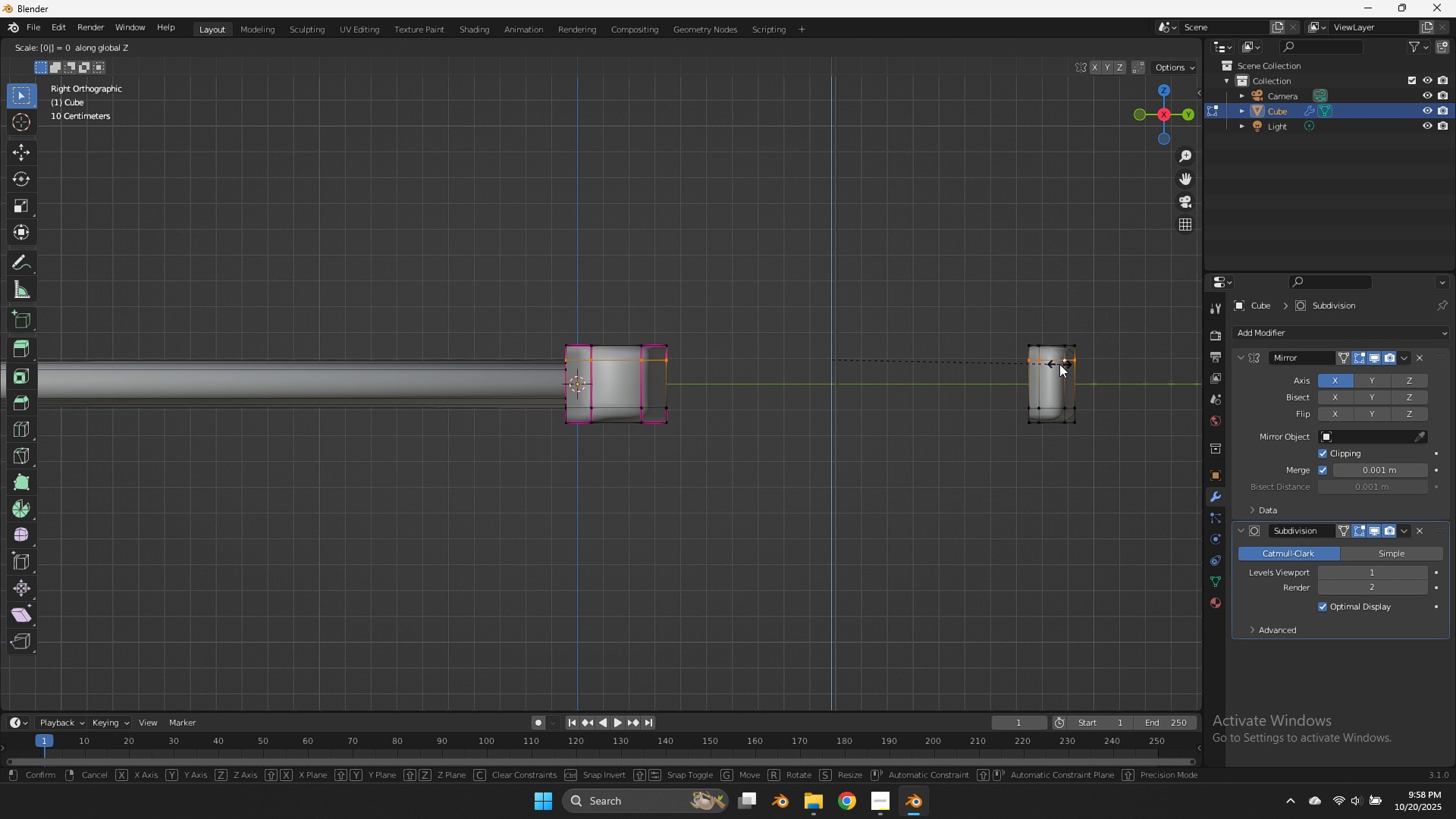 
key(Enter)
 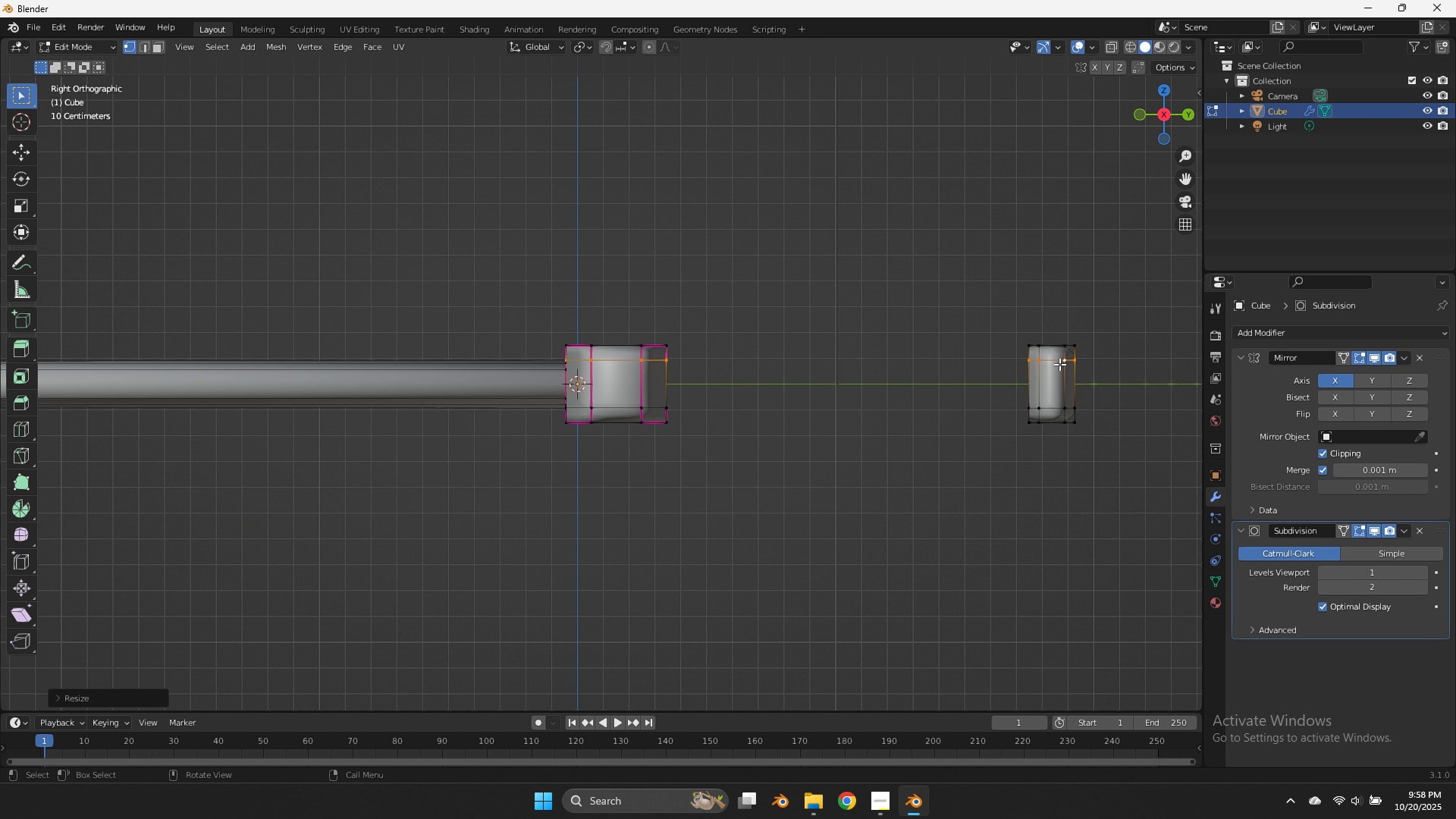 
hold_key(key=AltLeft, duration=1.38)
left_click([1058, 405])
 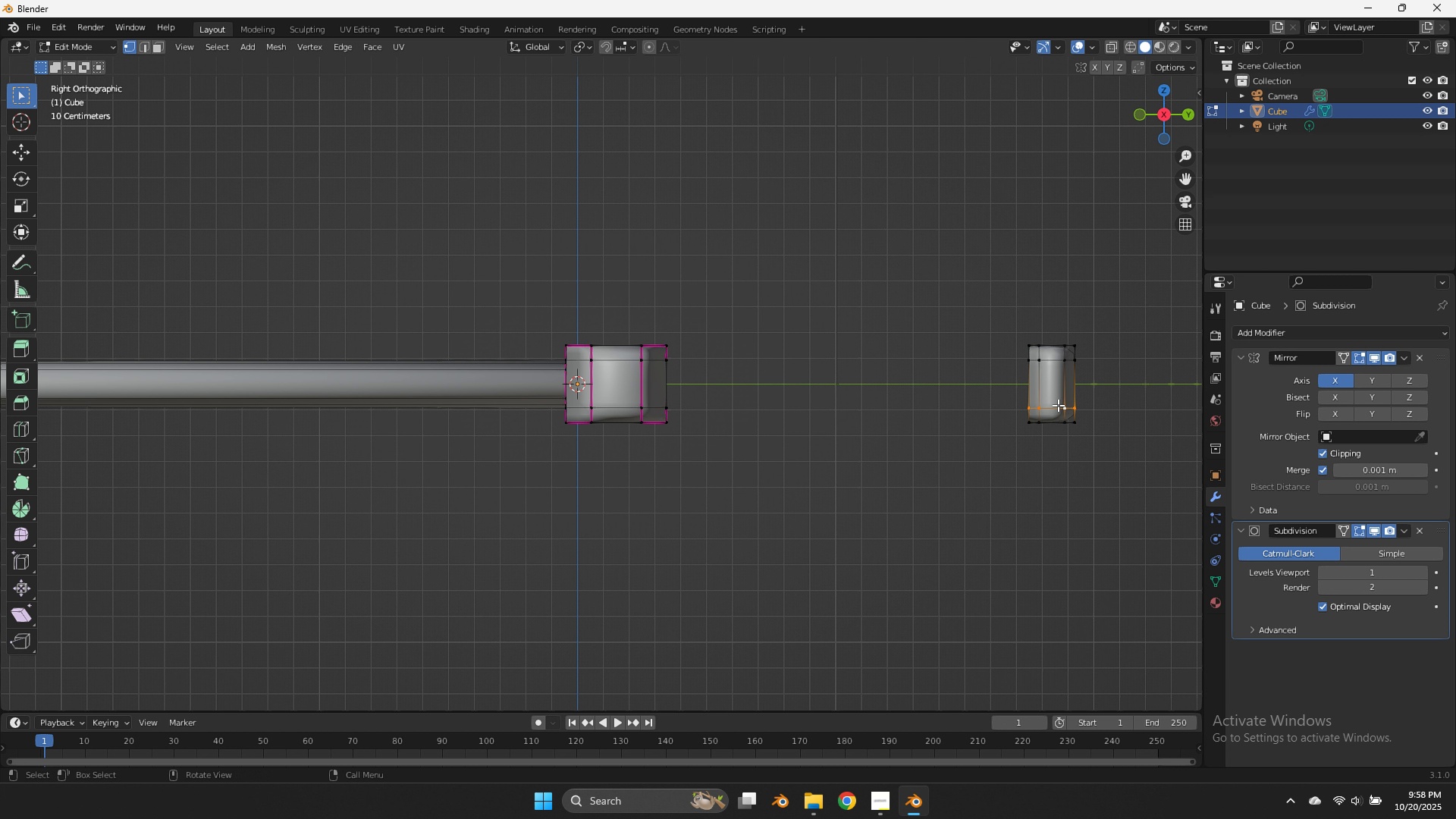 
hold_key(key=ShiftLeft, duration=1.34)
hold_key(key=AltLeft, duration=0.98)
left_click([609, 411])
 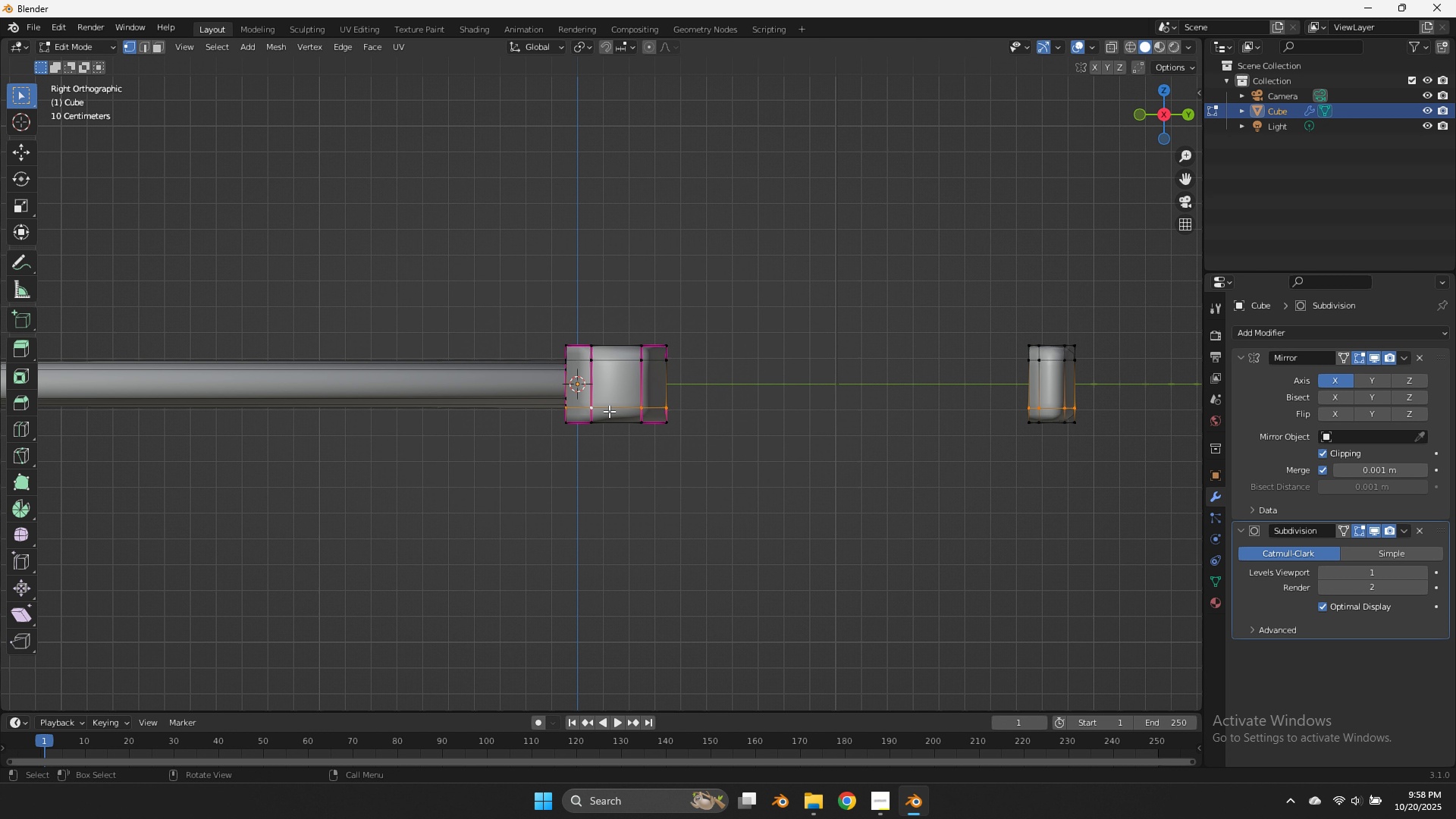 
type(sz0)
 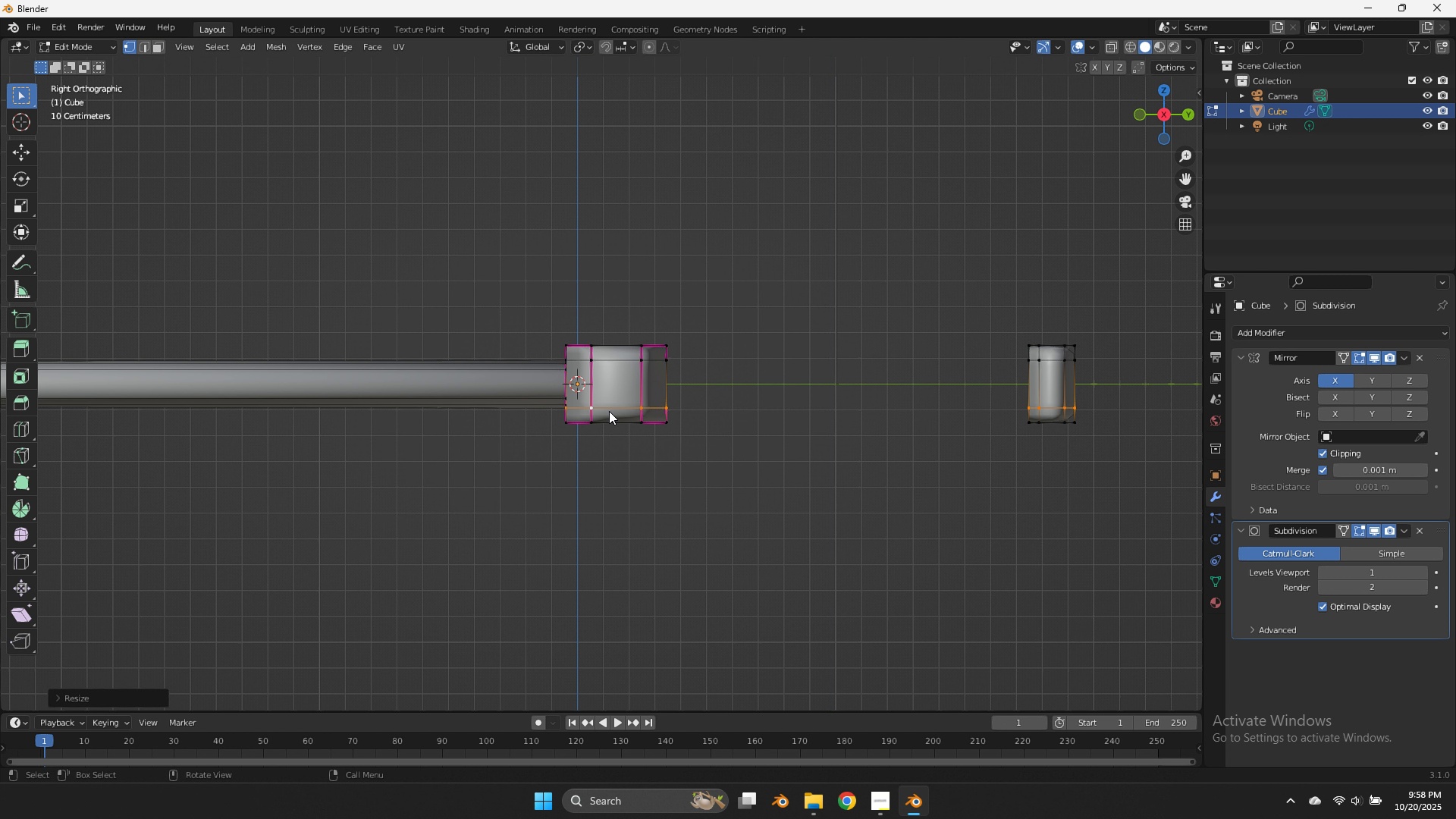 
key(Enter)
 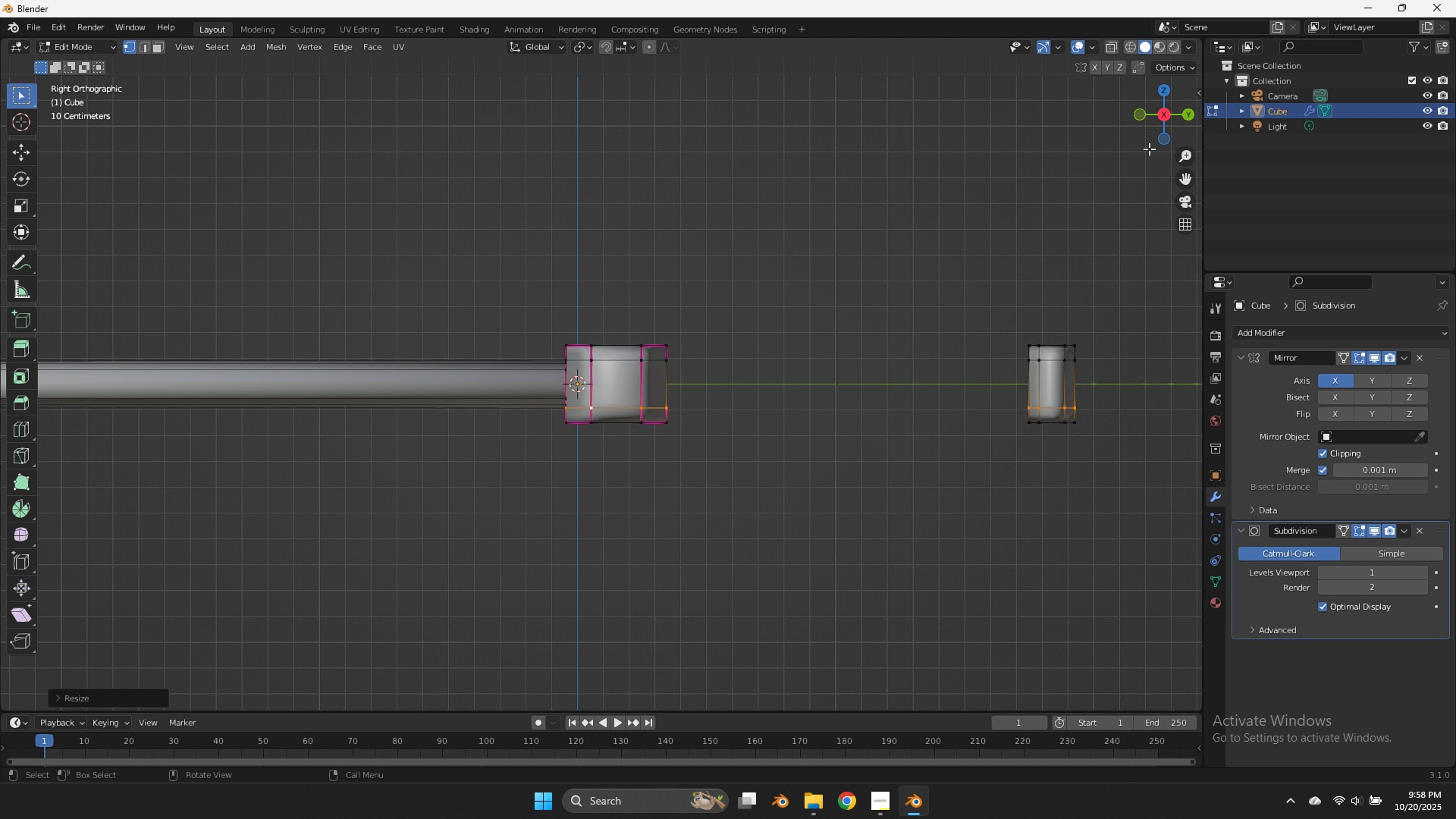 
left_click_drag(start_coordinate=[1161, 115], to_coordinate=[1119, 140])
 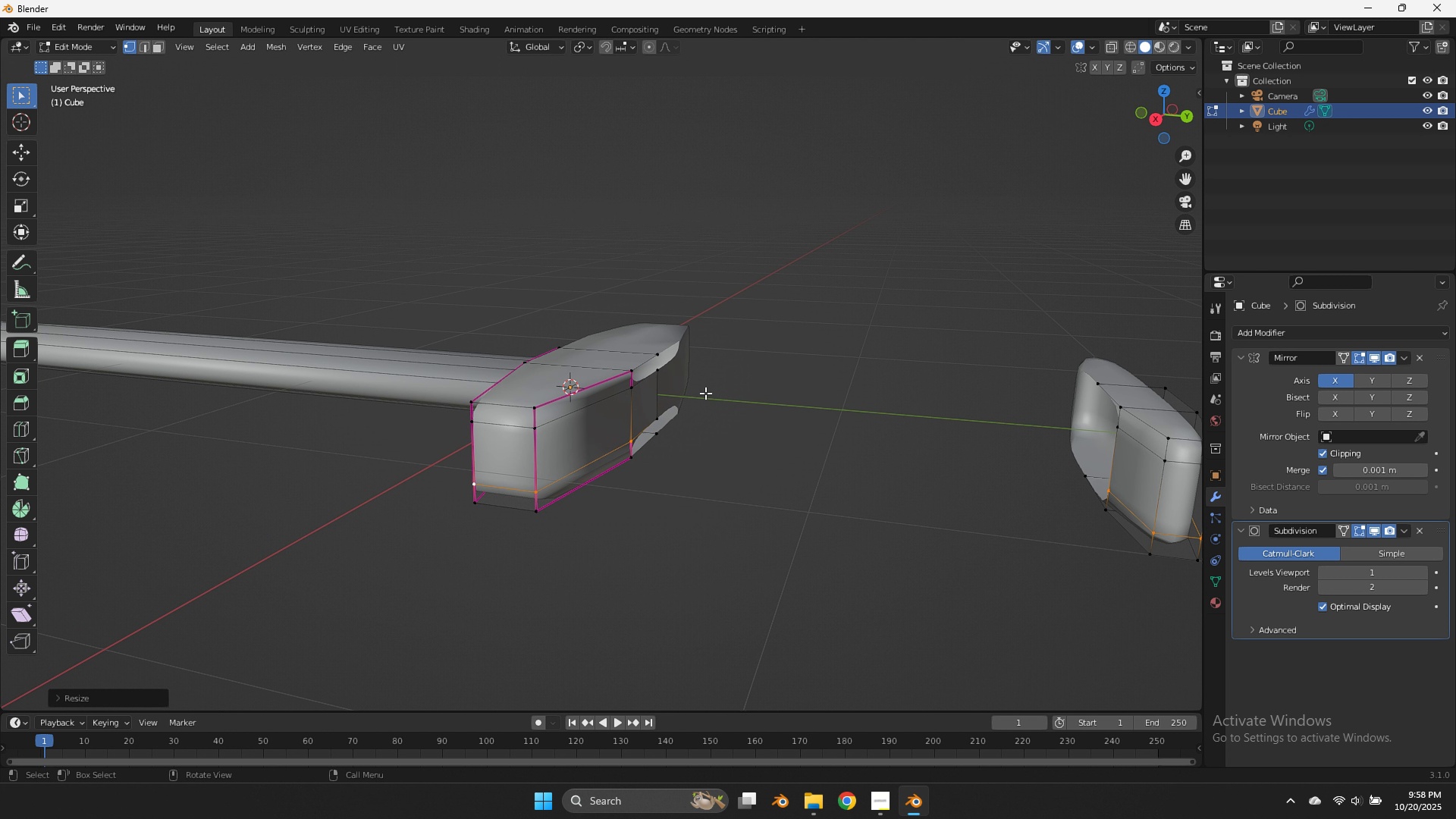 
hold_key(key=ShiftLeft, duration=0.86)
double_click([630, 399])
 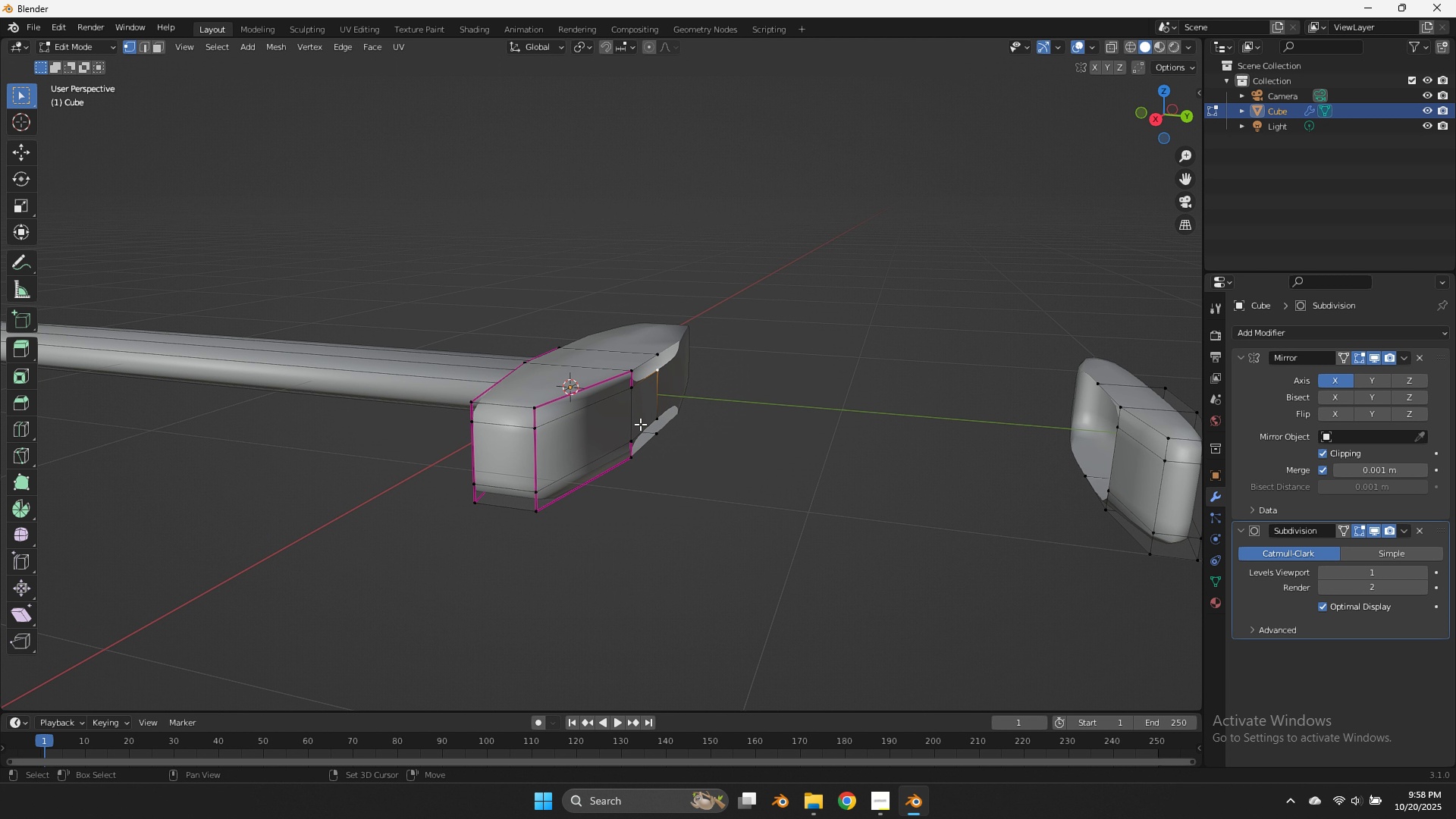 
triple_click([640, 424])
 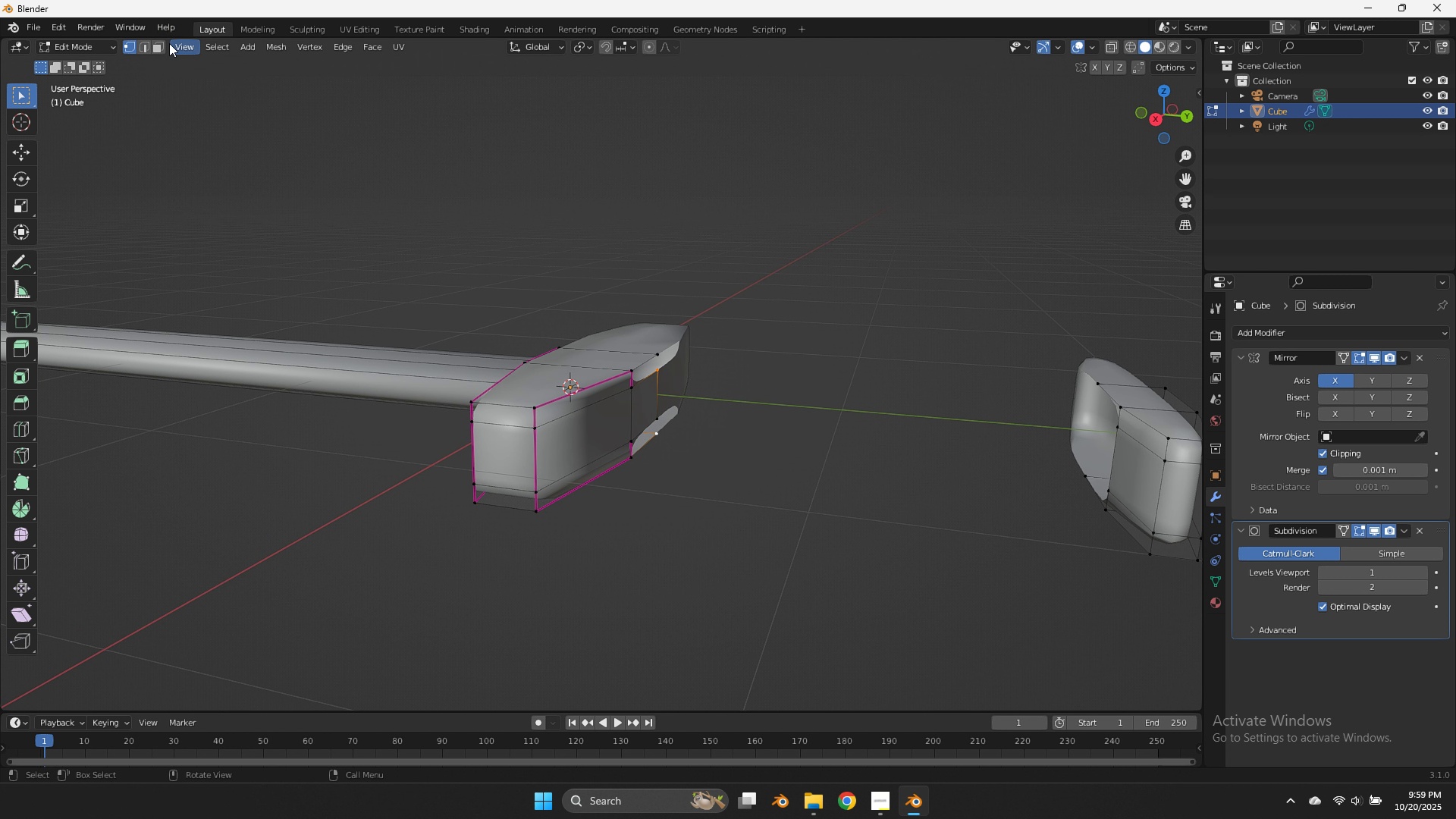 
left_click([165, 44])
 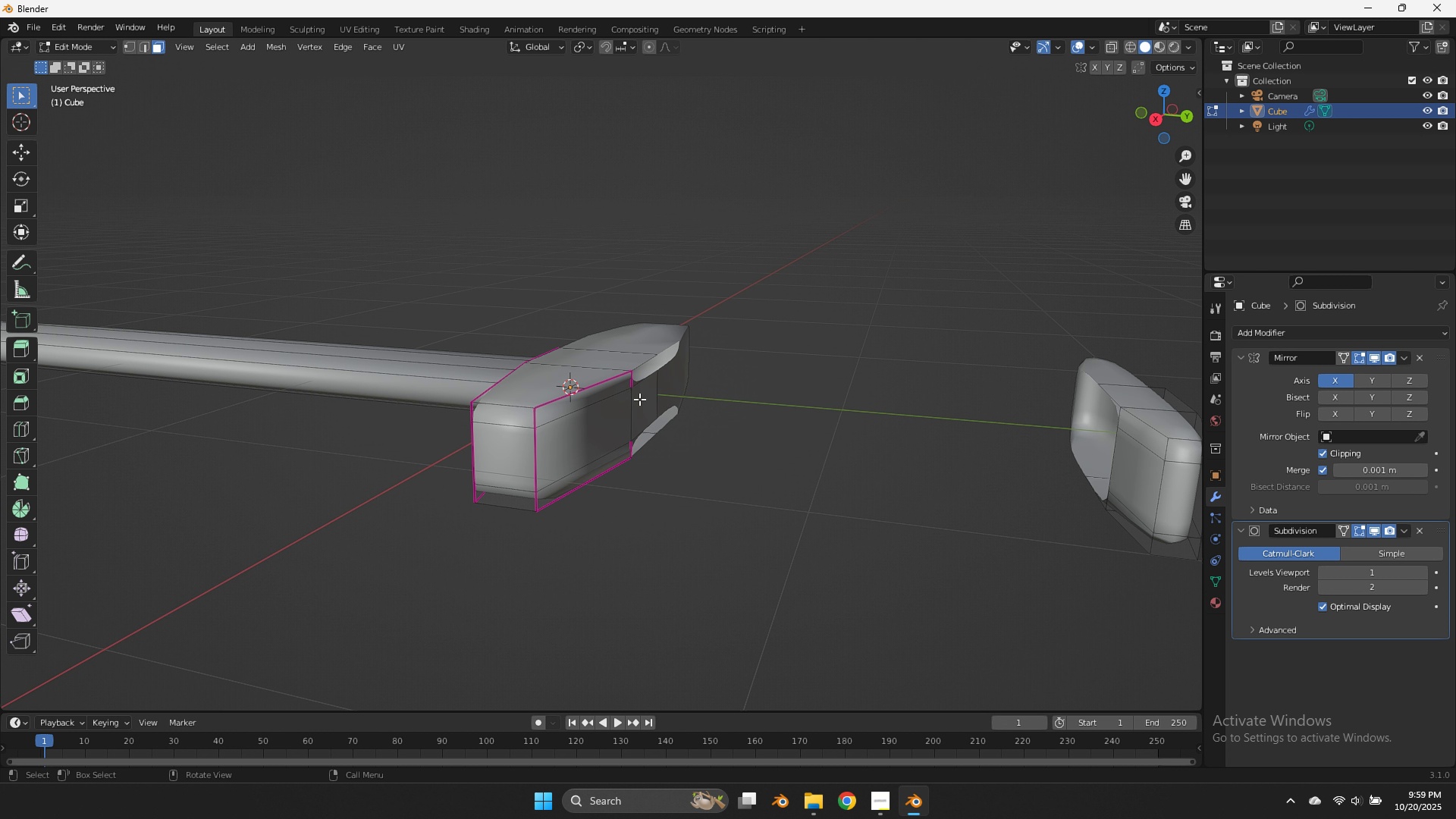 
double_click([639, 399])
 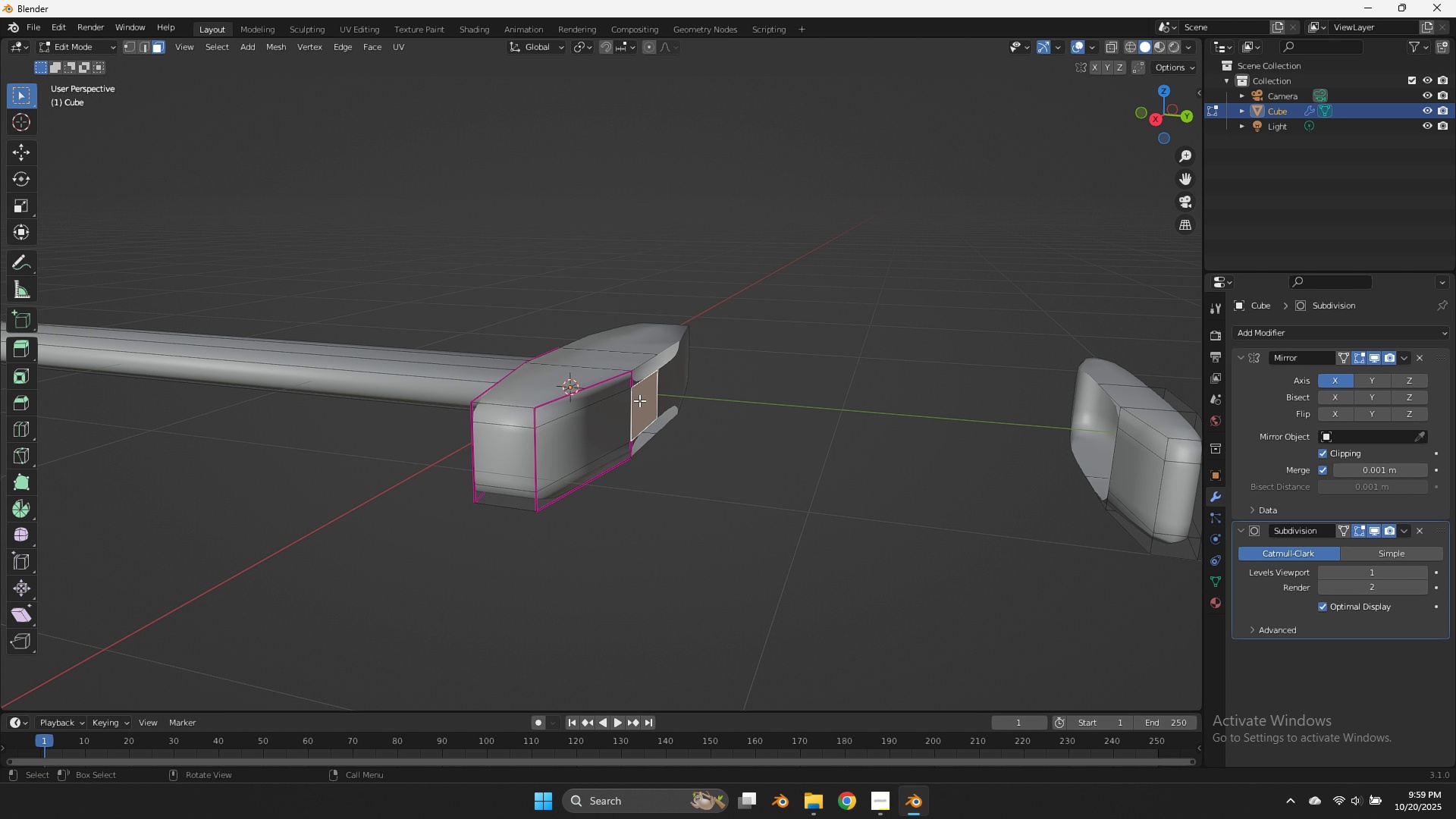 
key(E)
 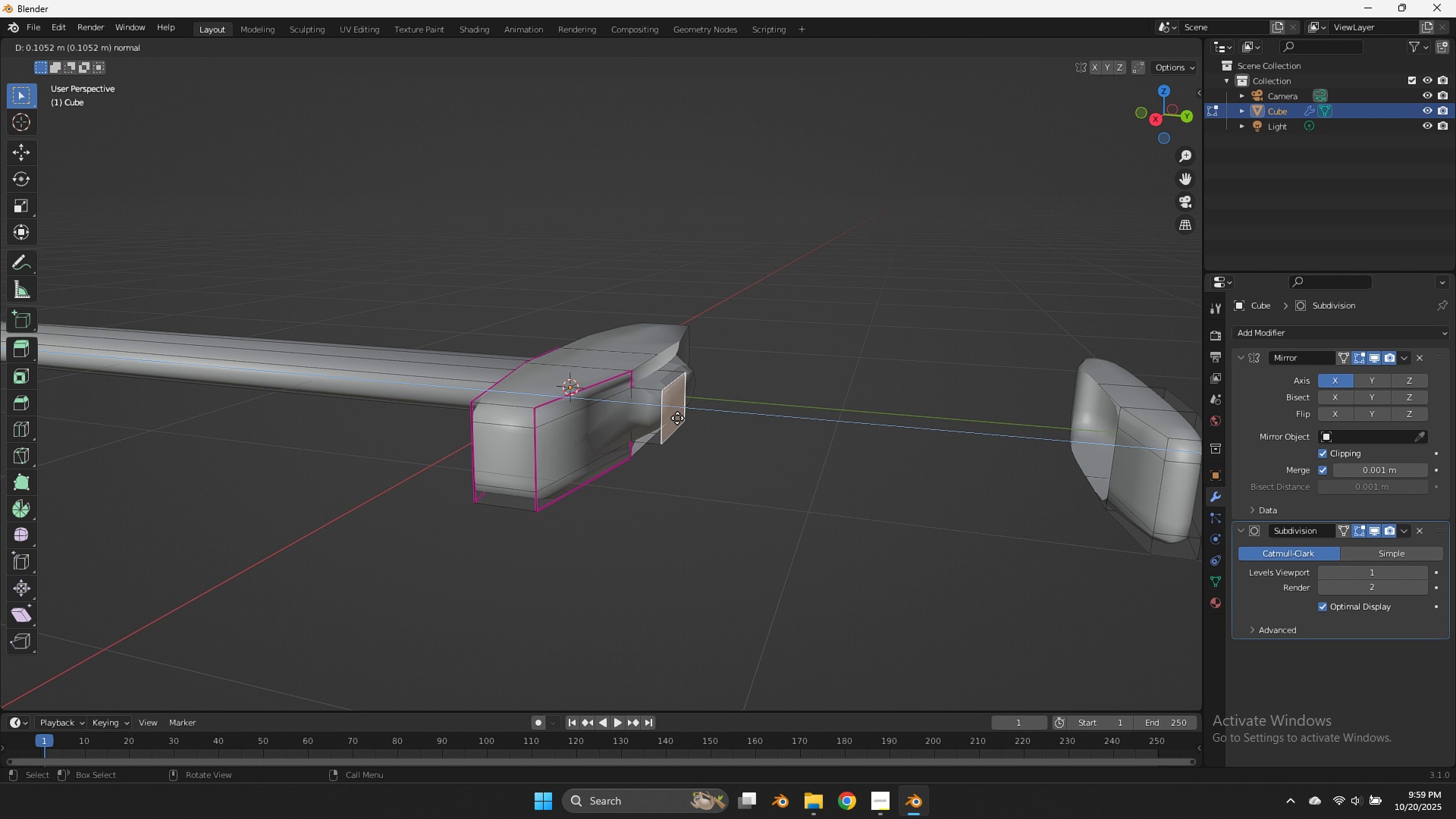 
hold_key(key=ShiftLeft, duration=1.12)
 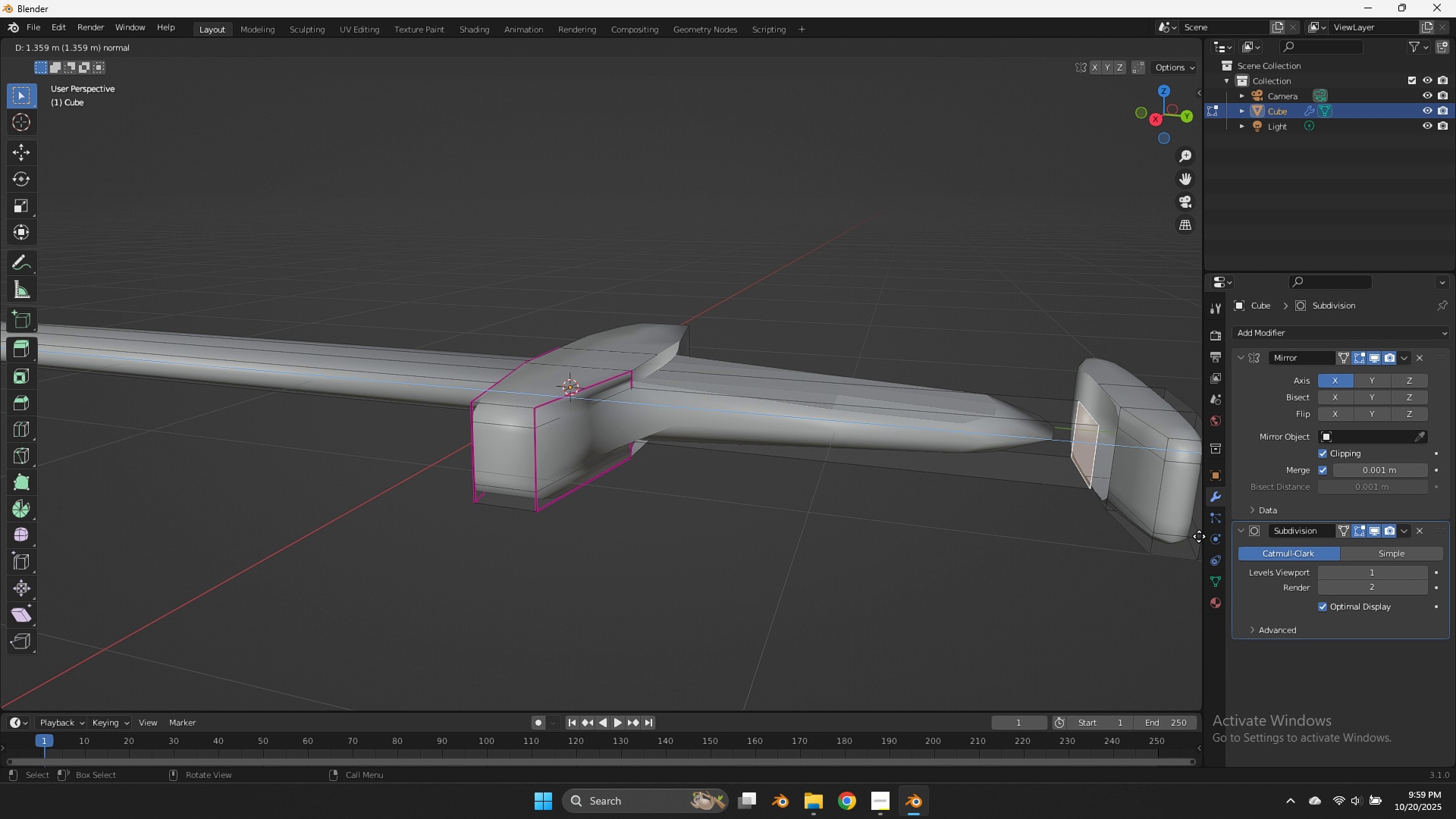 
double_click([9, 535])
 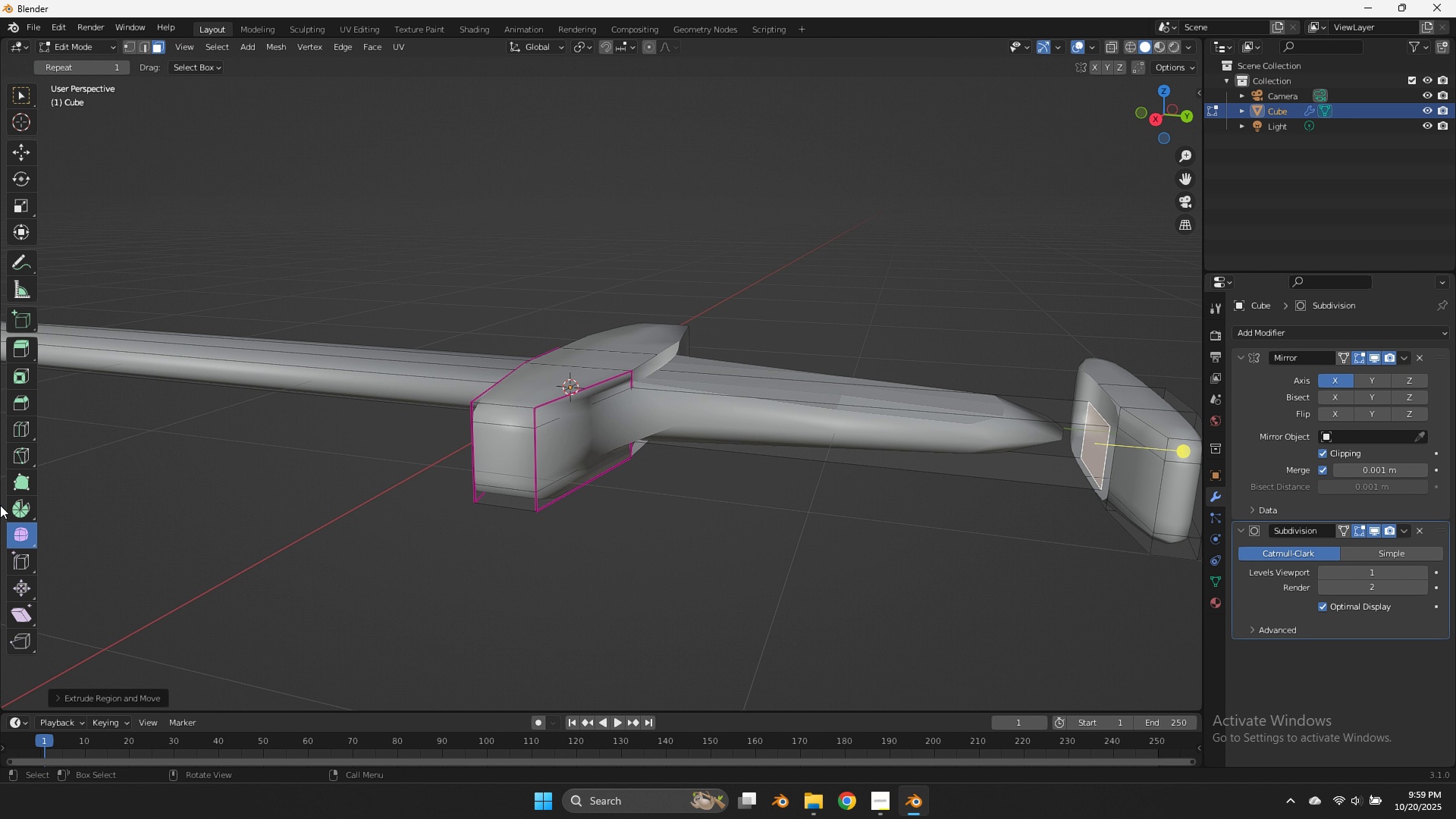 
type(xx)
 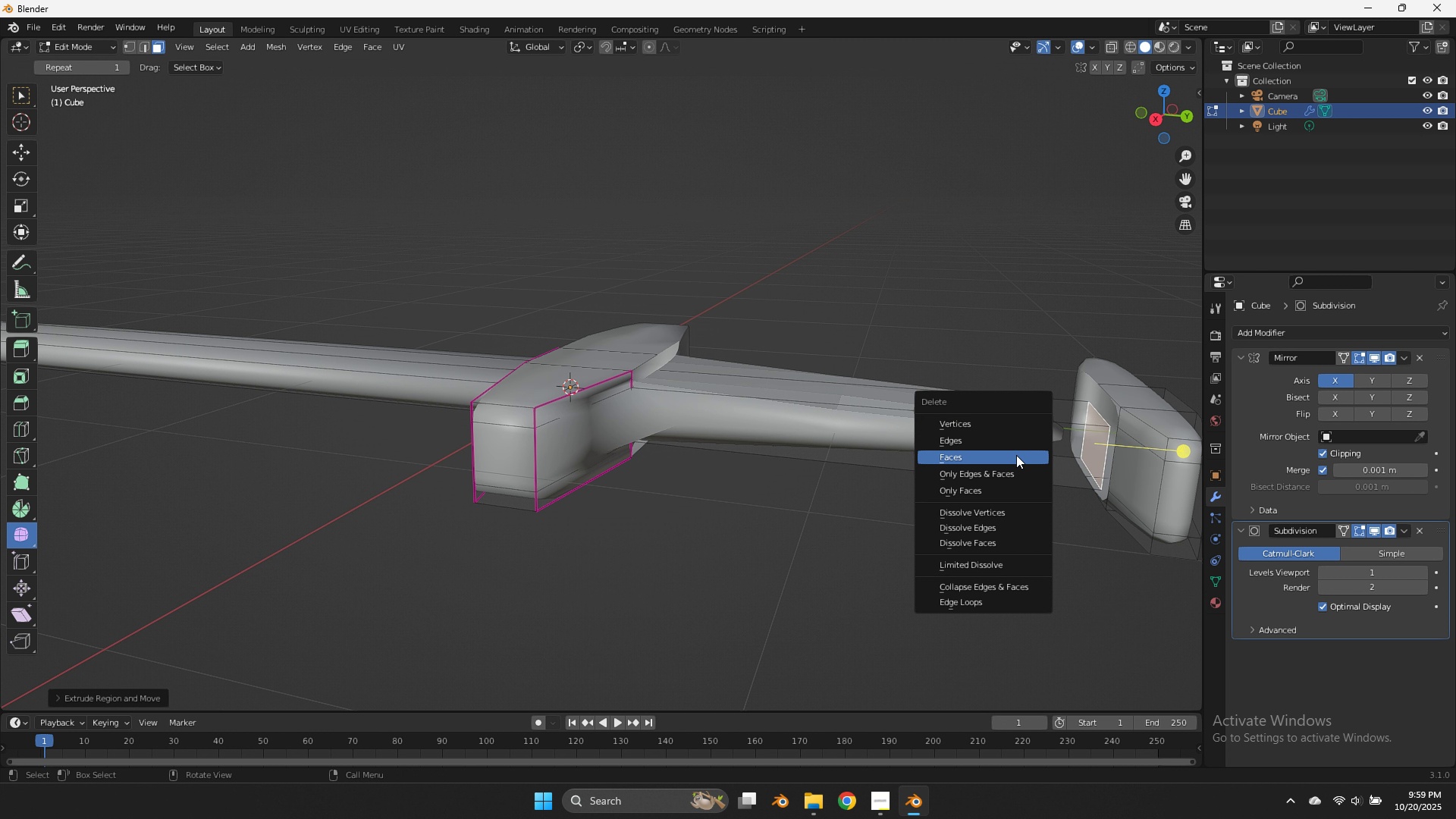 
left_click([1016, 455])
 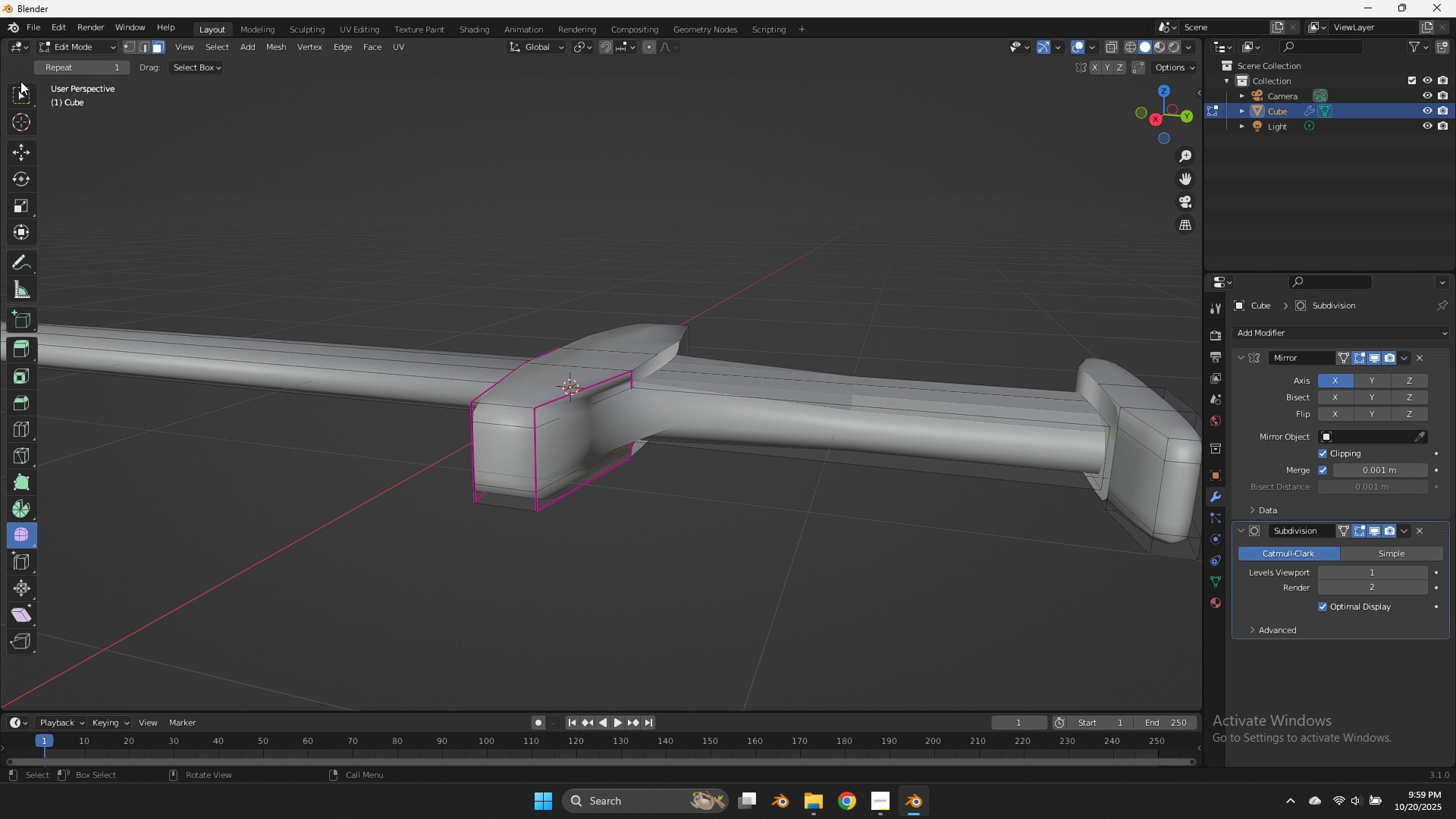 
left_click([24, 93])
 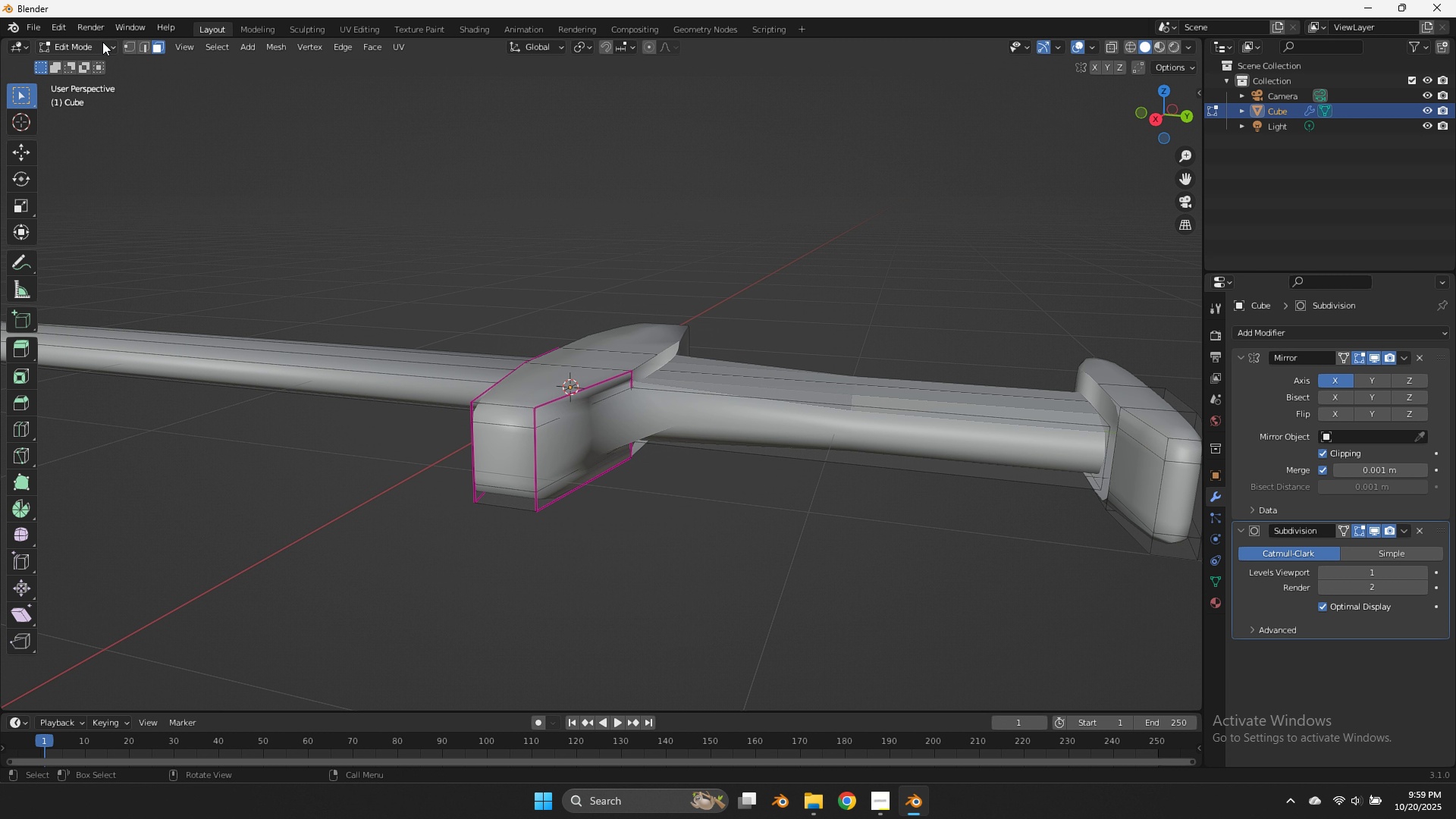 
left_click([146, 46])
 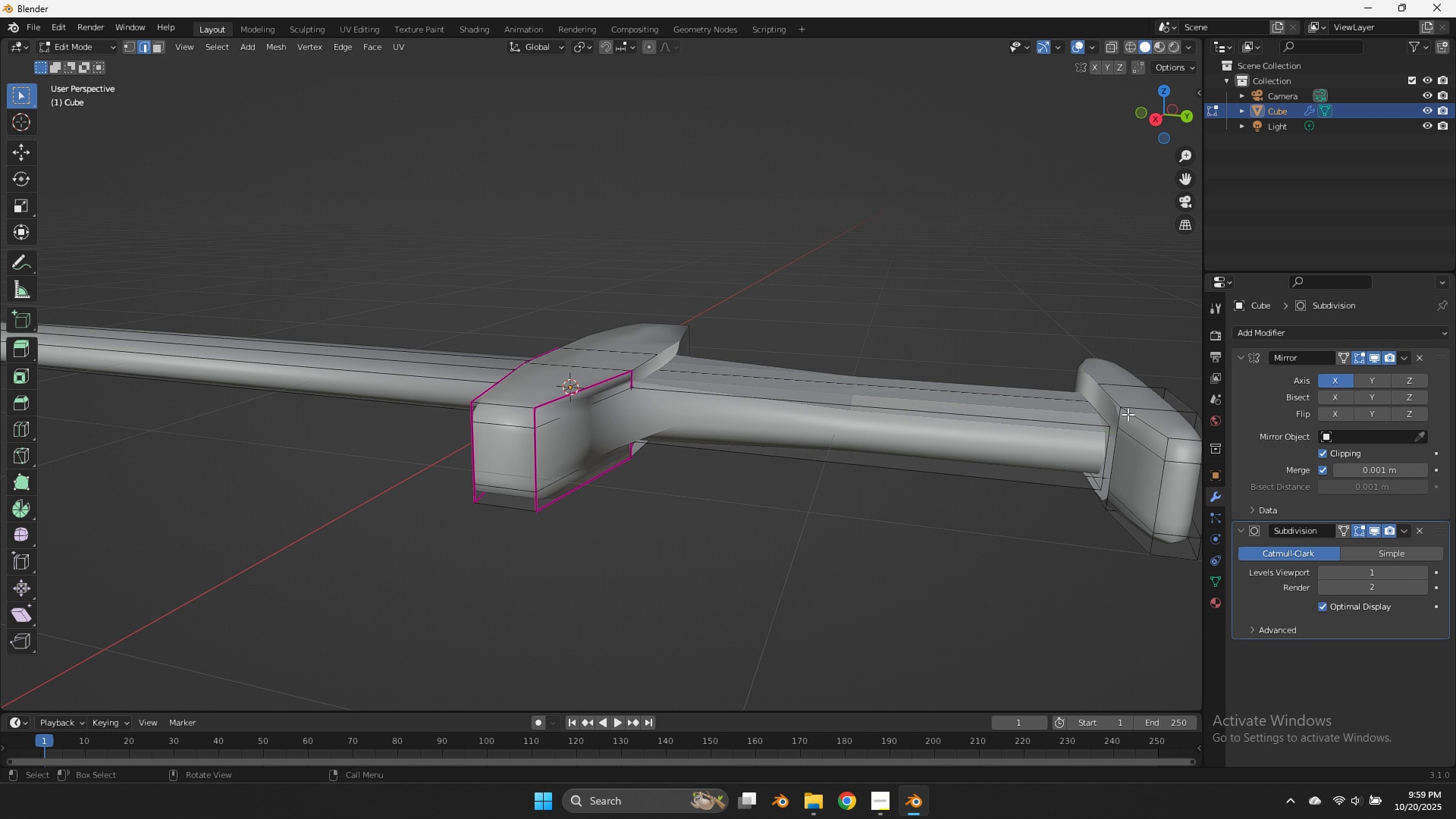 
left_click([1094, 413])
 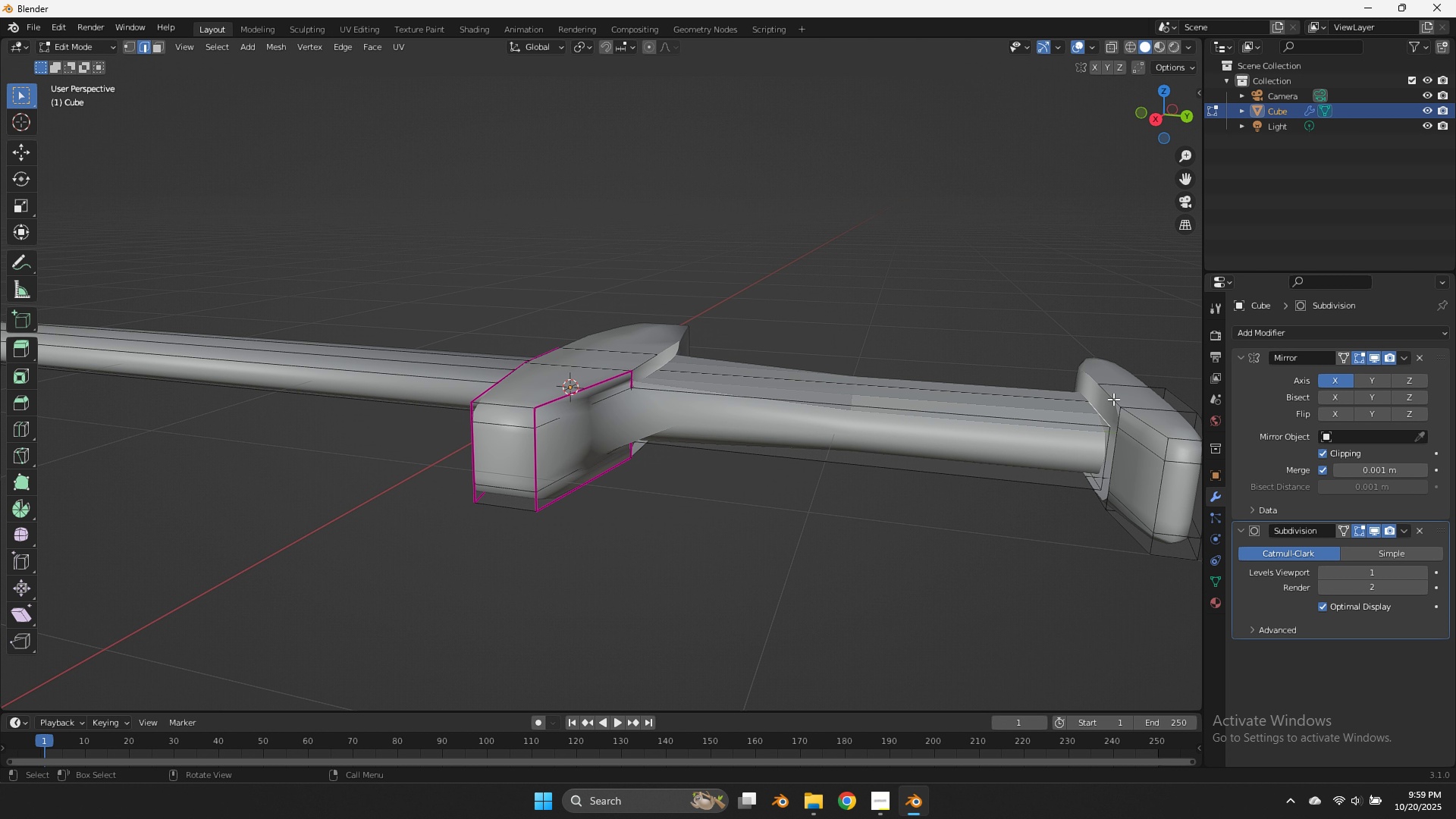 
hold_key(key=ShiftLeft, duration=0.56)
left_click([1112, 397])
 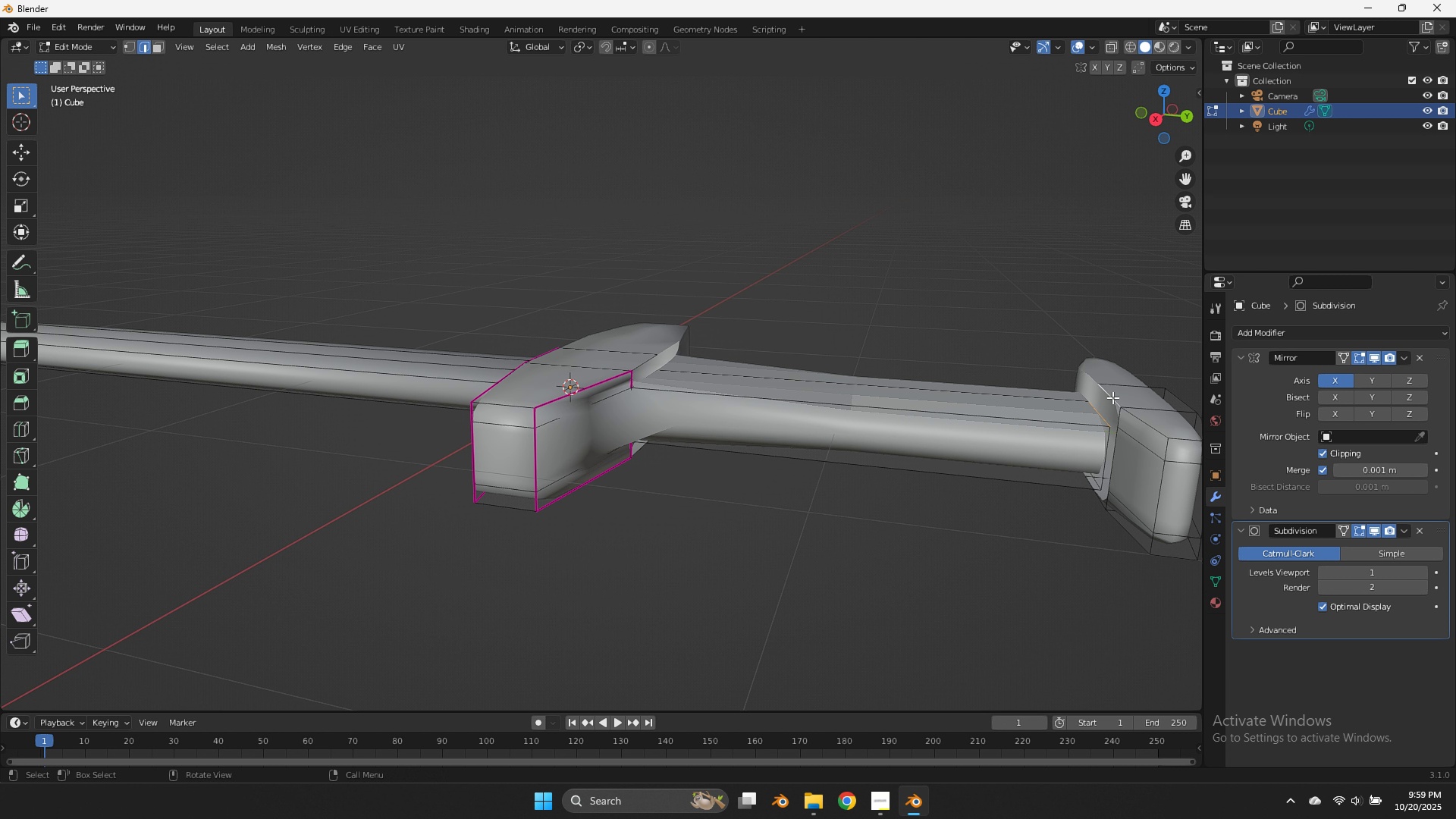 
key(F)
 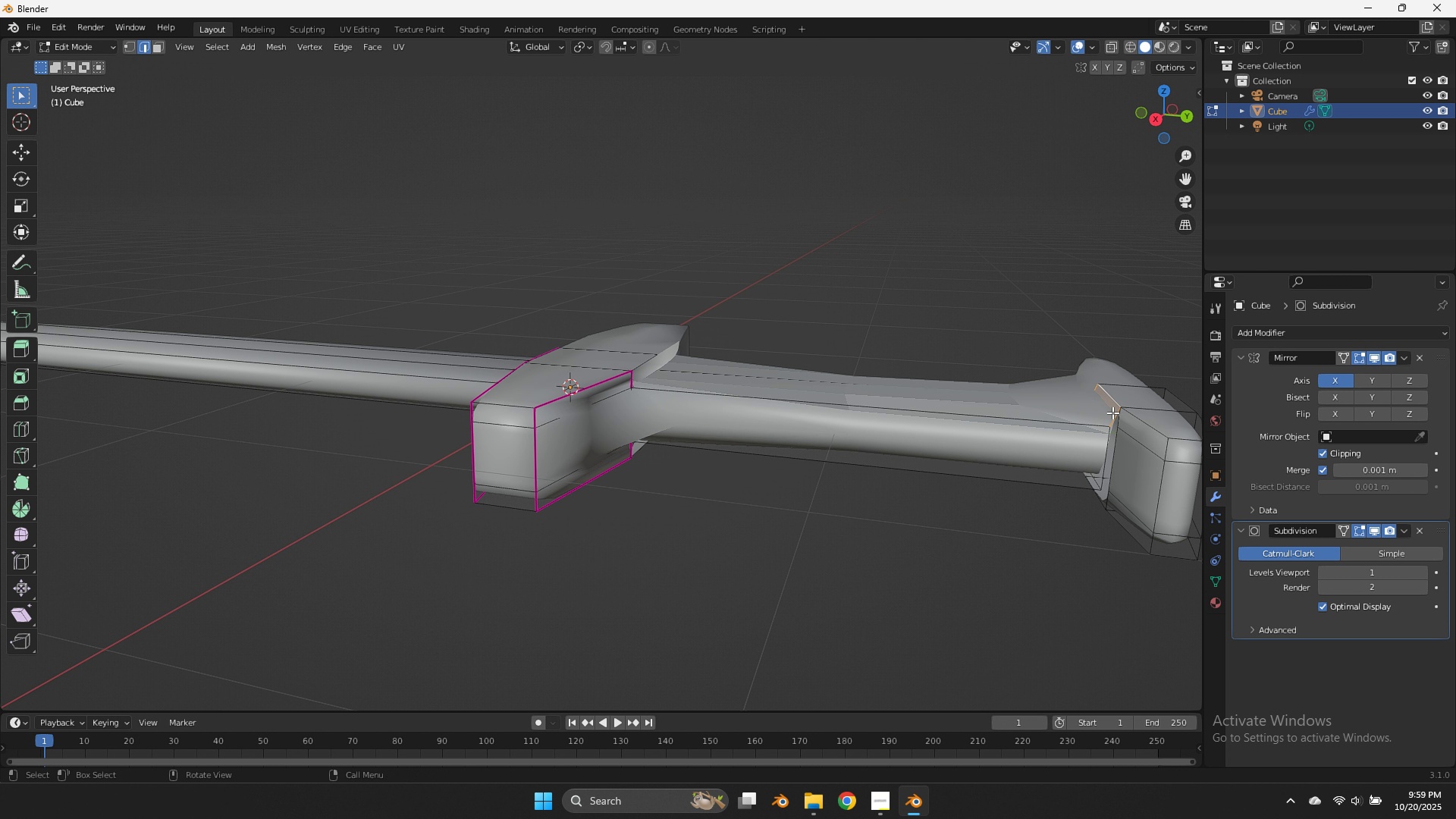 
left_click([1112, 413])
 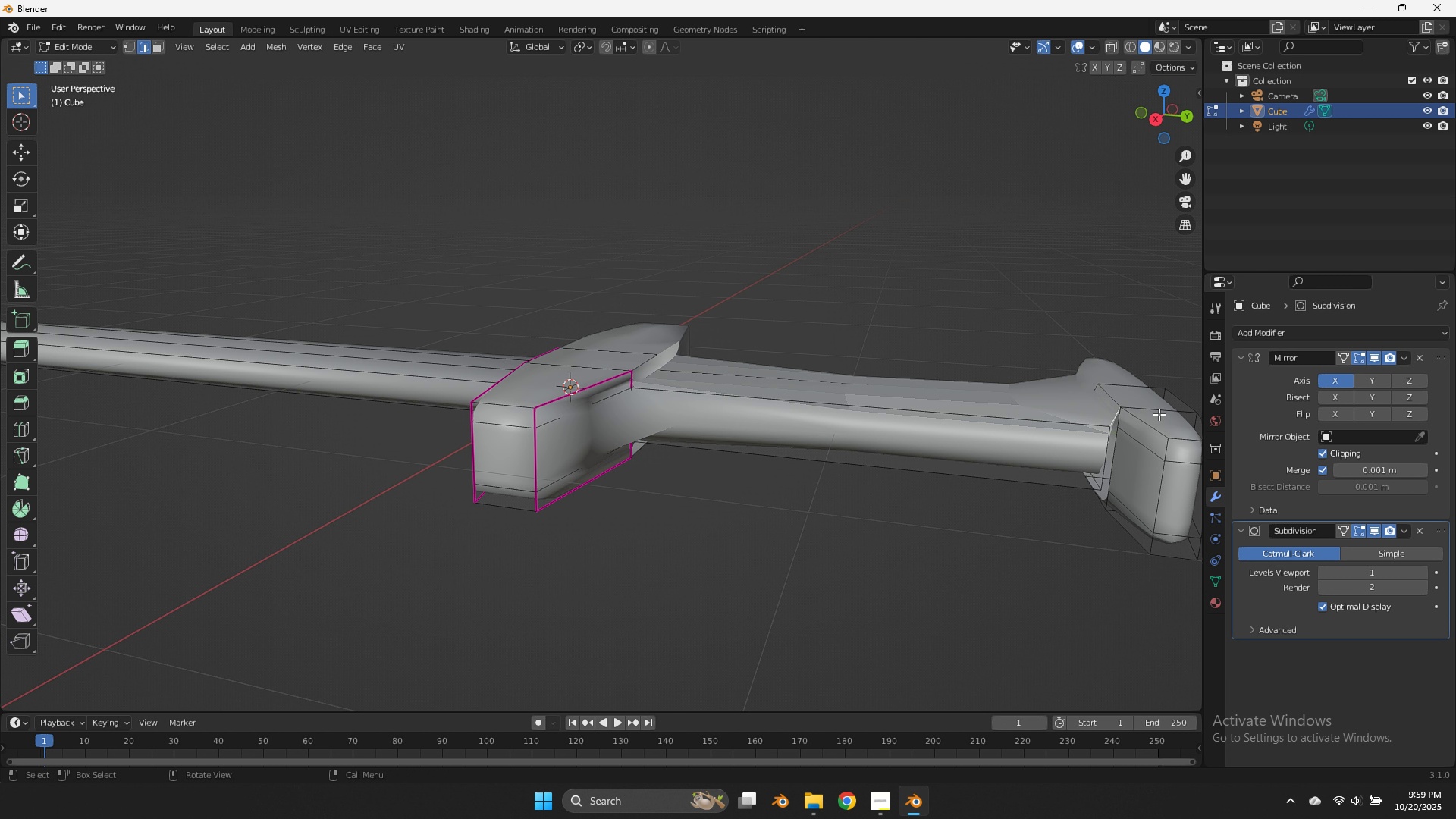 
type(fff)
 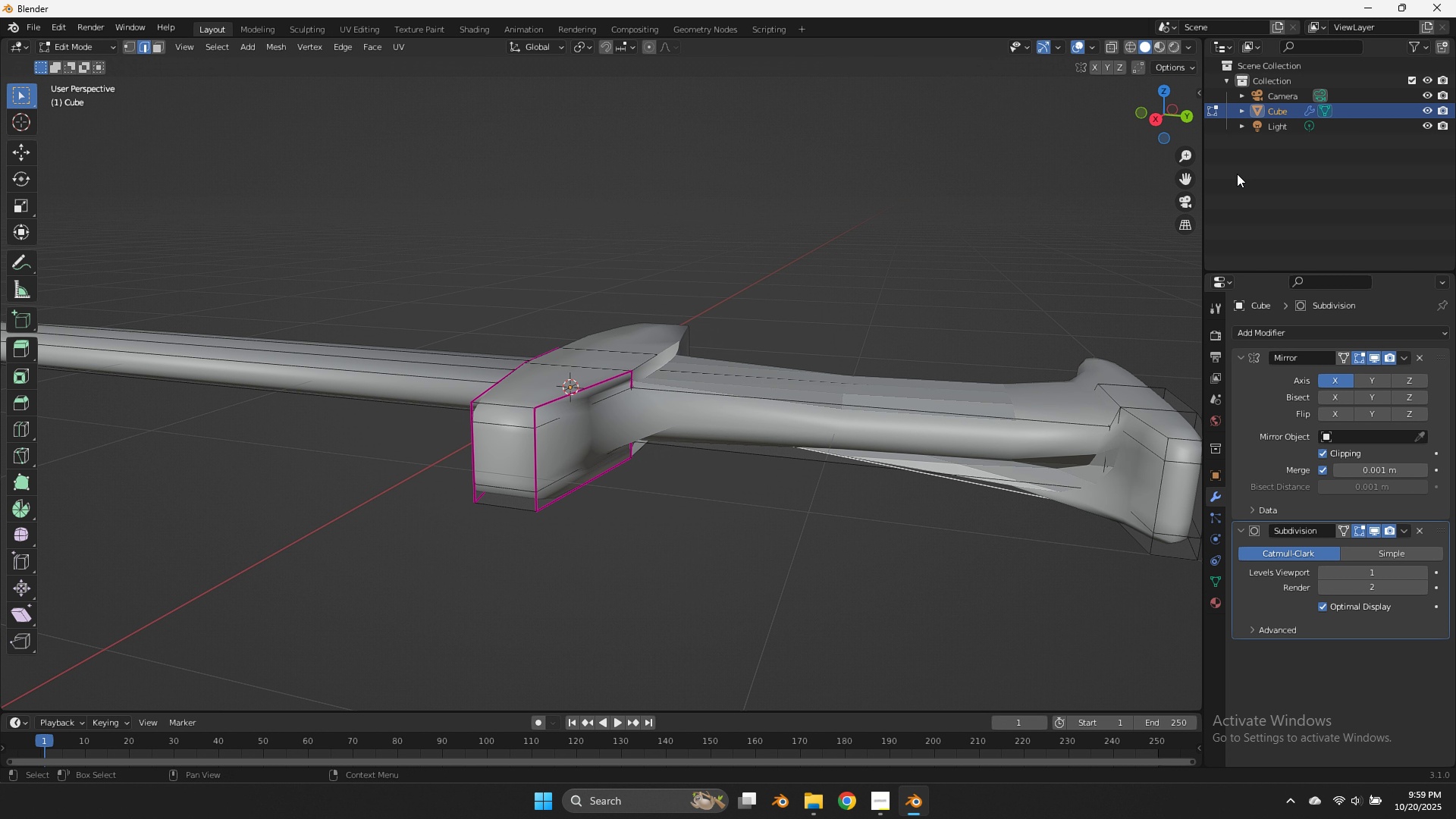 
key(Control+Z)
 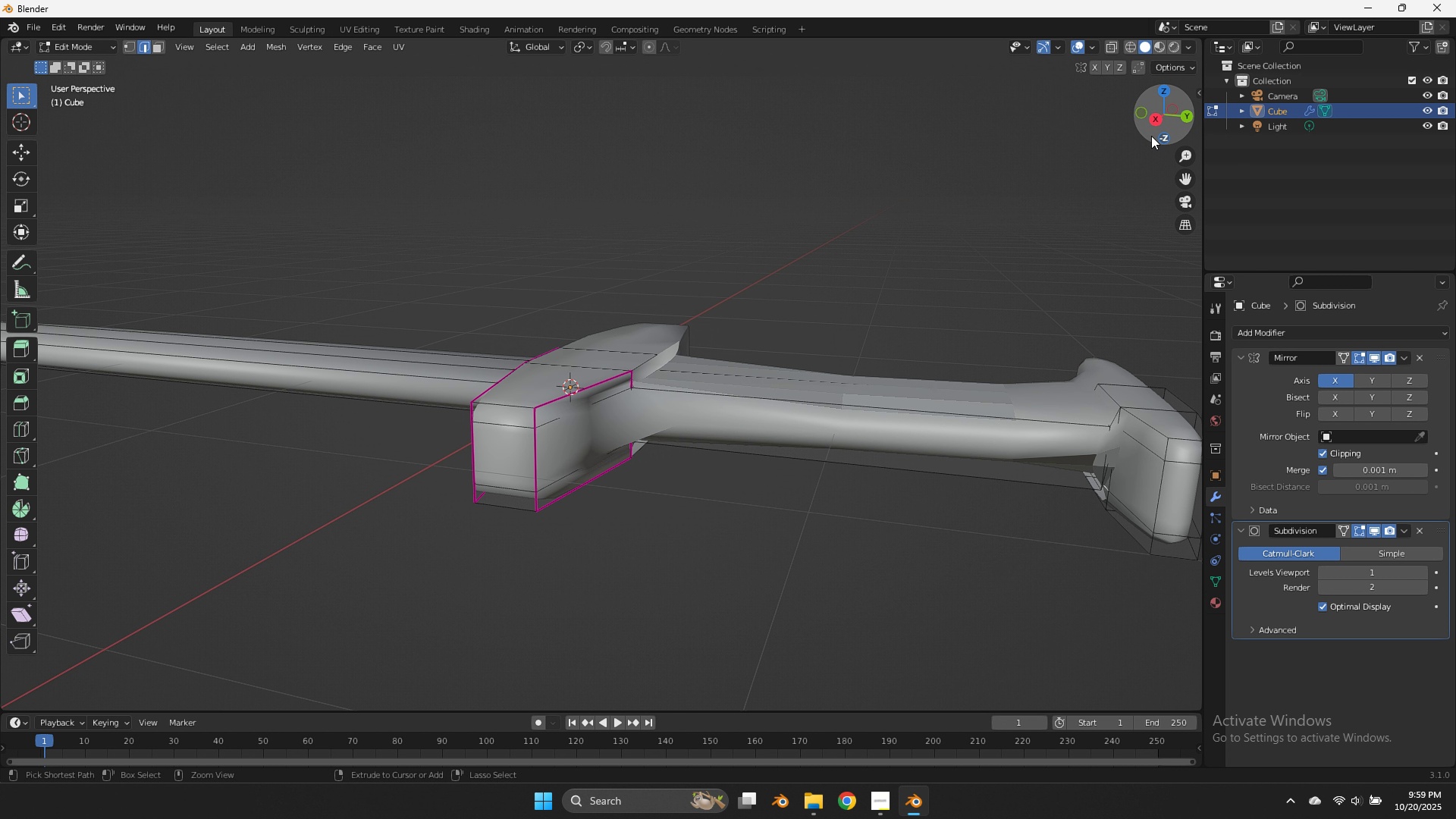 
key(Control+Z)
 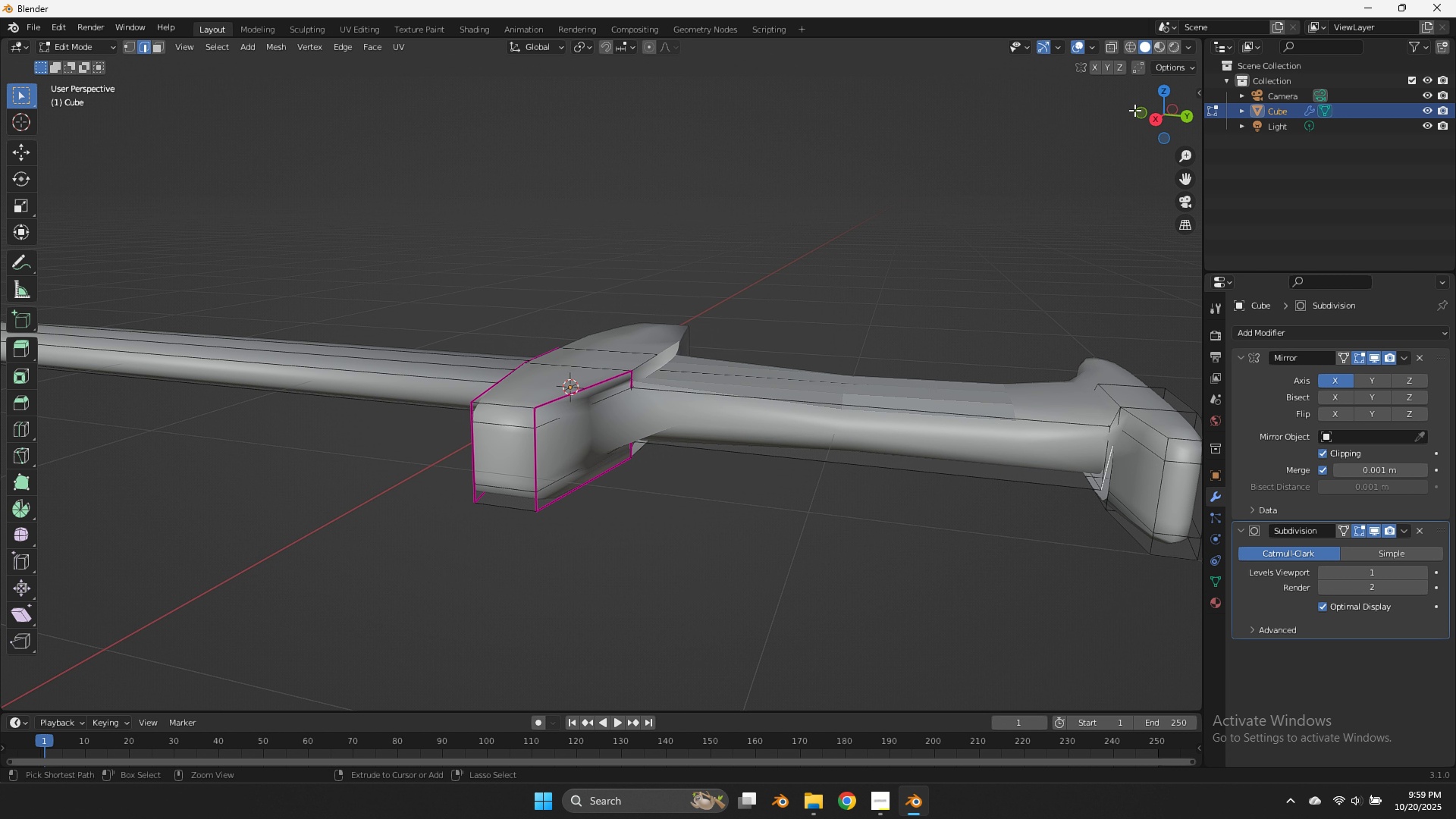 
left_click_drag(start_coordinate=[1150, 106], to_coordinate=[1188, 101])
 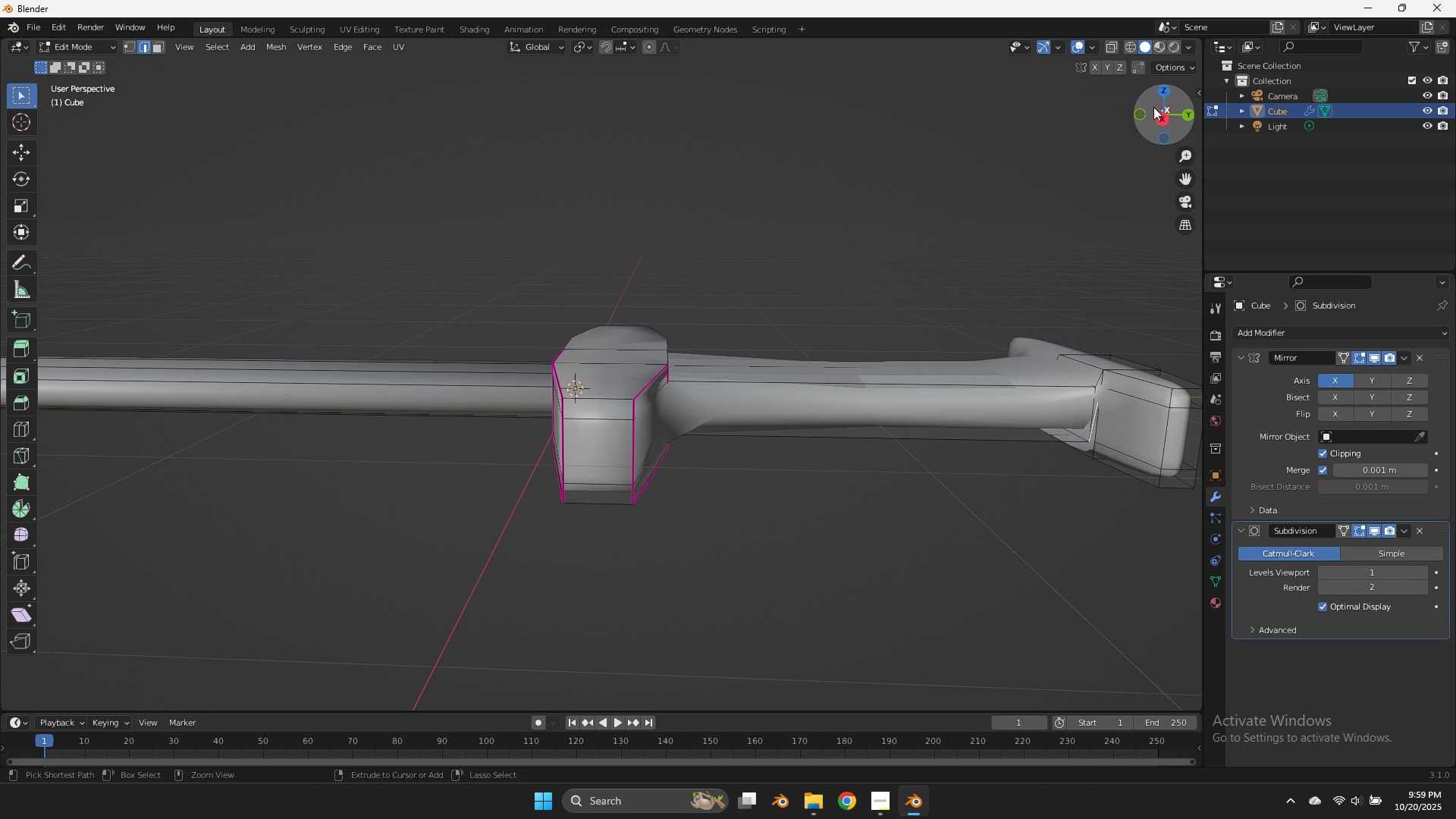 
key(Control+Z)
 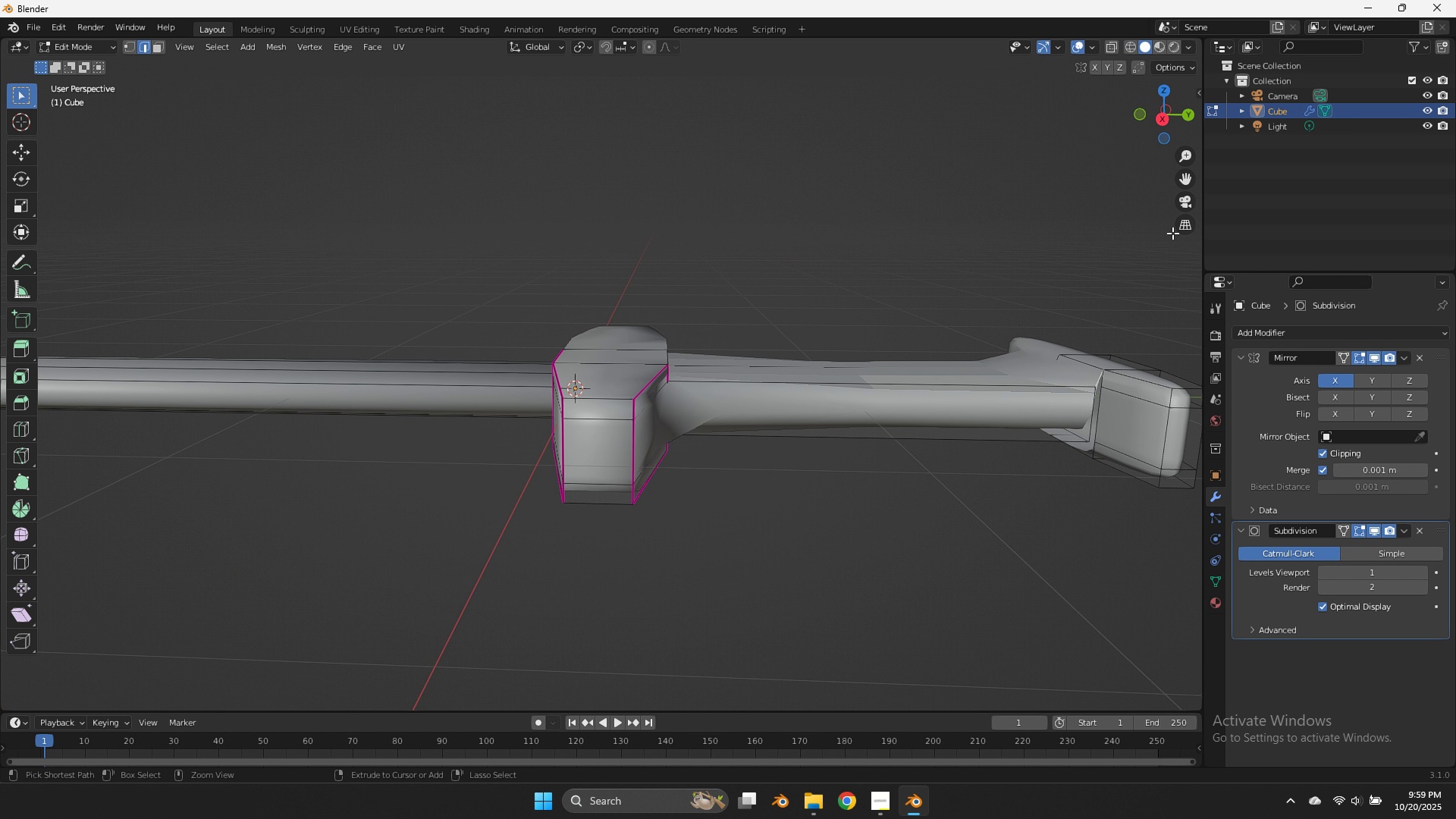 
key(Control+Z)
 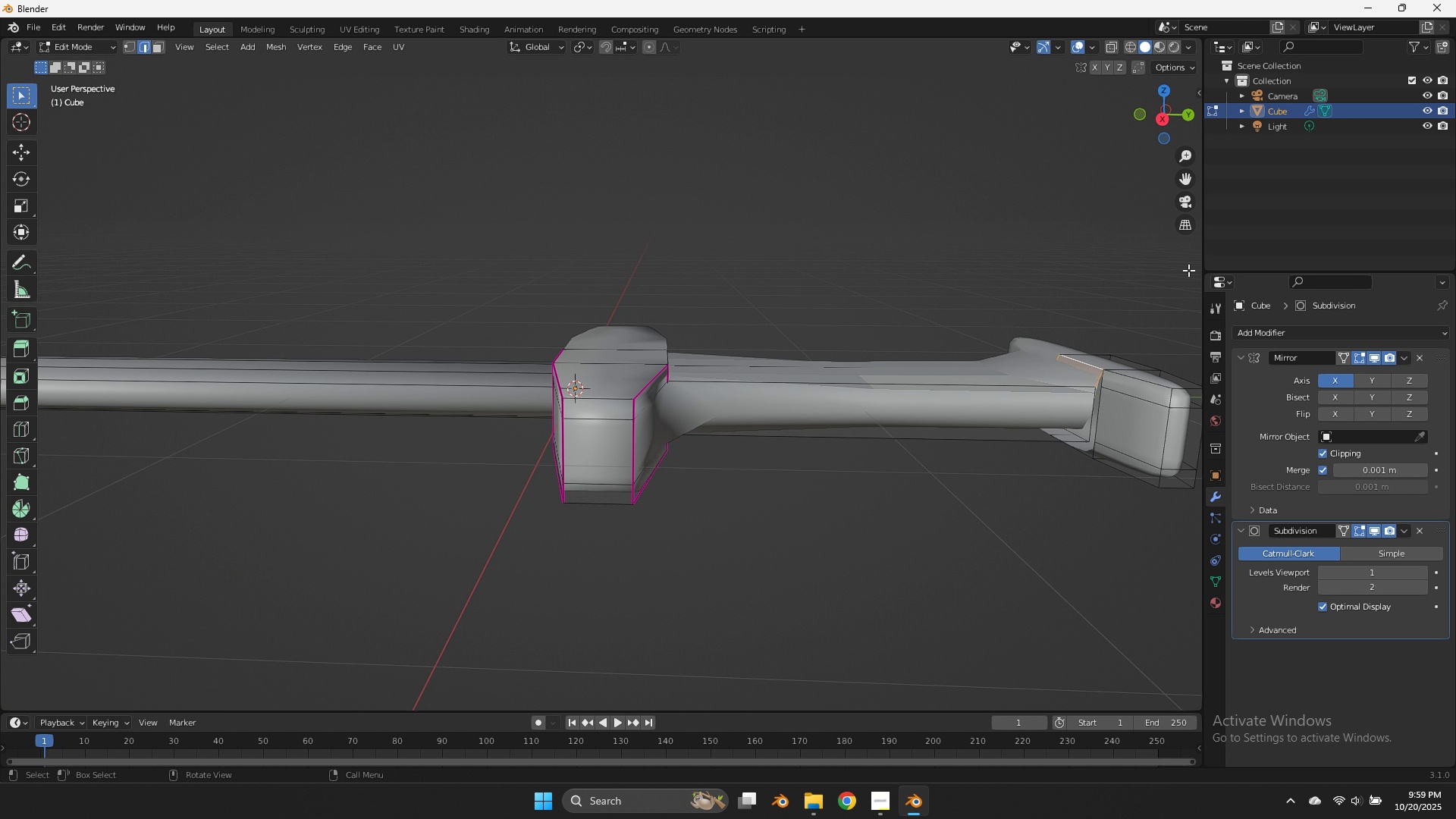 
key(Control+Z)
 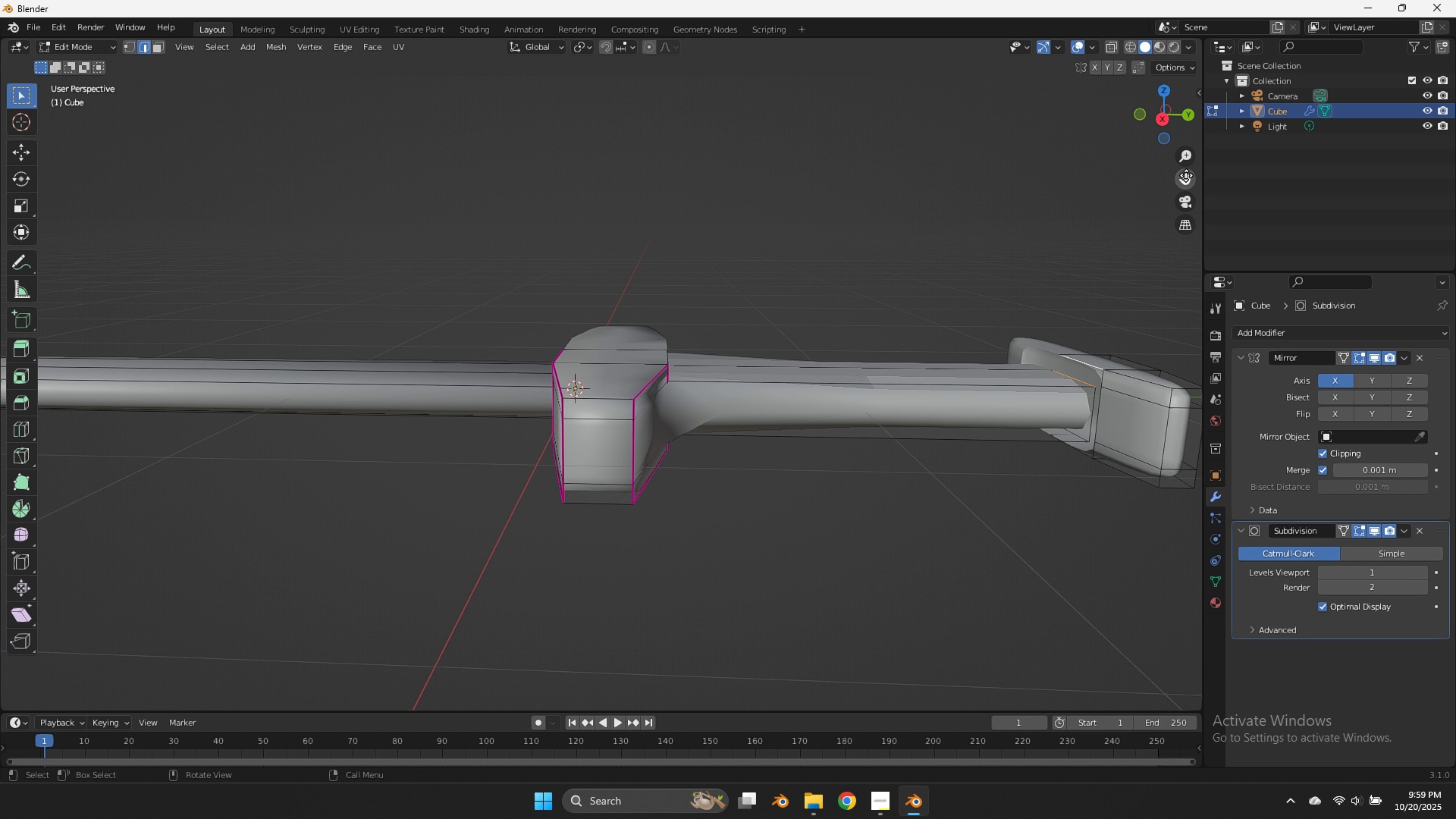 
left_click_drag(start_coordinate=[1196, 177], to_coordinate=[1215, 202])
 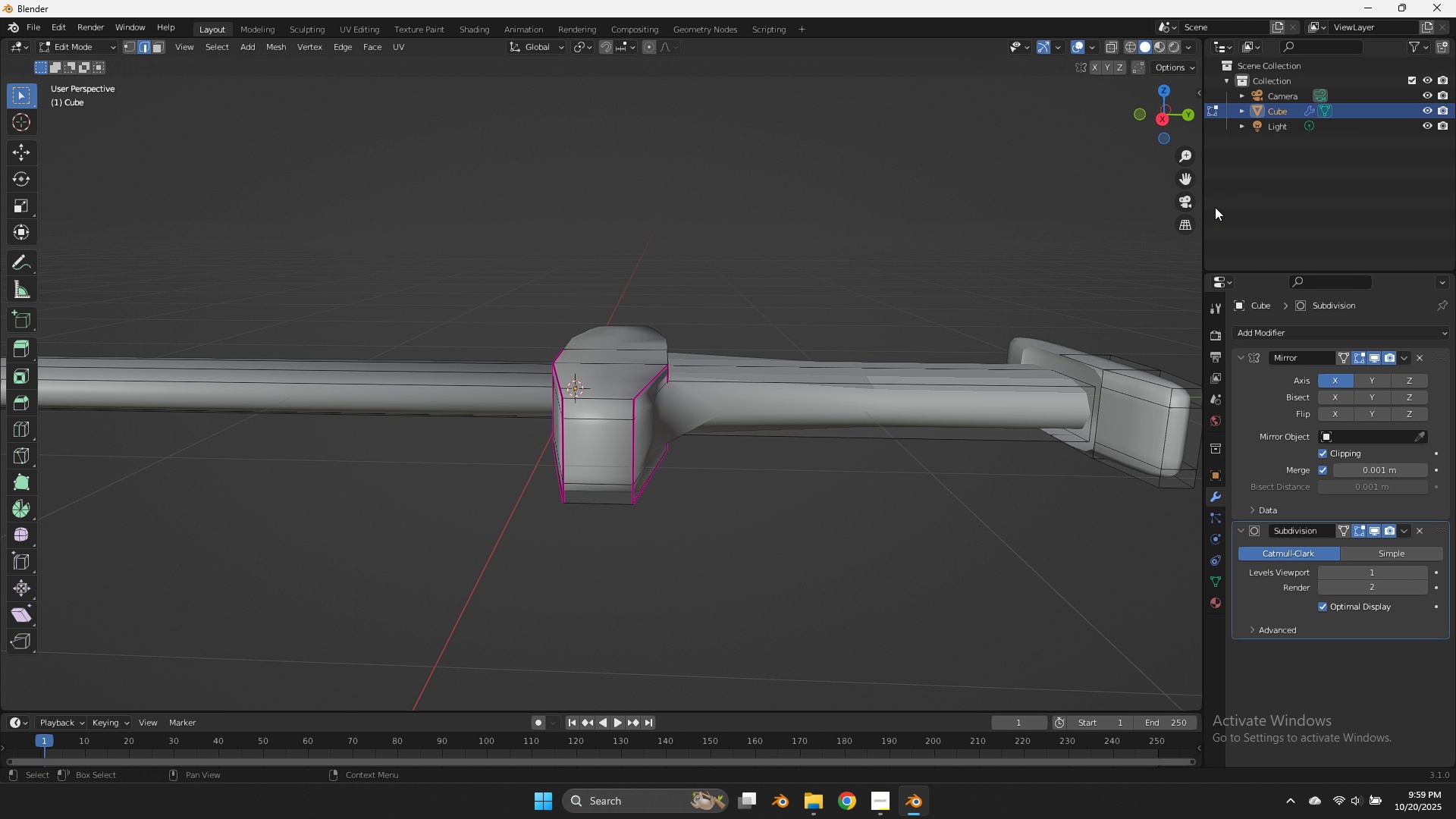 
left_click_drag(start_coordinate=[1215, 204], to_coordinate=[1214, 209])
 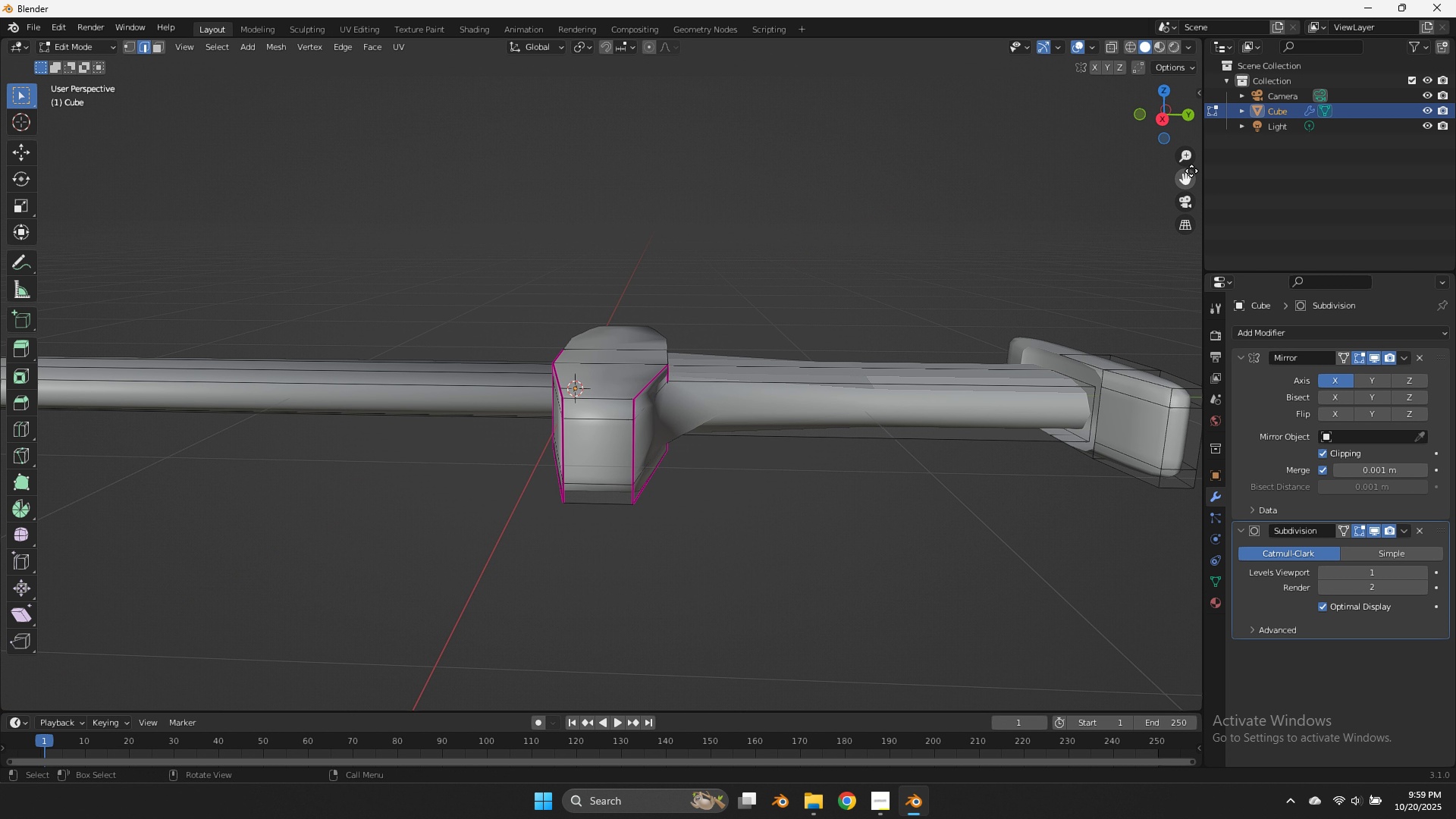 
left_click_drag(start_coordinate=[1191, 171], to_coordinate=[1055, 190])
 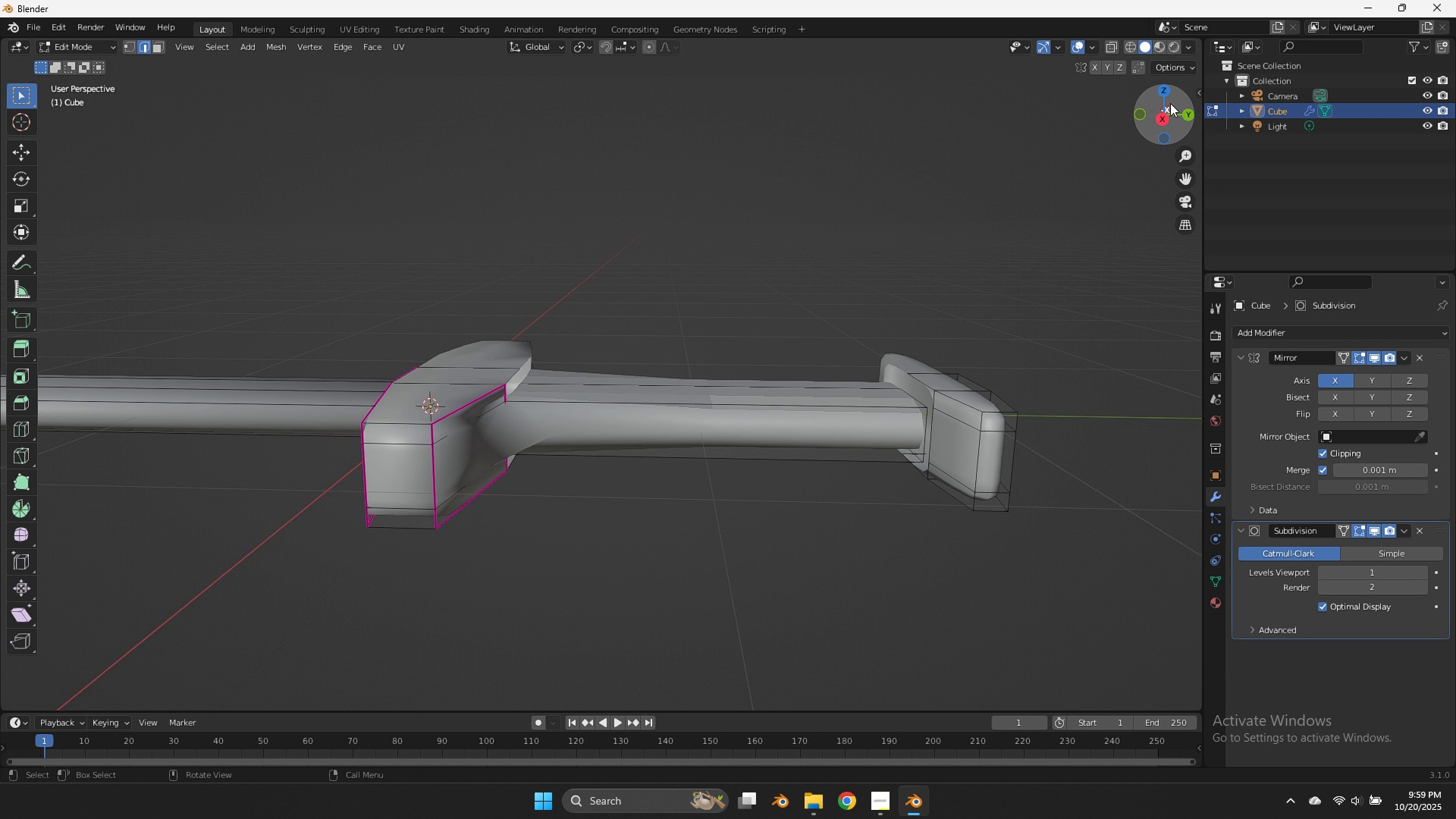 
left_click_drag(start_coordinate=[1171, 103], to_coordinate=[1139, 133])
 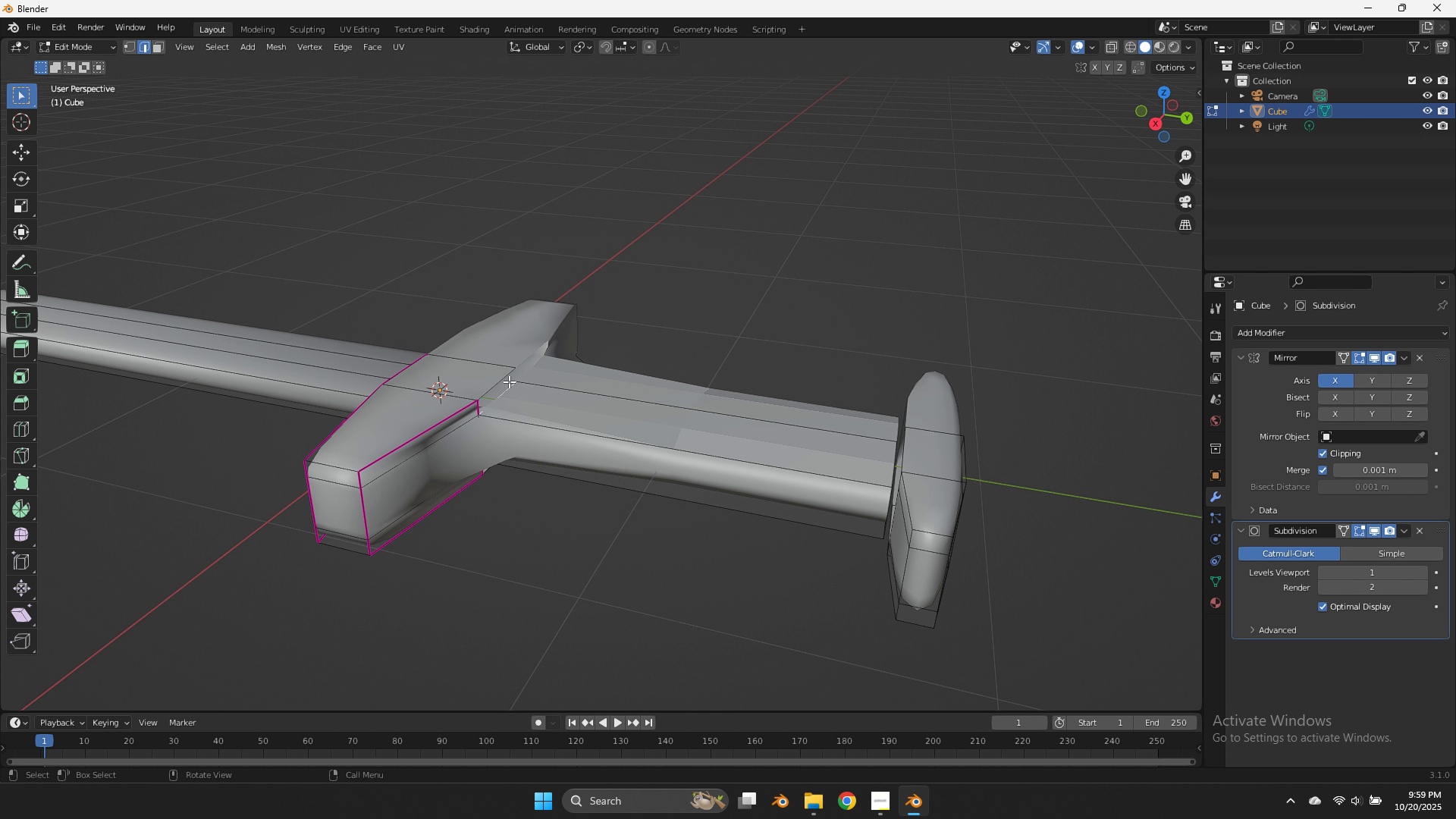 
double_click([504, 378])
 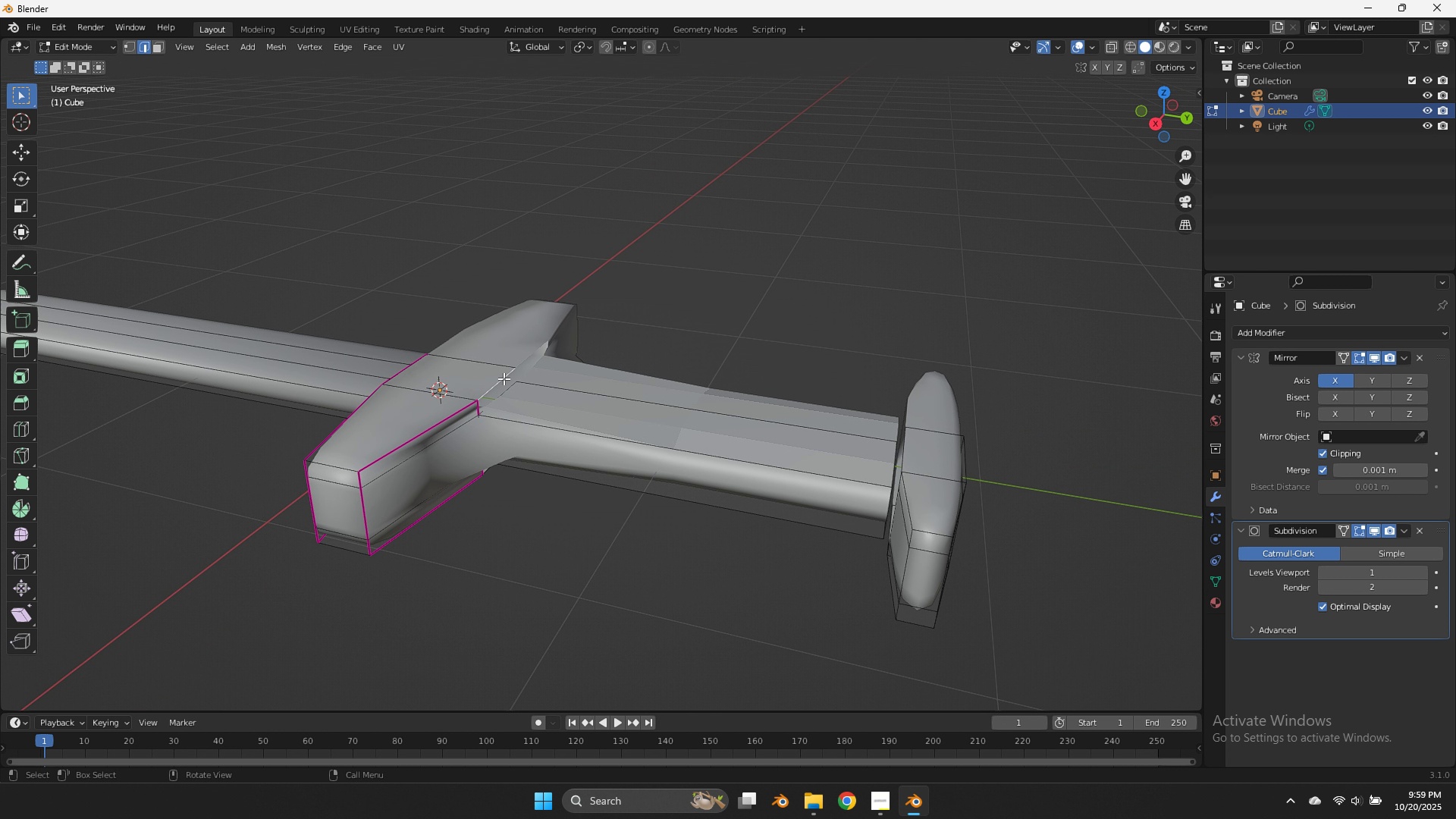 
type(ff)
 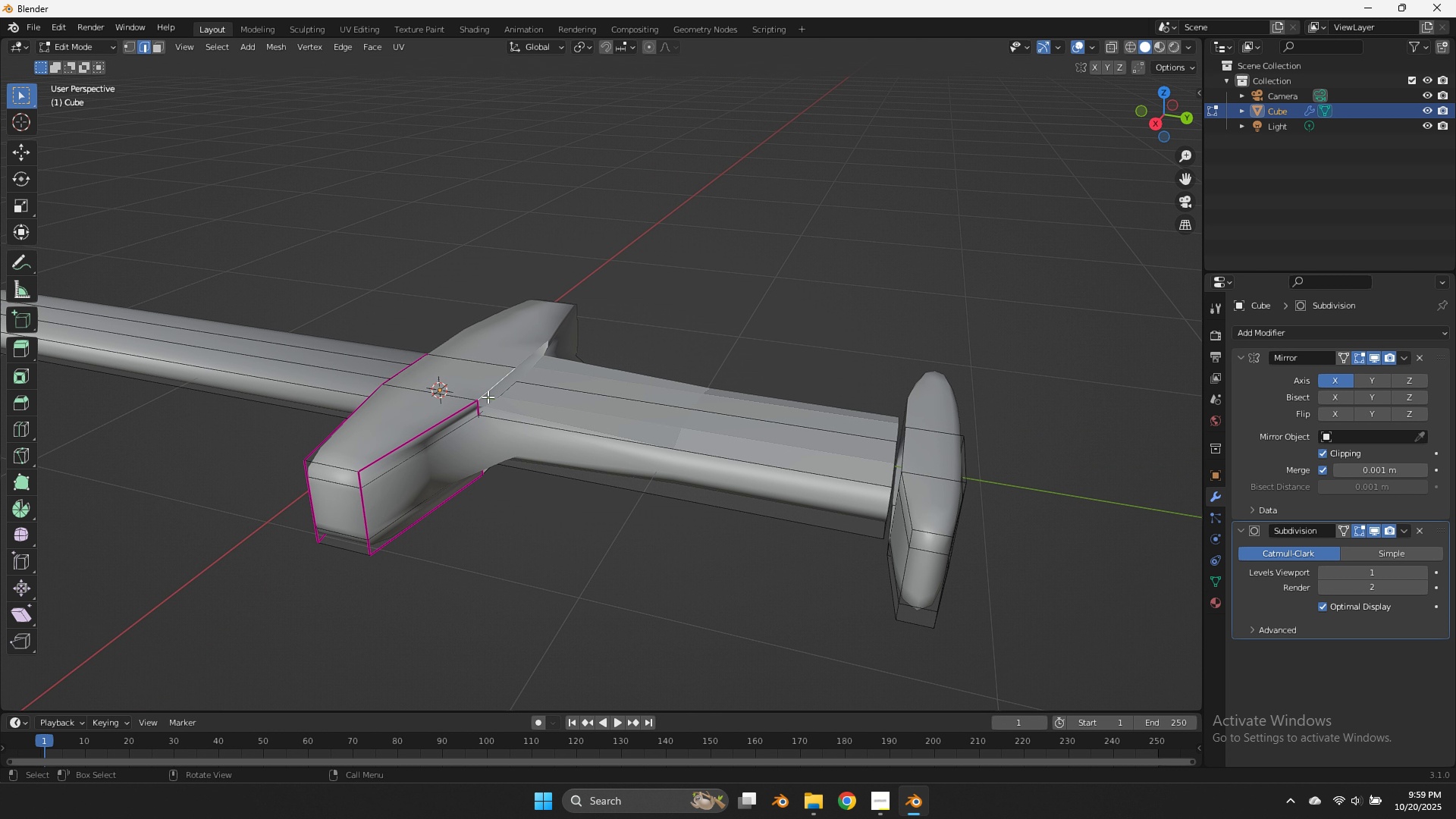 
hold_key(key=ShiftLeft, duration=1.07)
double_click([477, 406])
 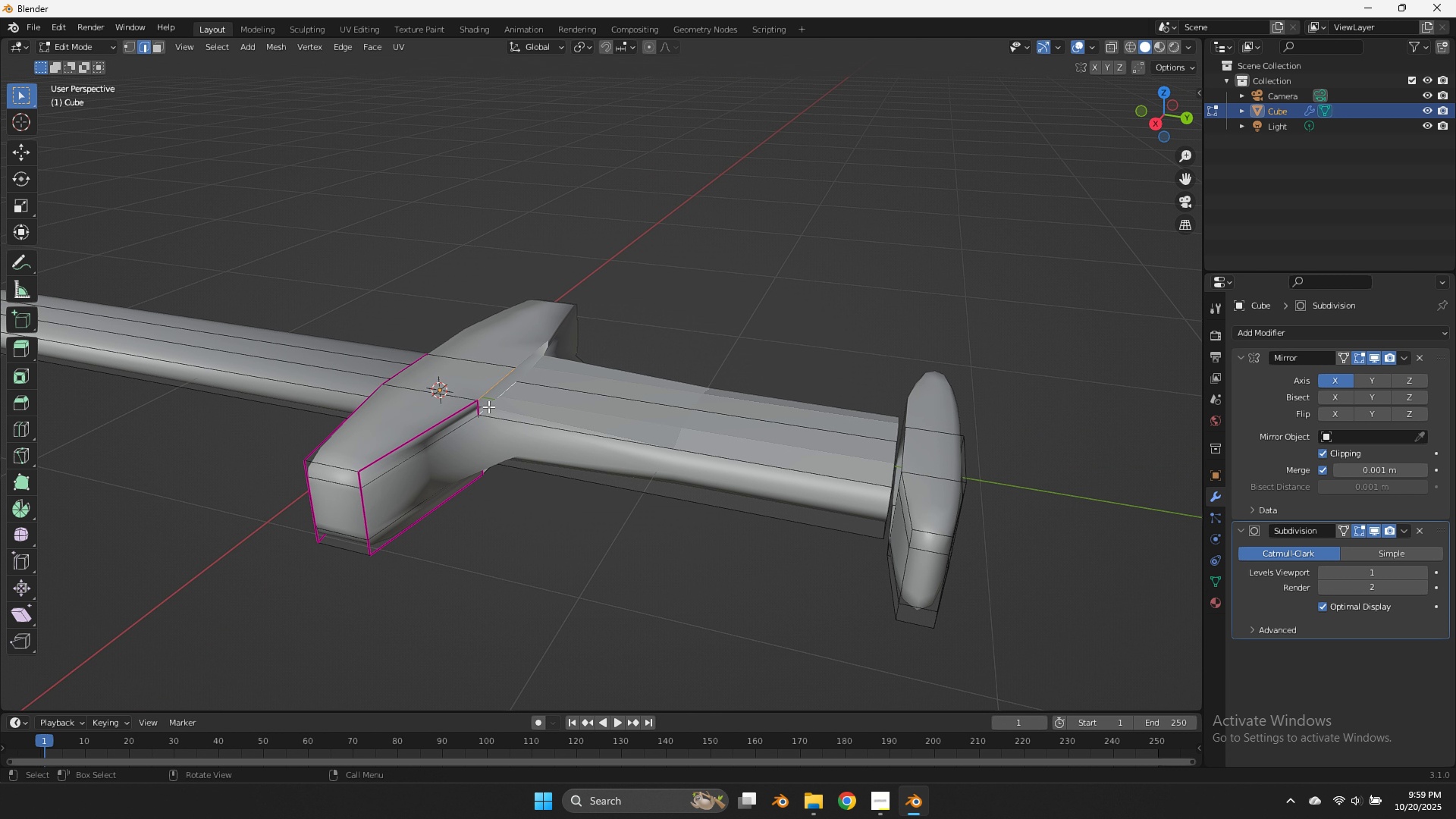 
hold_key(key=ShiftLeft, duration=0.64)
left_click([481, 406])
 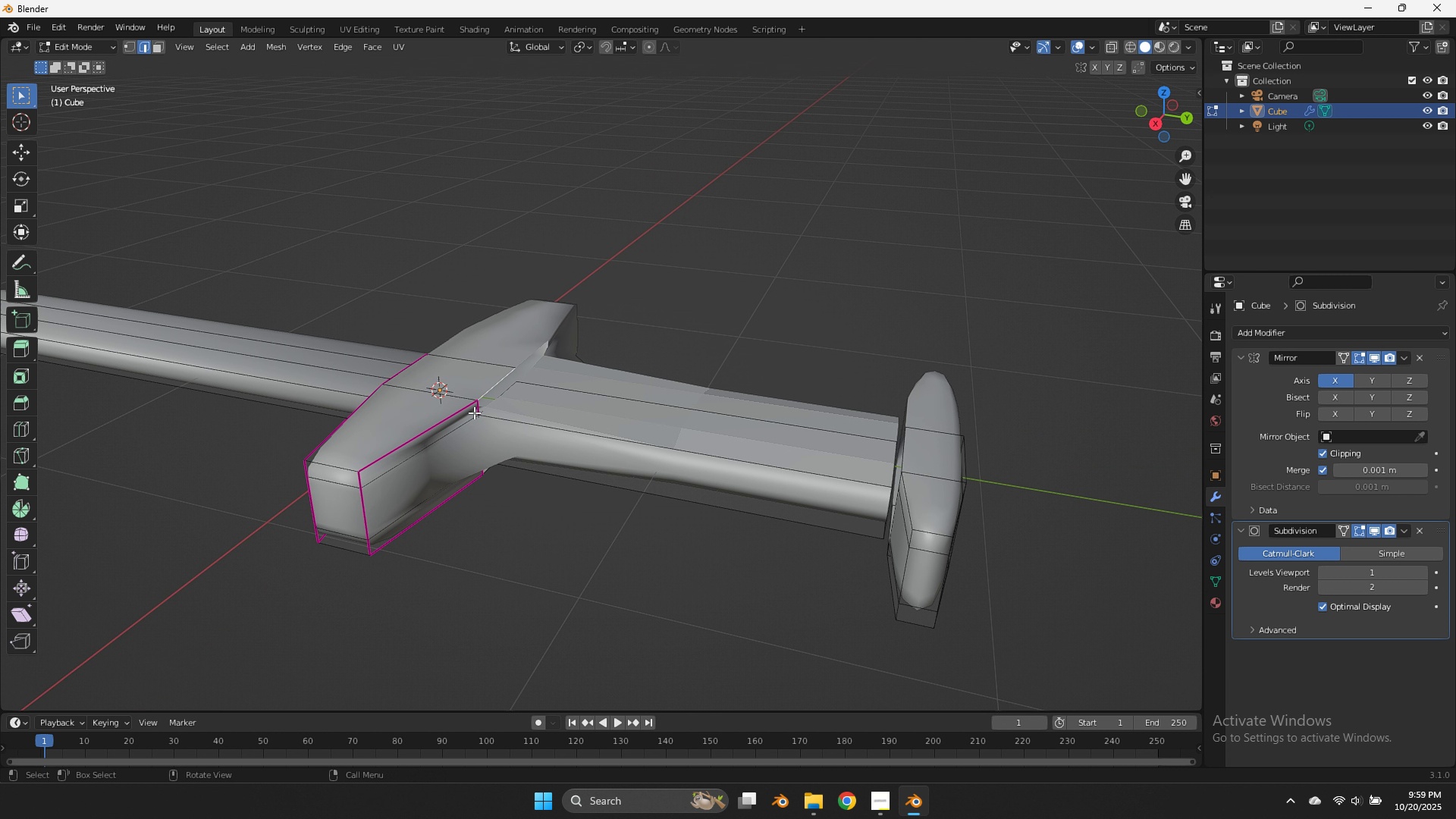 
left_click([474, 413])
 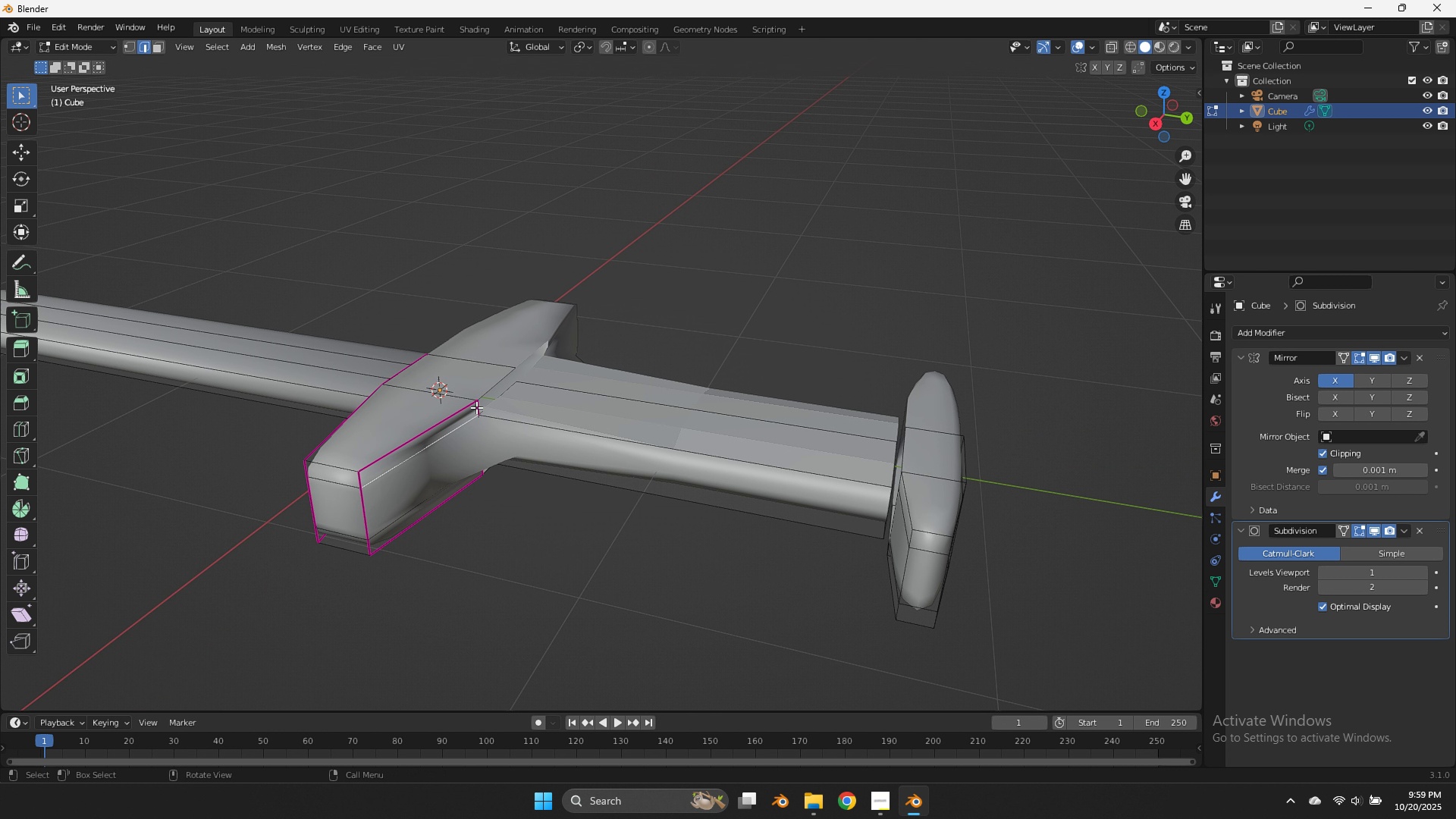 
double_click([476, 407])
 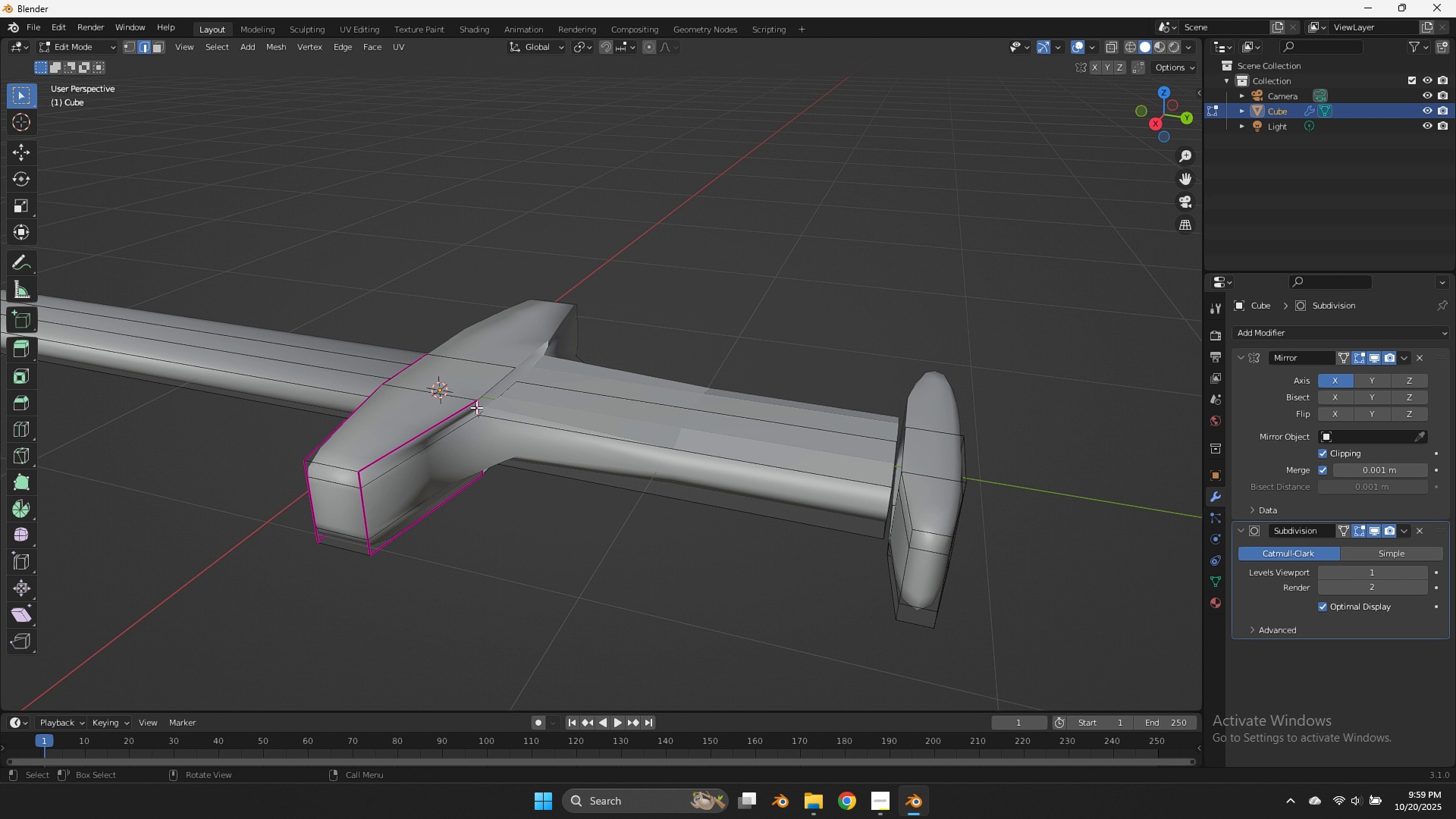 
type(fz)
 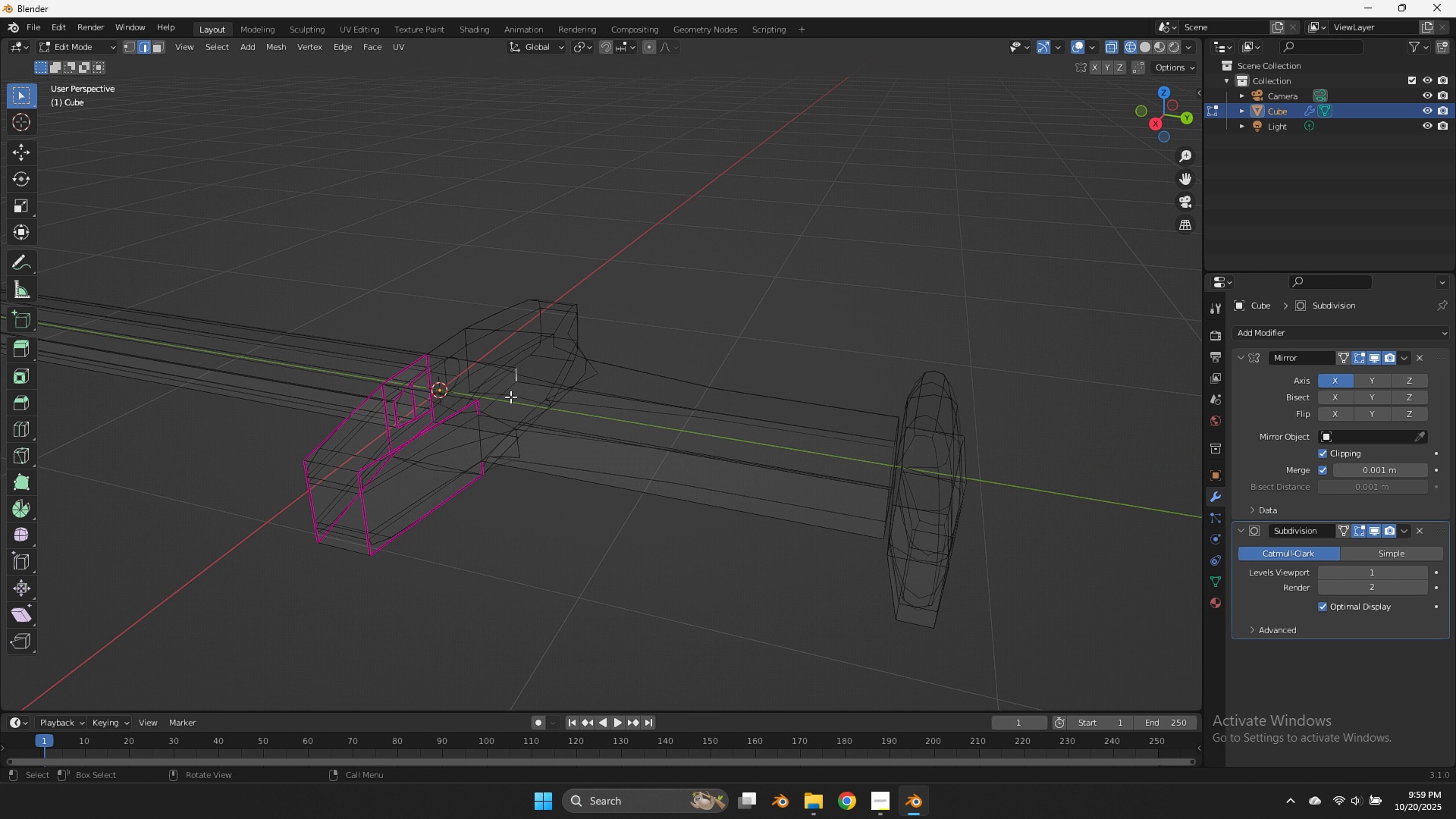 
hold_key(key=AltLeft, duration=0.83)
left_click([504, 394])
 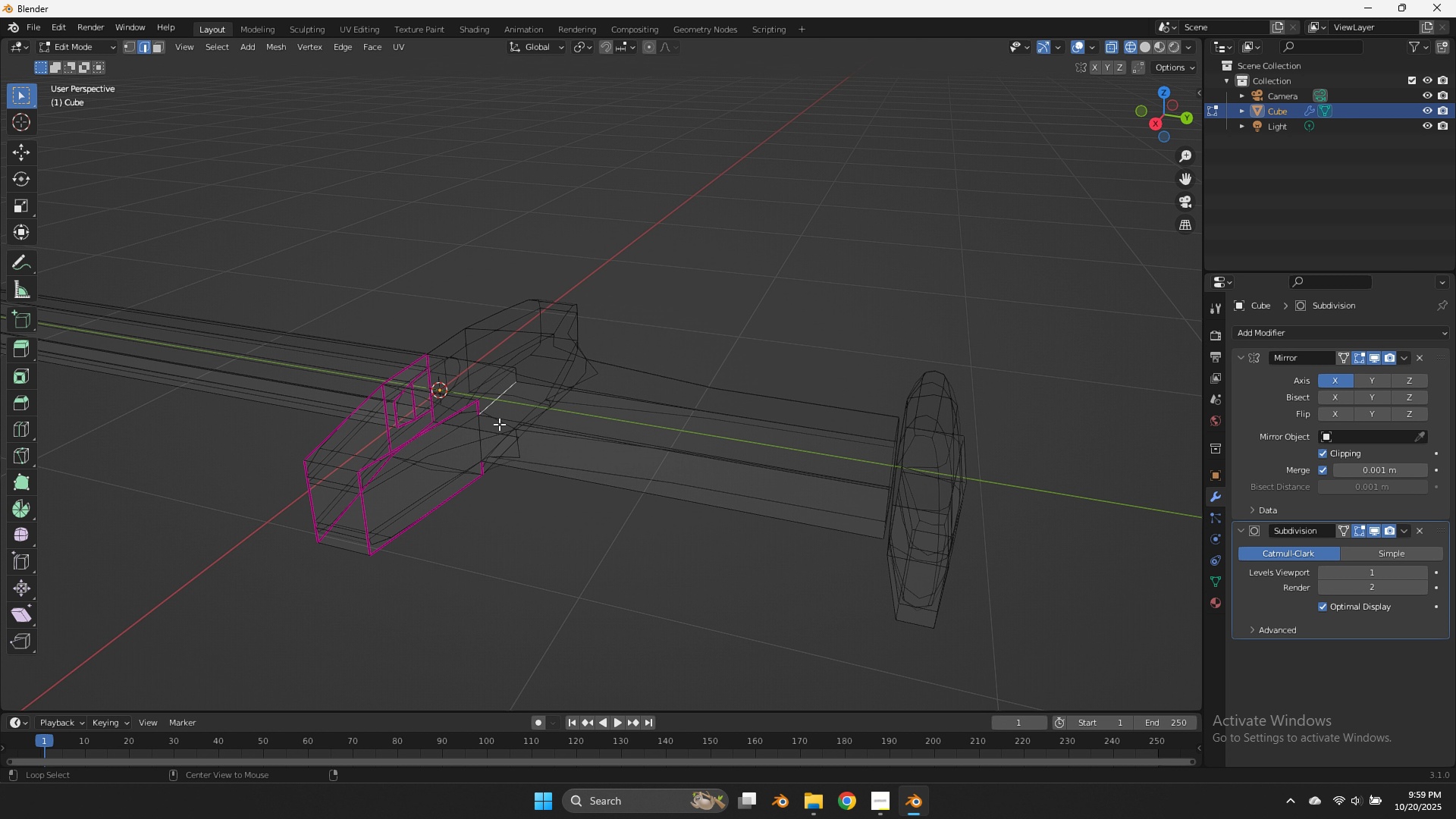 
key(Alt+Shift+AltLeft)
 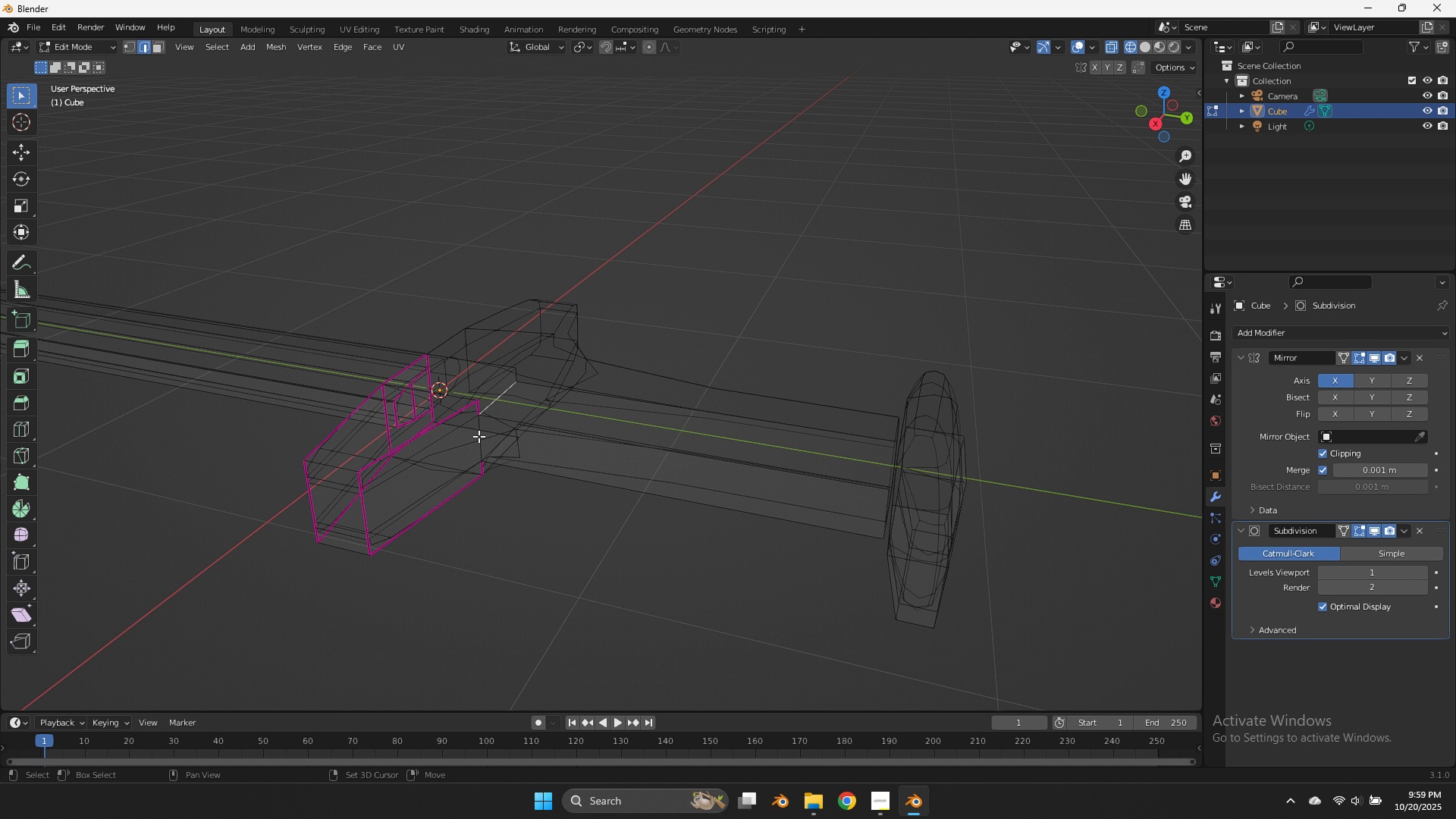 
left_click([479, 436])
 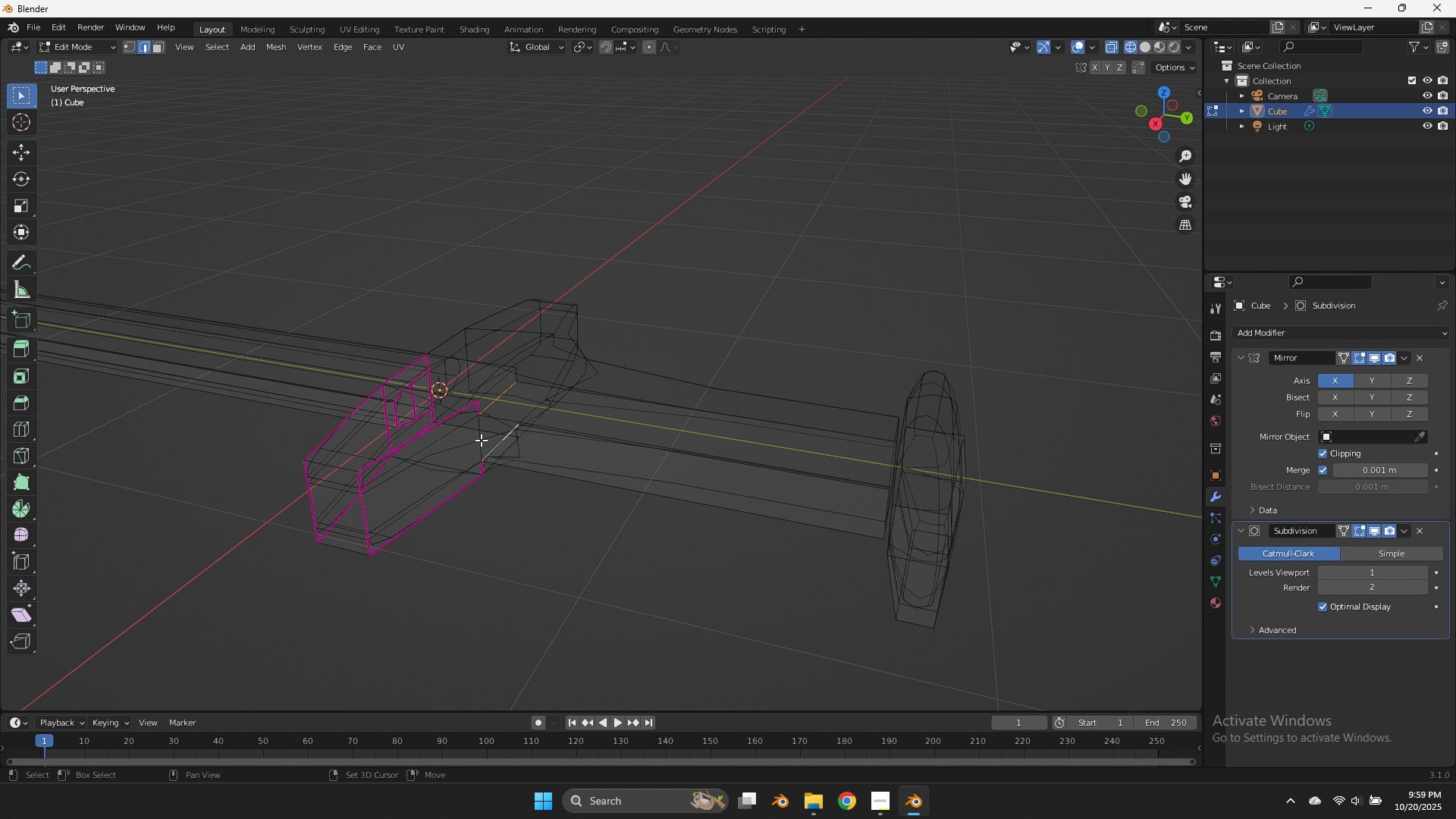 
left_click([481, 440])
 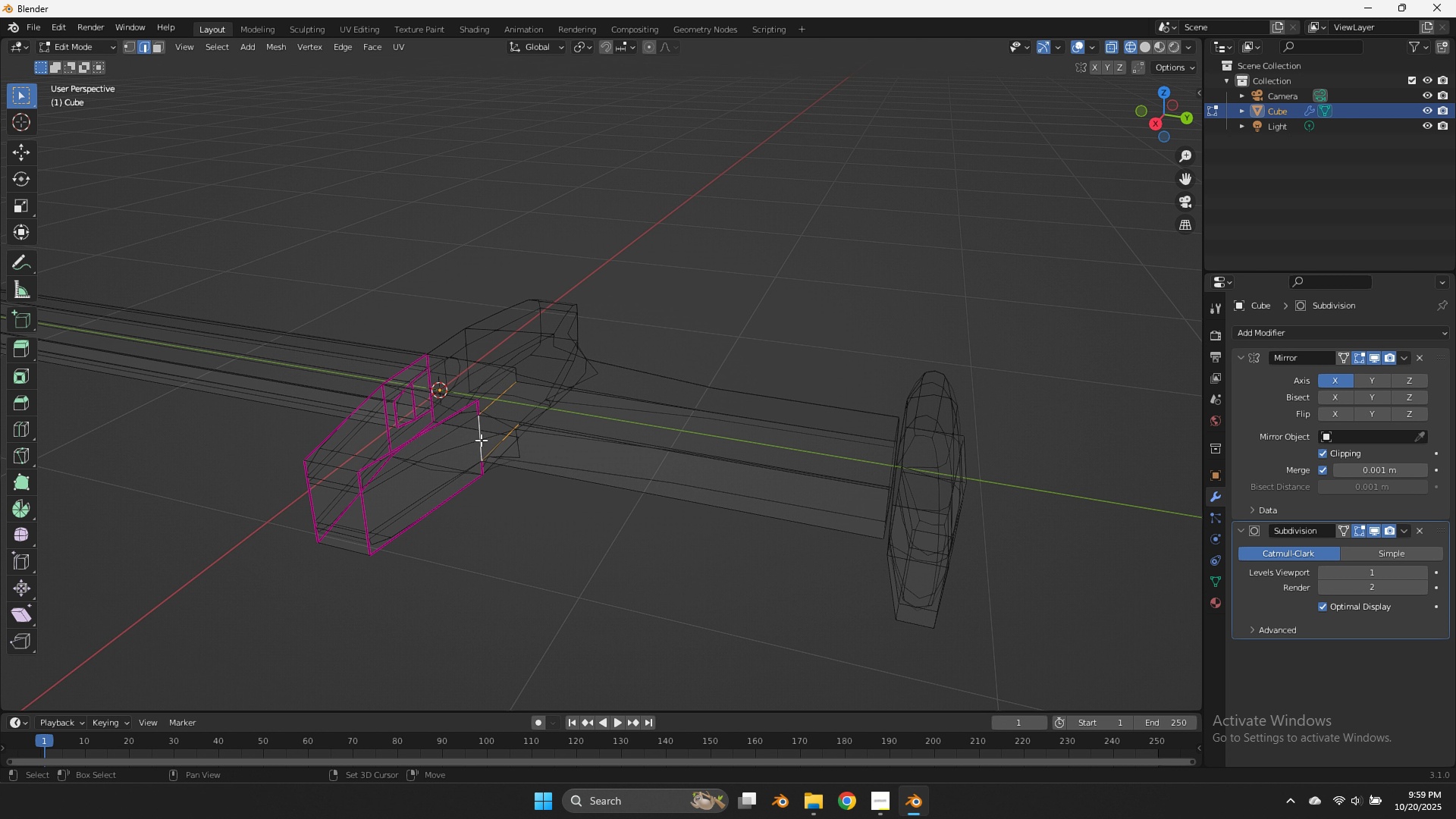 
type(Ezzz)
 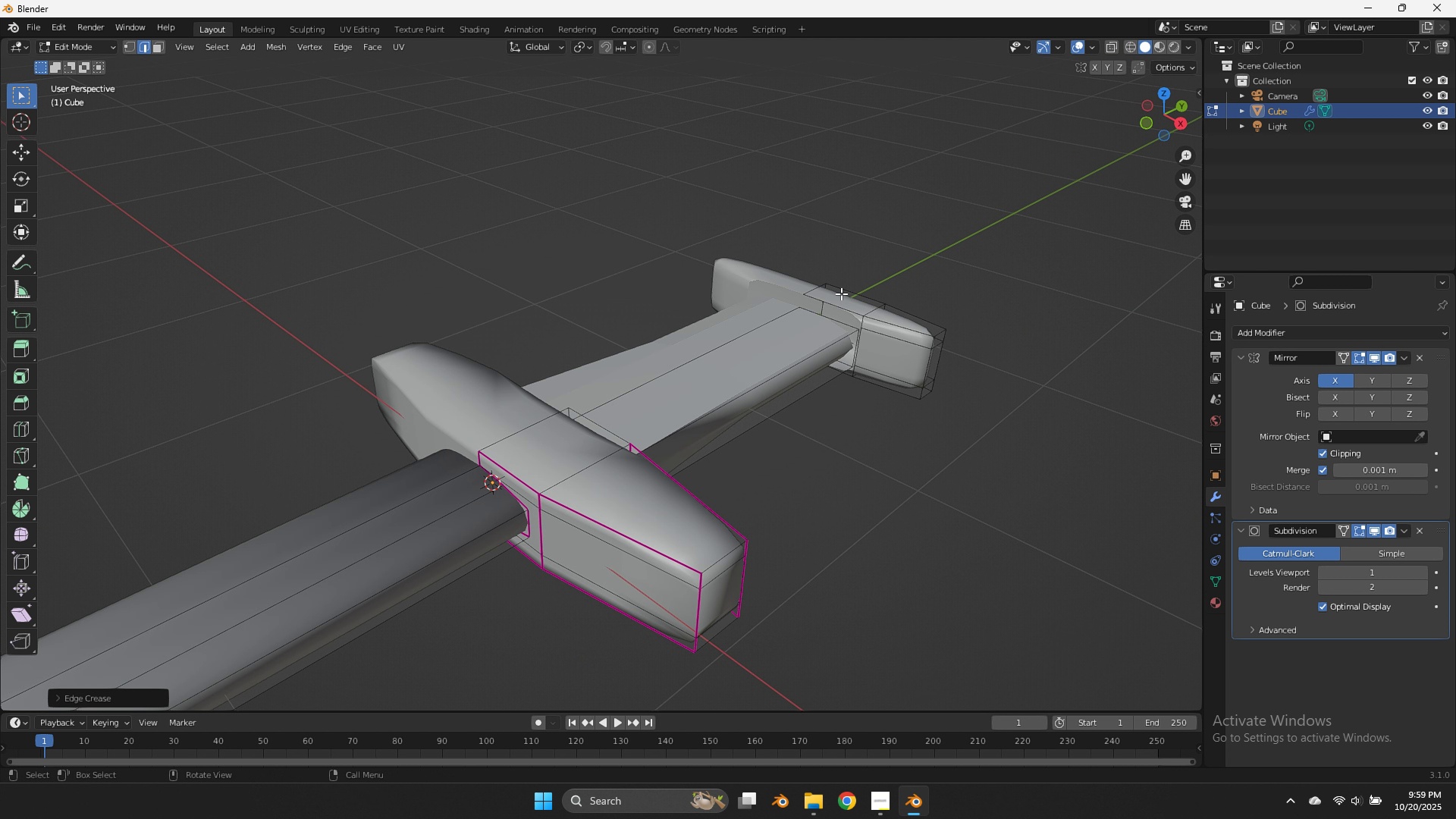 
left_click_drag(start_coordinate=[161, 276], to_coordinate=[165, 276])
 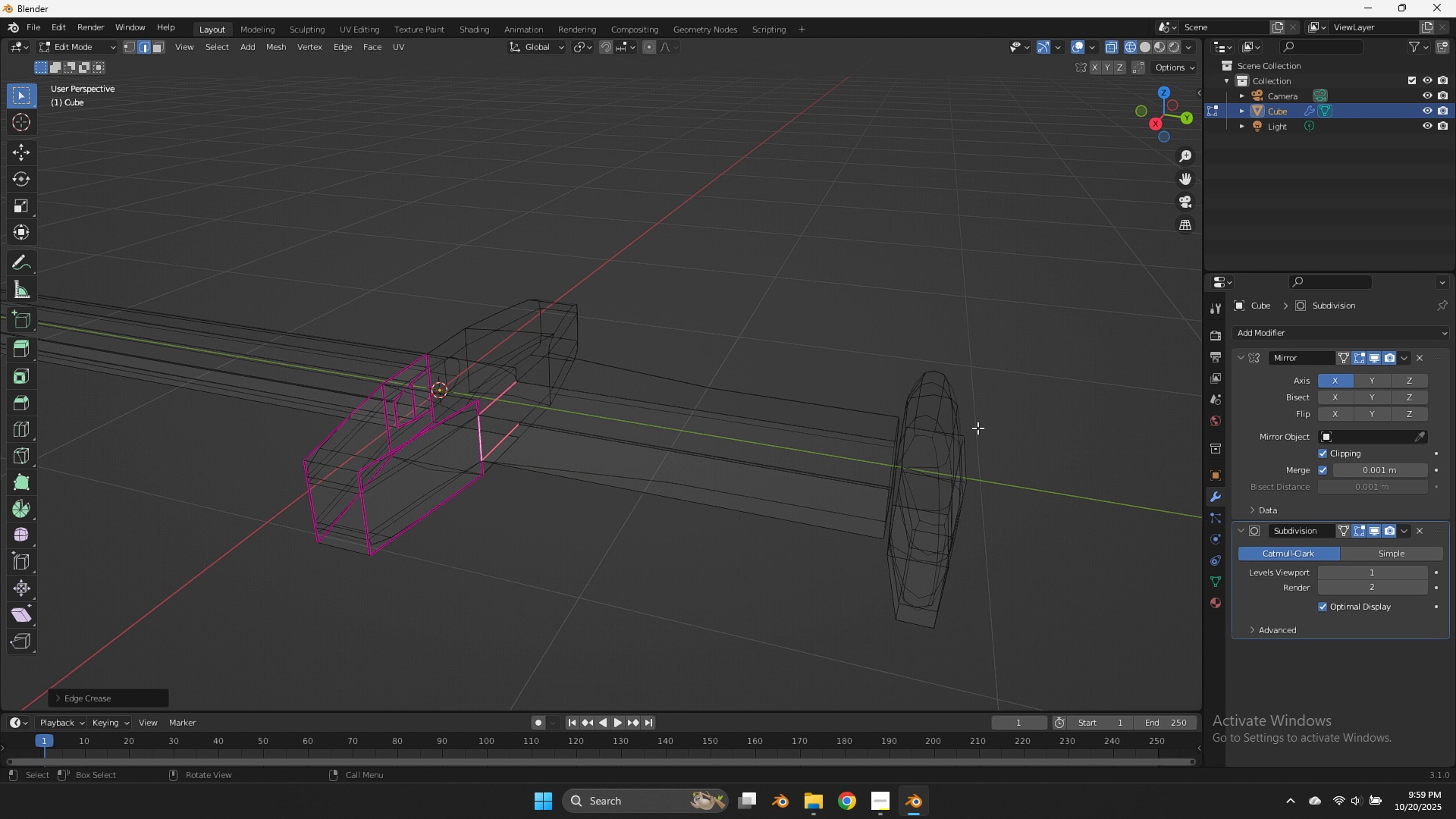 
left_click_drag(start_coordinate=[1157, 117], to_coordinate=[82, 129])
 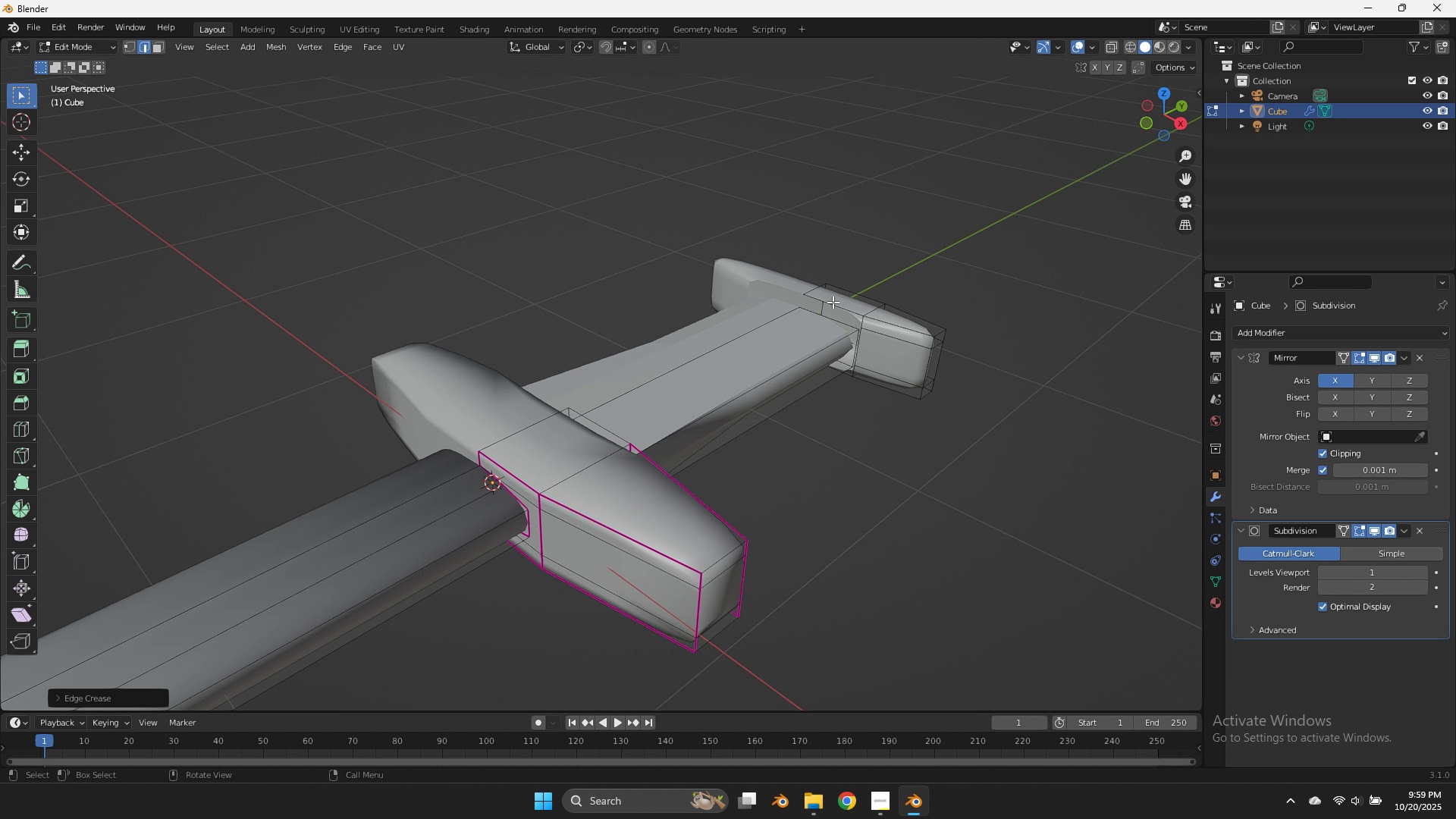 
left_click([836, 304])
 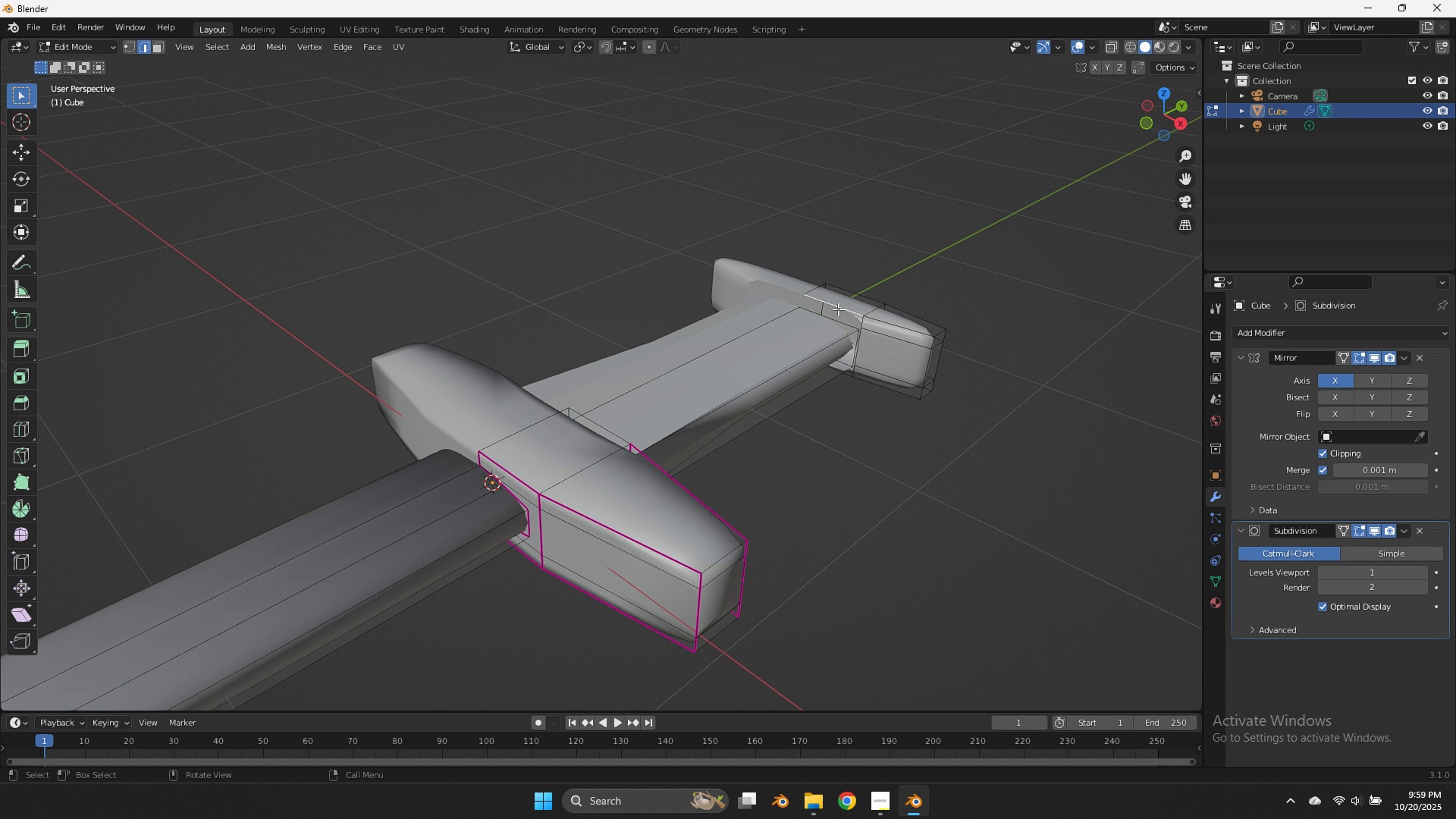 
hold_key(key=ShiftLeft, duration=0.76)
left_click([838, 322])
 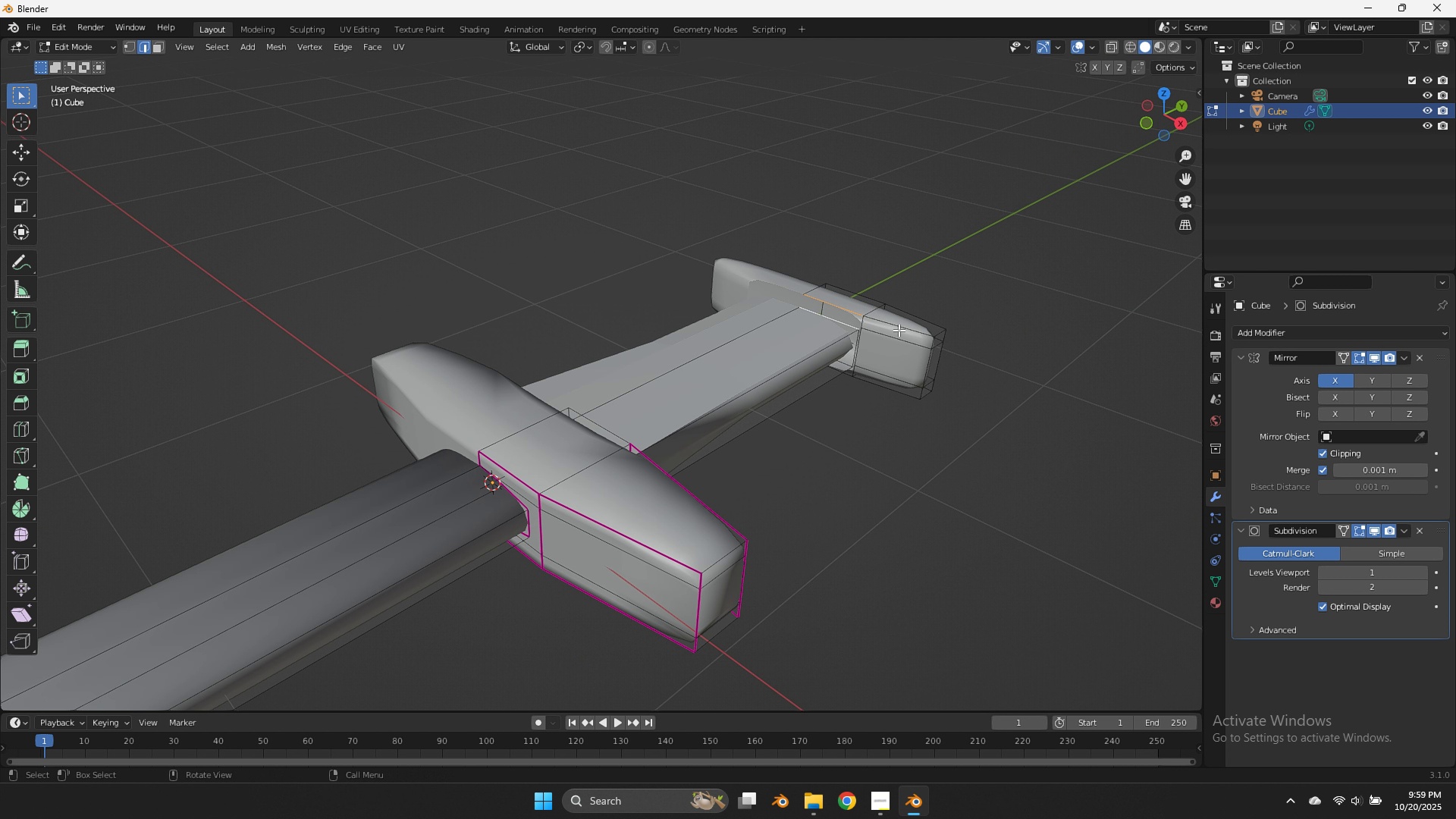 
key(F)
 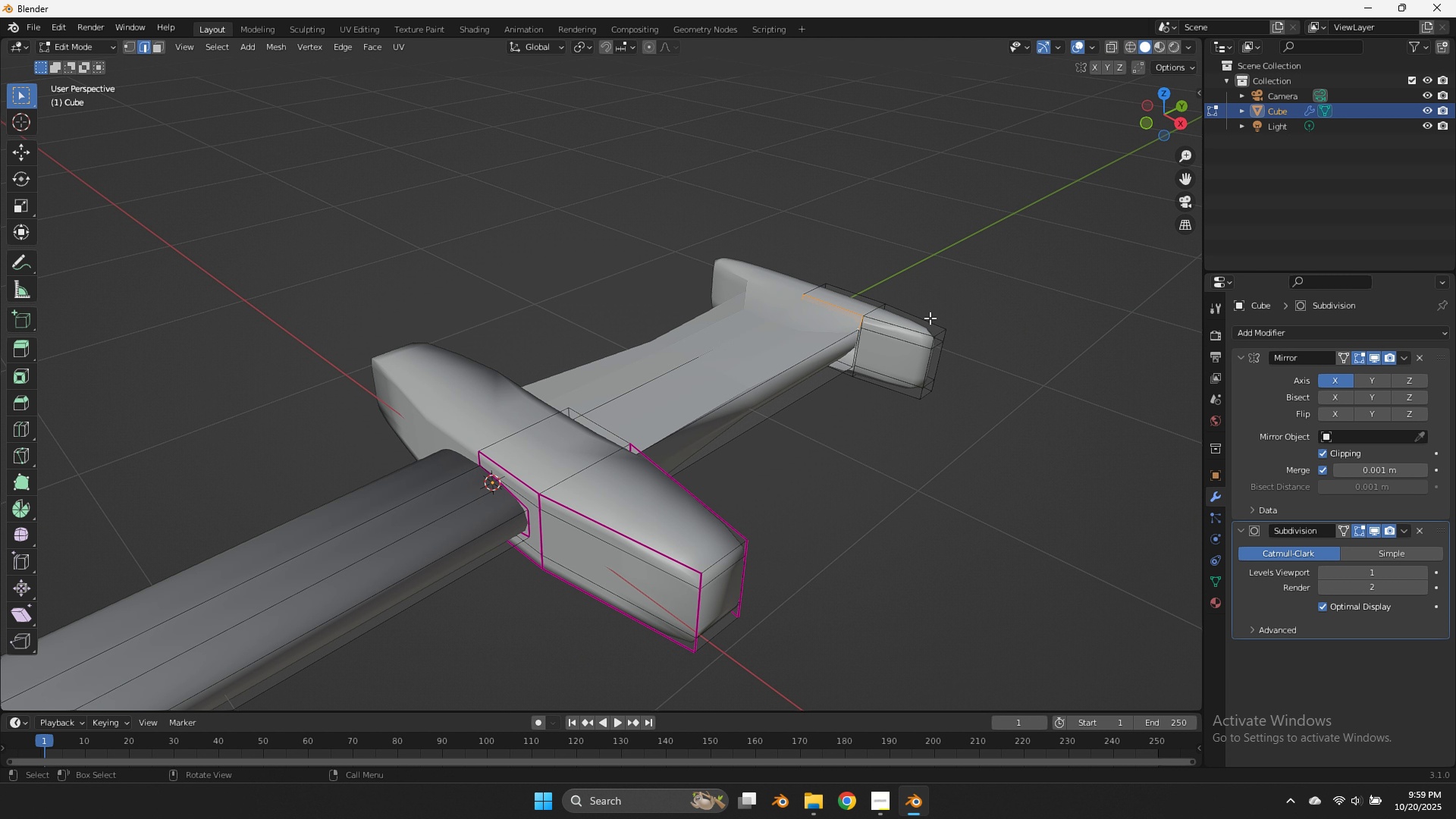 
scroll: coordinate [945, 308], scroll_direction: up, amount: 3.0
 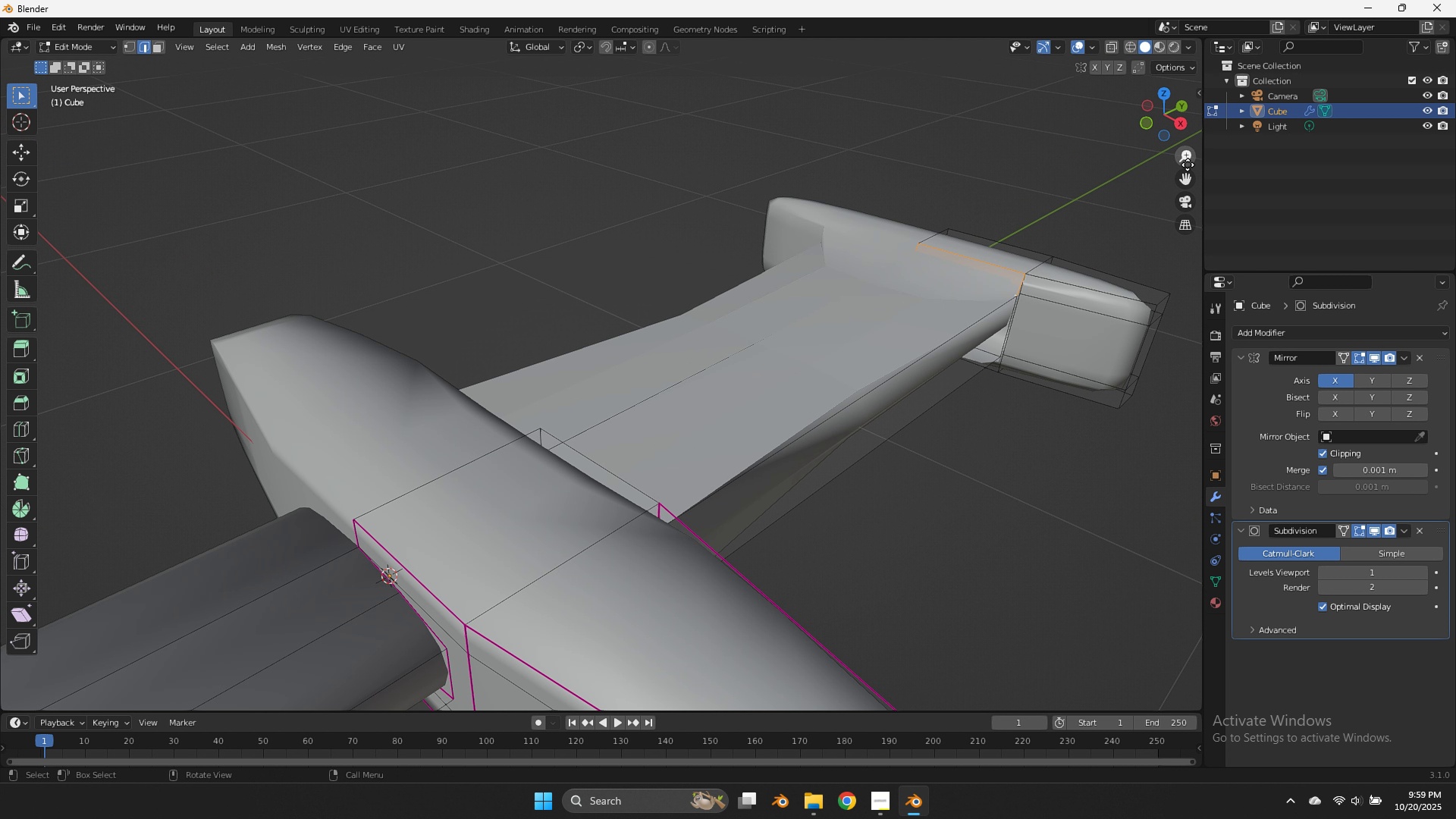 
left_click_drag(start_coordinate=[1188, 179], to_coordinate=[852, 202])
 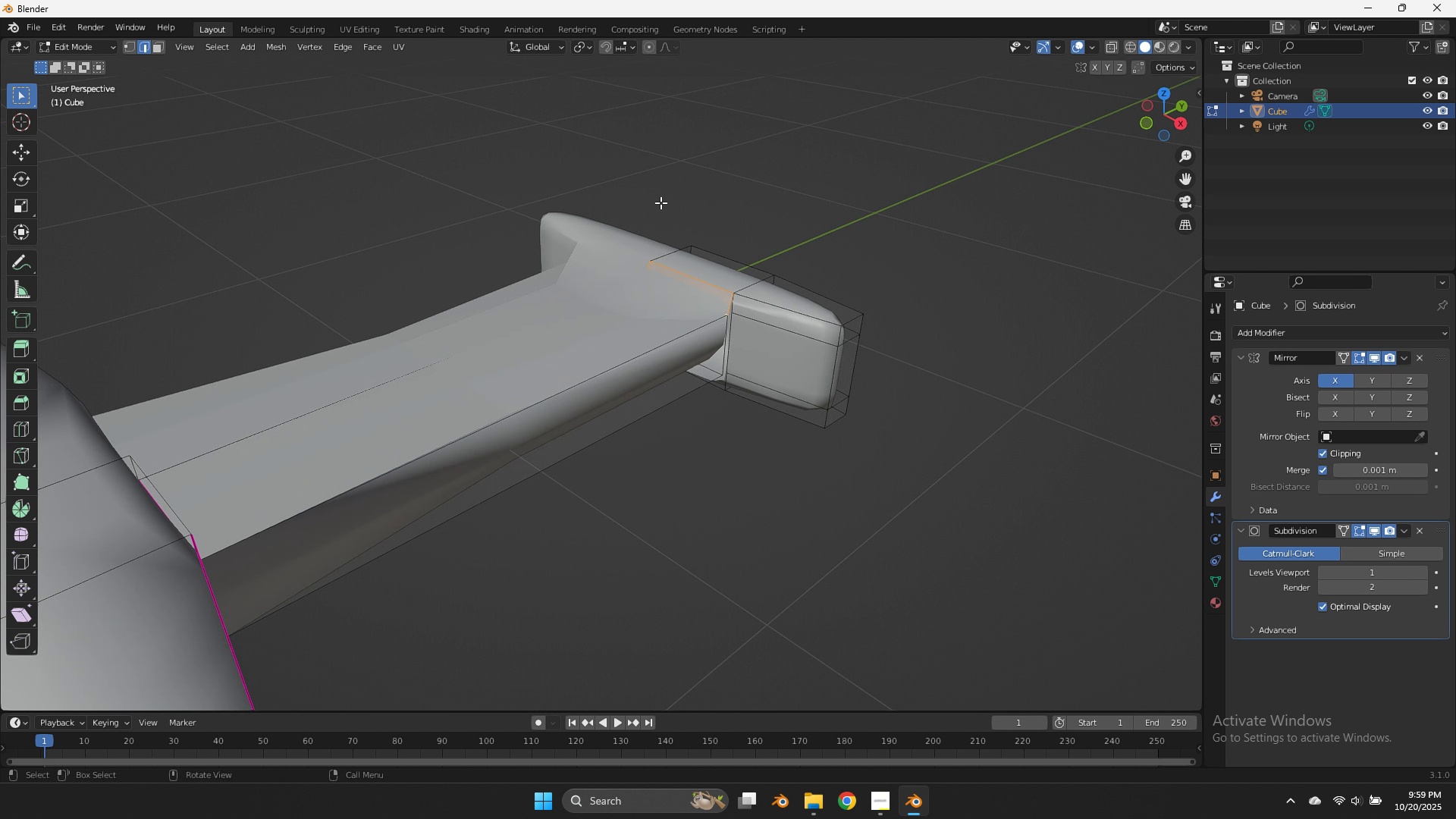 
scroll: coordinate [646, 202], scroll_direction: none, amount: 0.0
 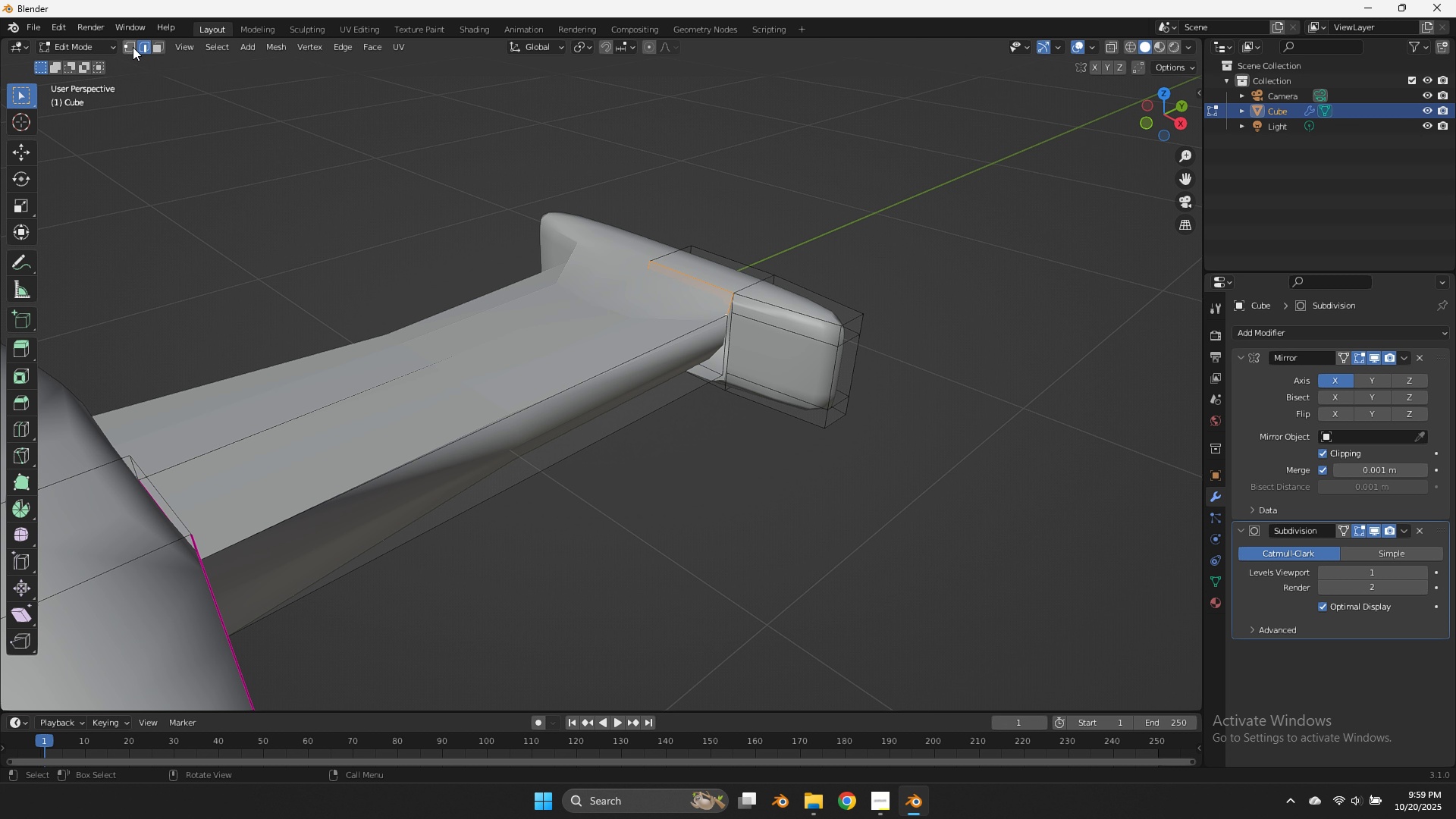 
left_click([133, 46])
 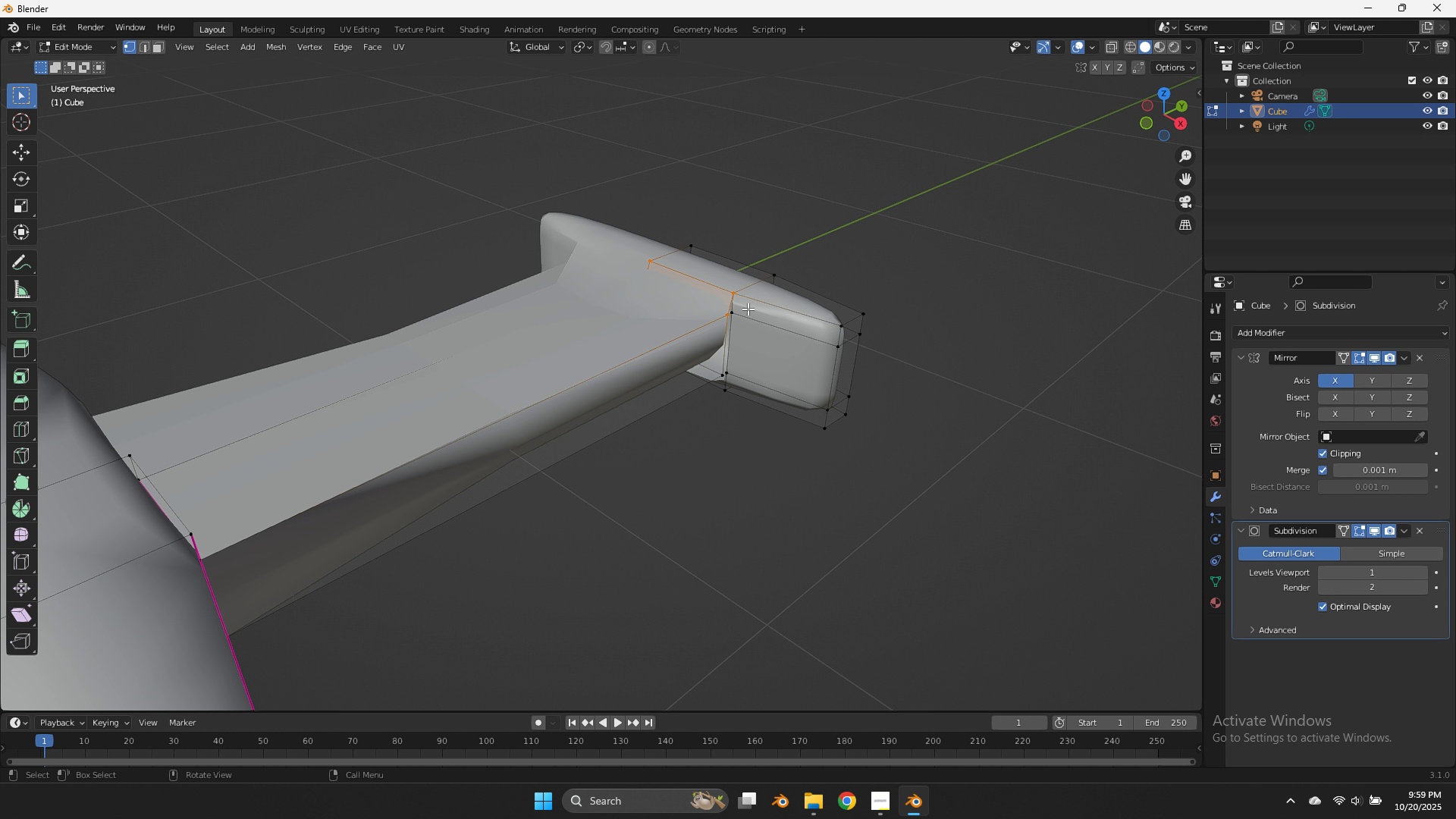 
left_click([748, 309])
 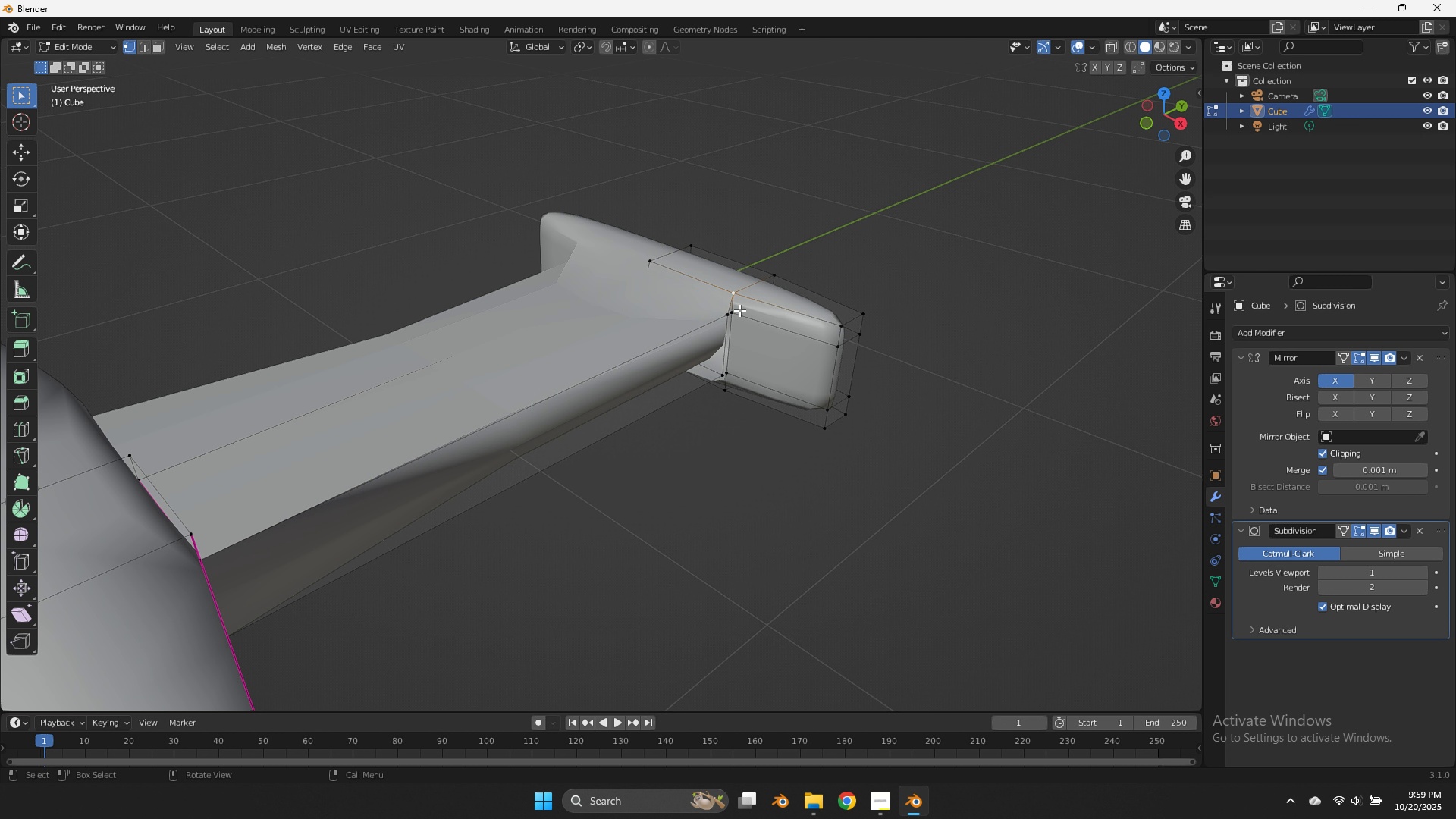 
key(Shift+ShiftLeft)
 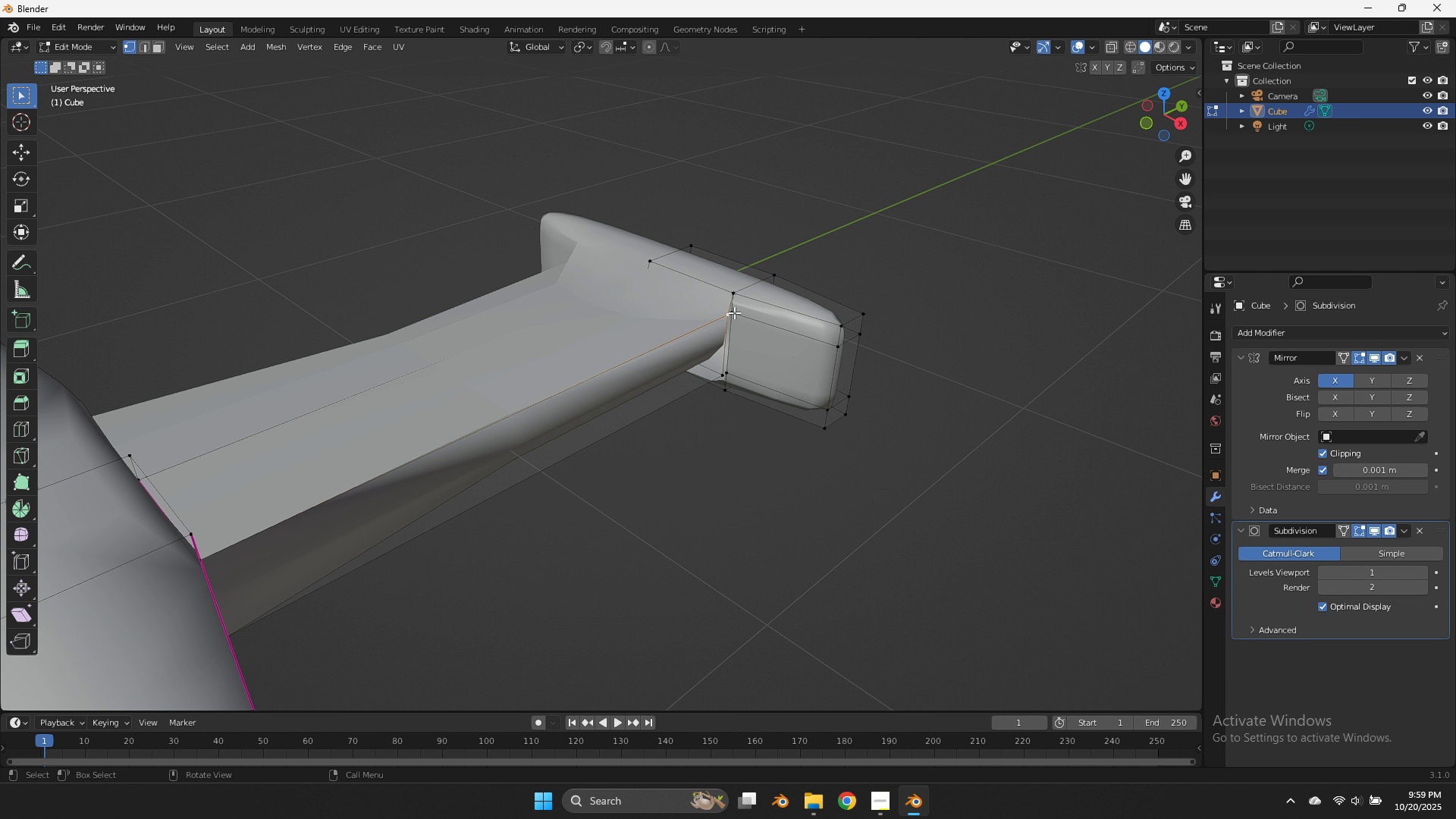 
hold_key(key=ShiftLeft, duration=0.51)
double_click([737, 311])
 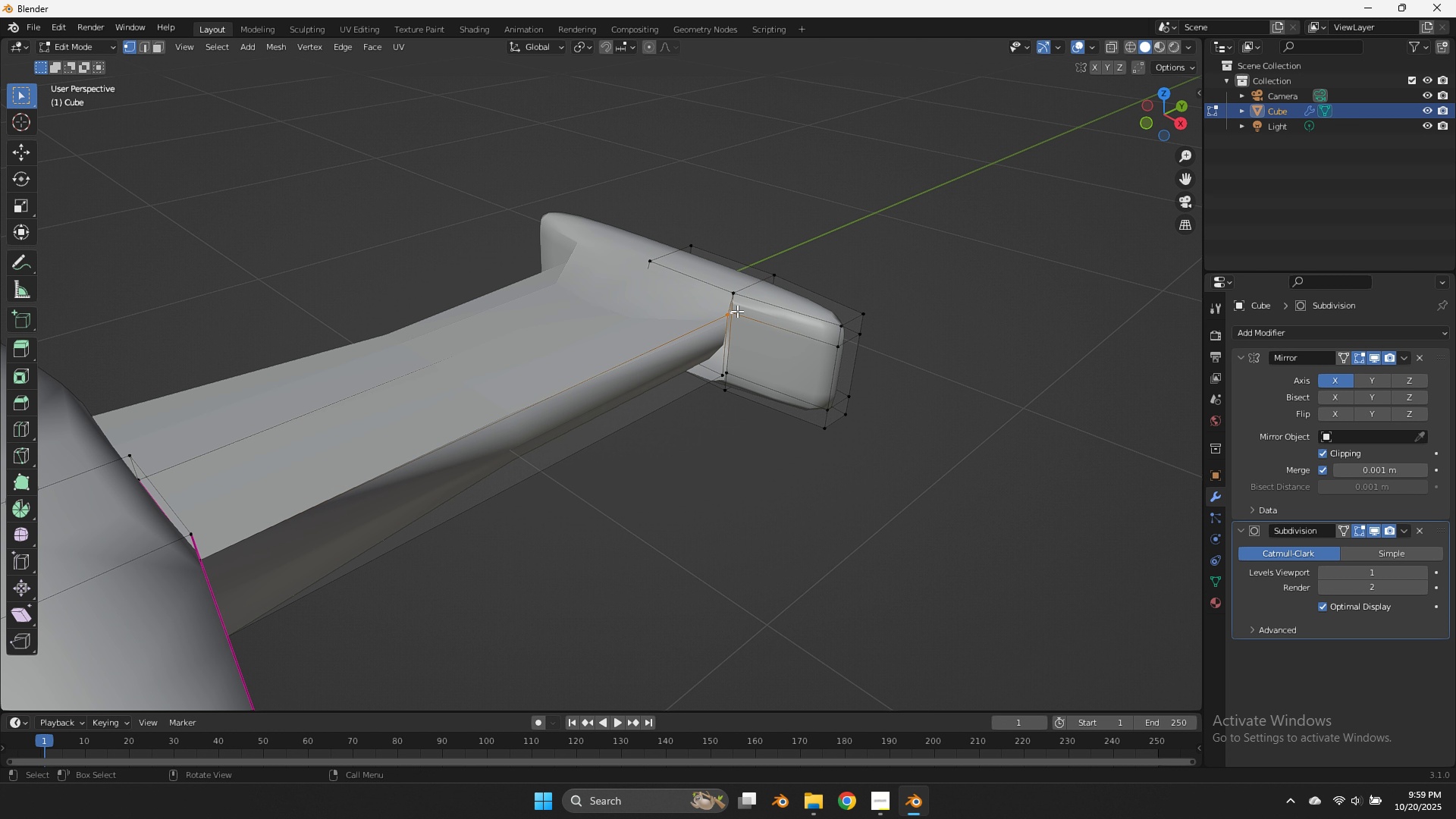 
key(M)
 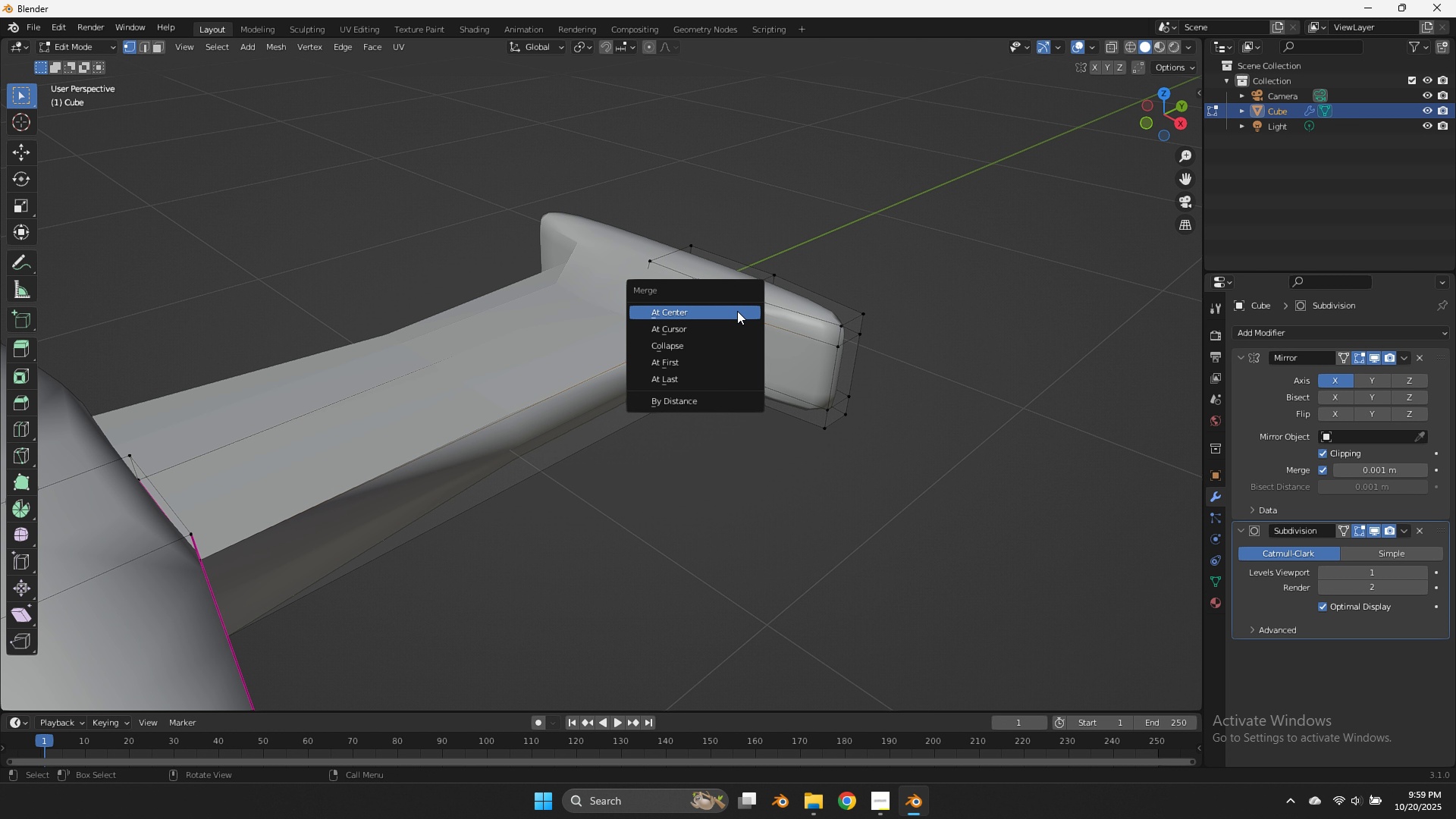 
left_click([737, 311])
 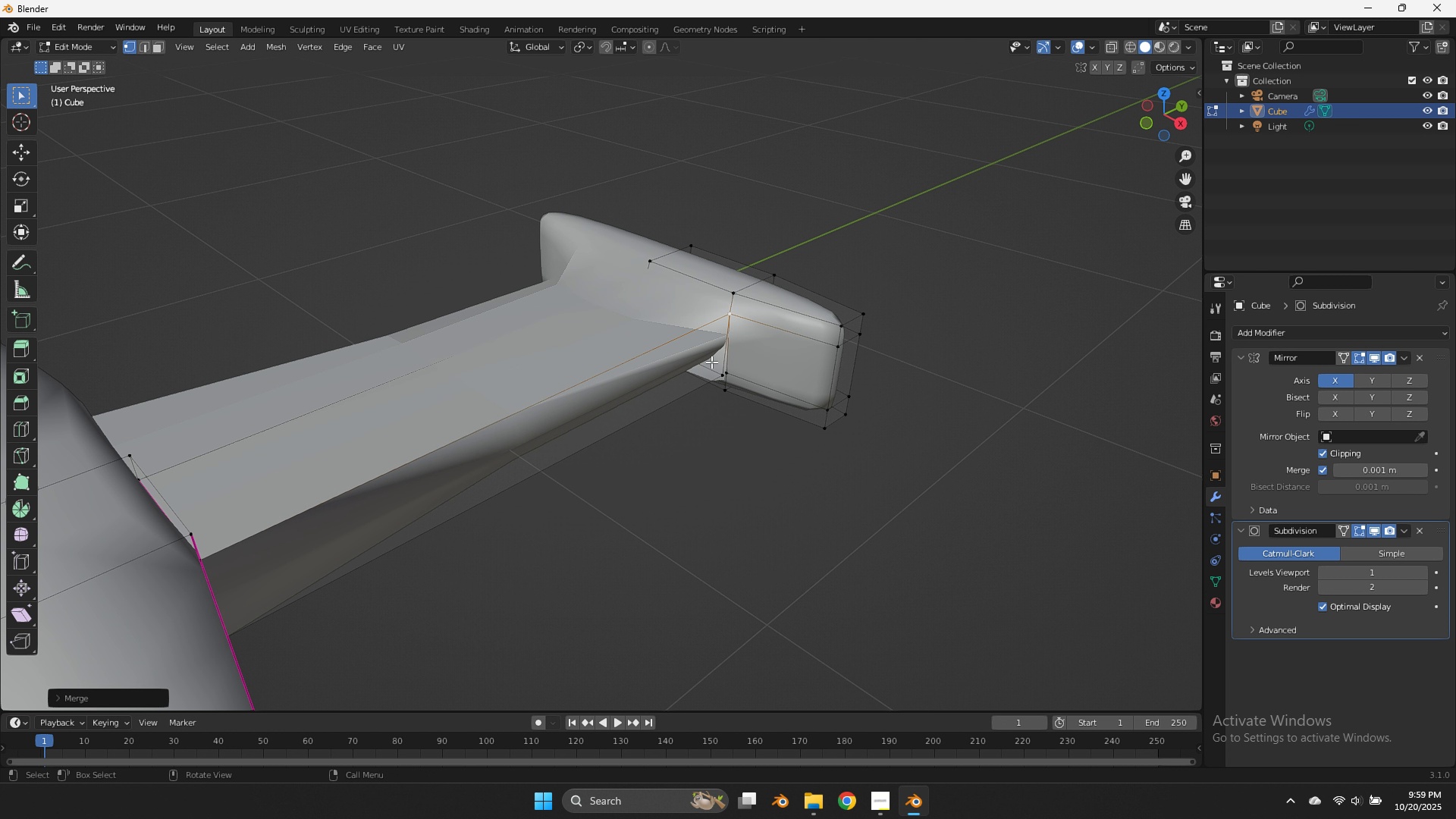 
key(Z)
 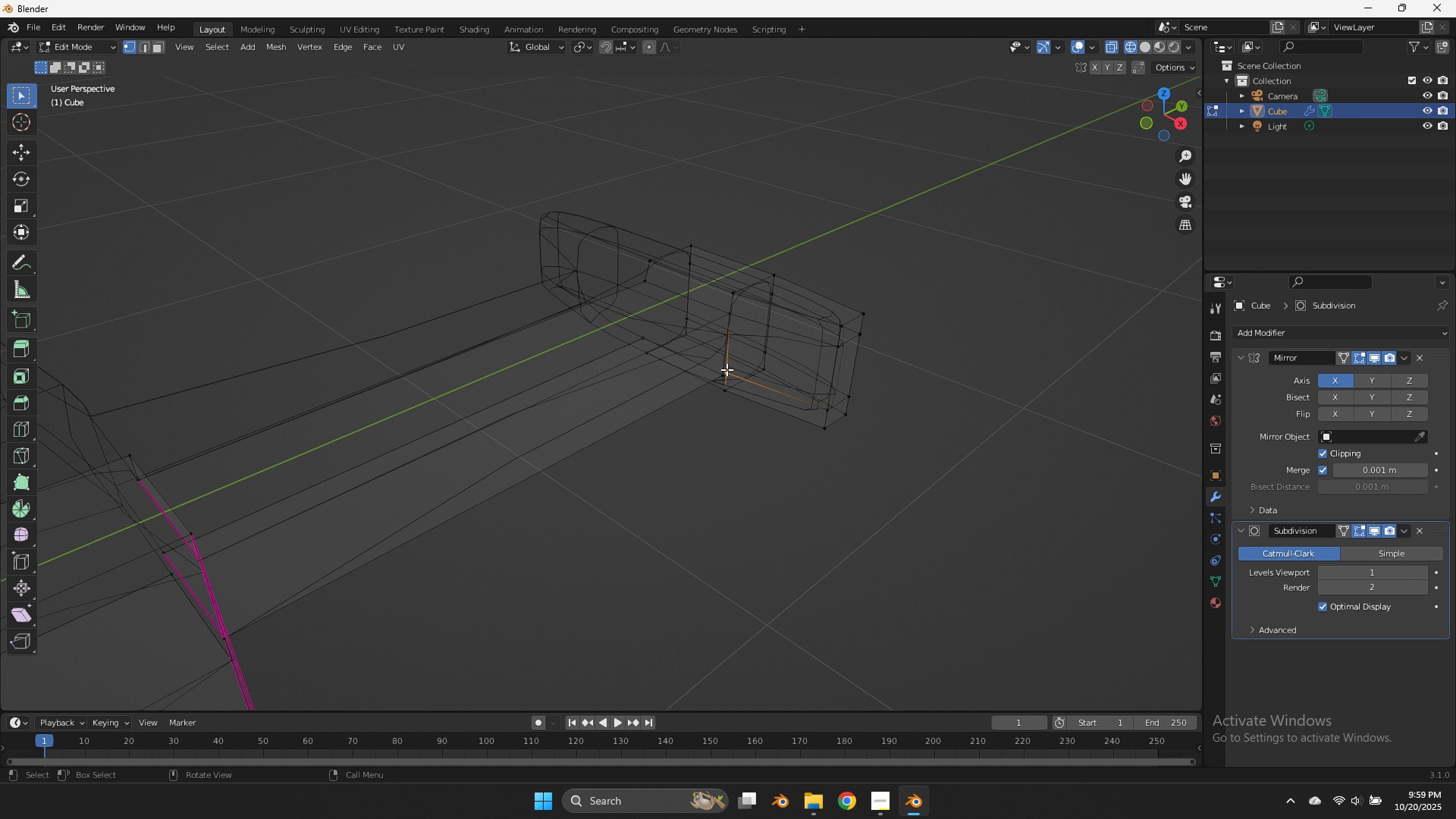 
hold_key(key=ShiftLeft, duration=0.67)
left_click([722, 373])
 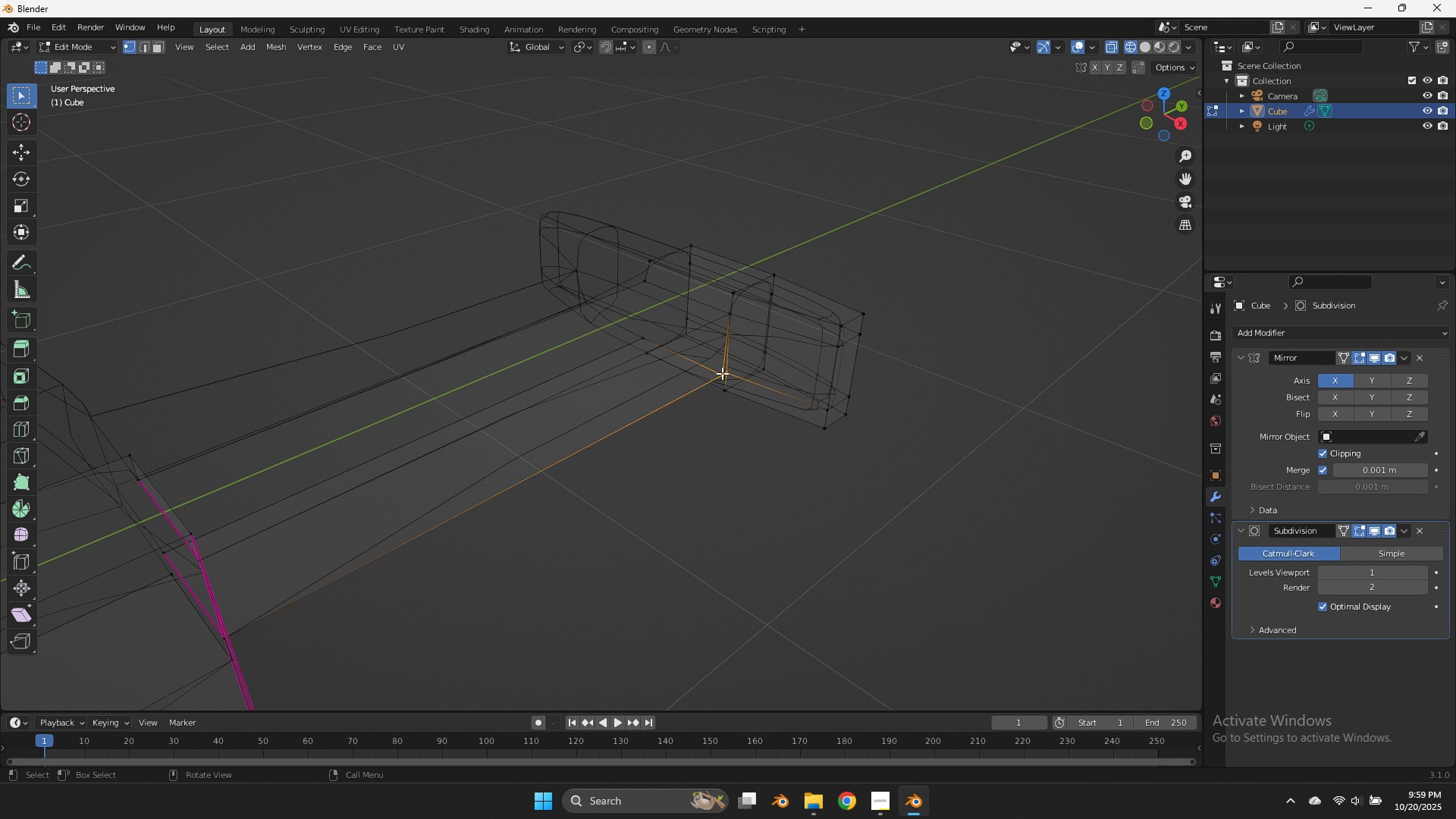 
key(M)
 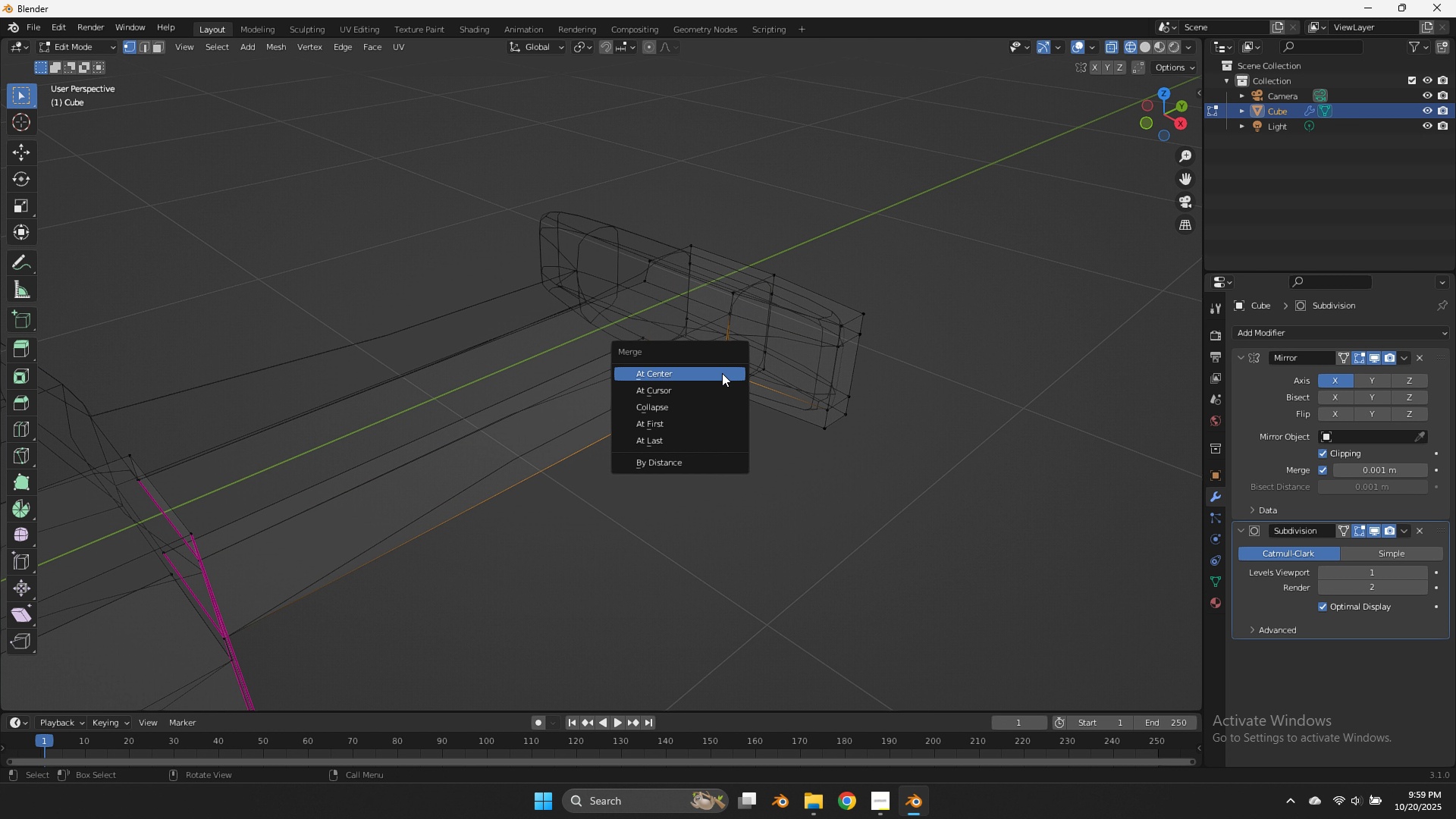 
left_click([722, 373])
 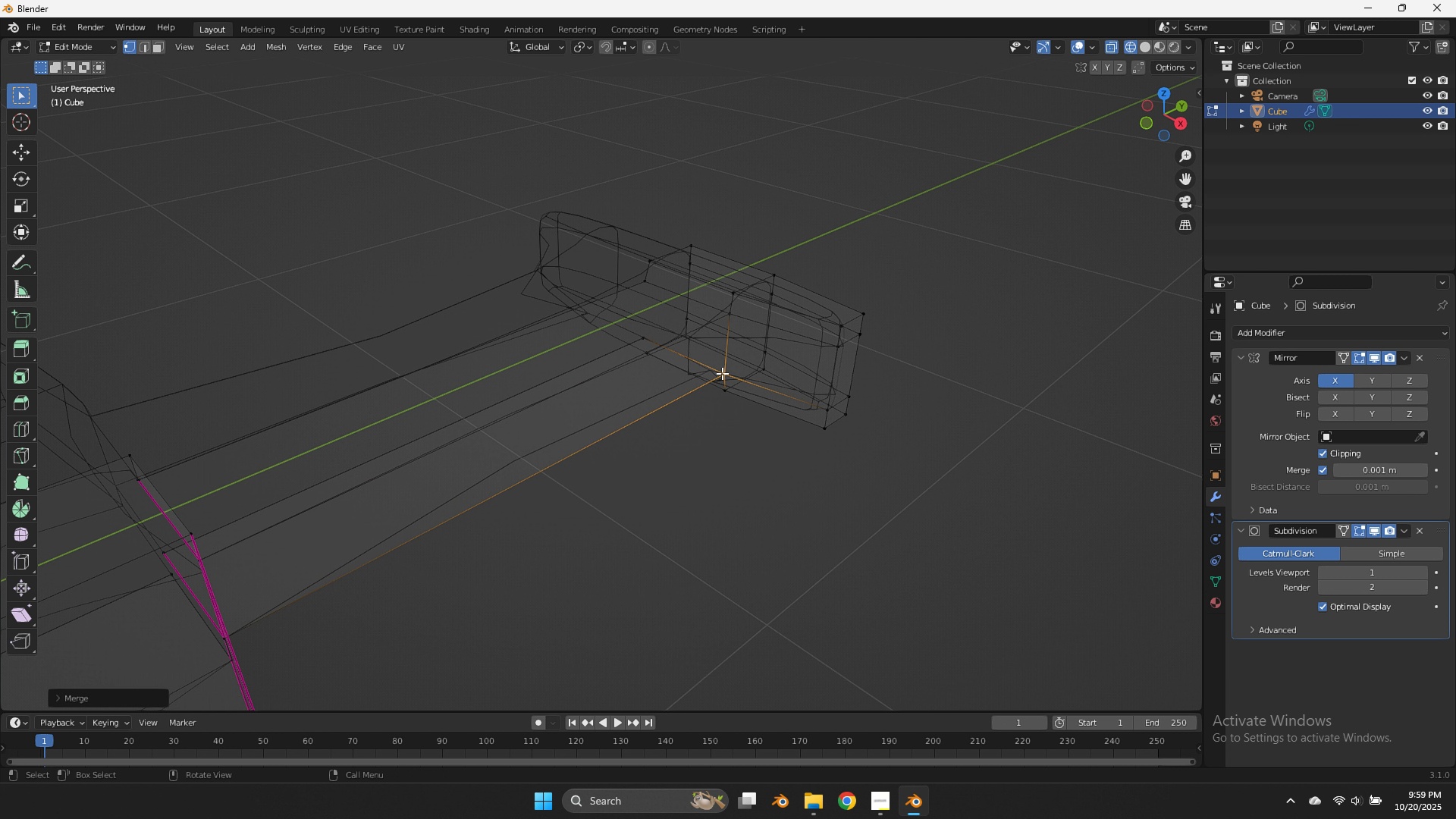 
key(Shift+ShiftLeft)
 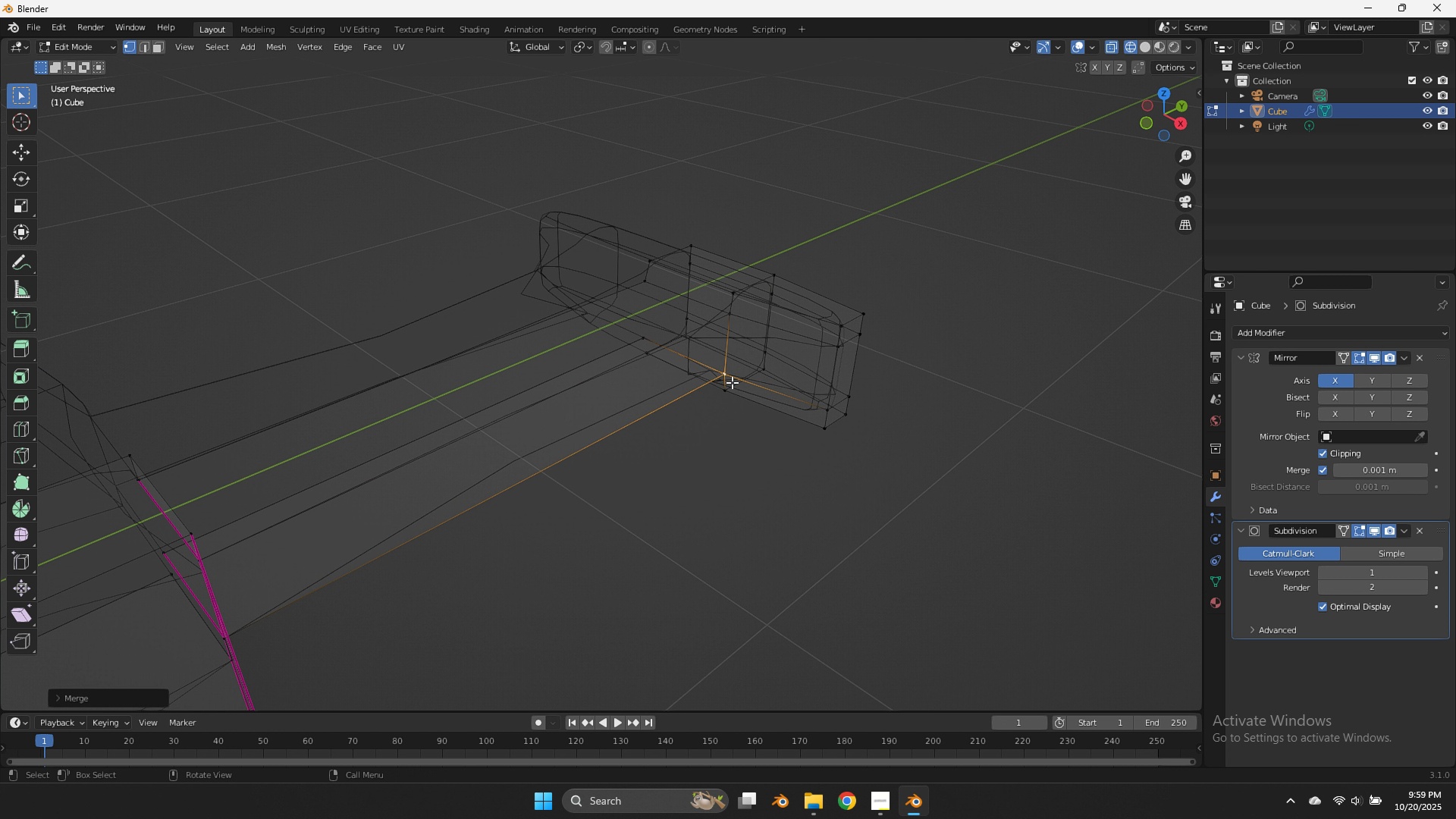 
left_click([725, 375])
 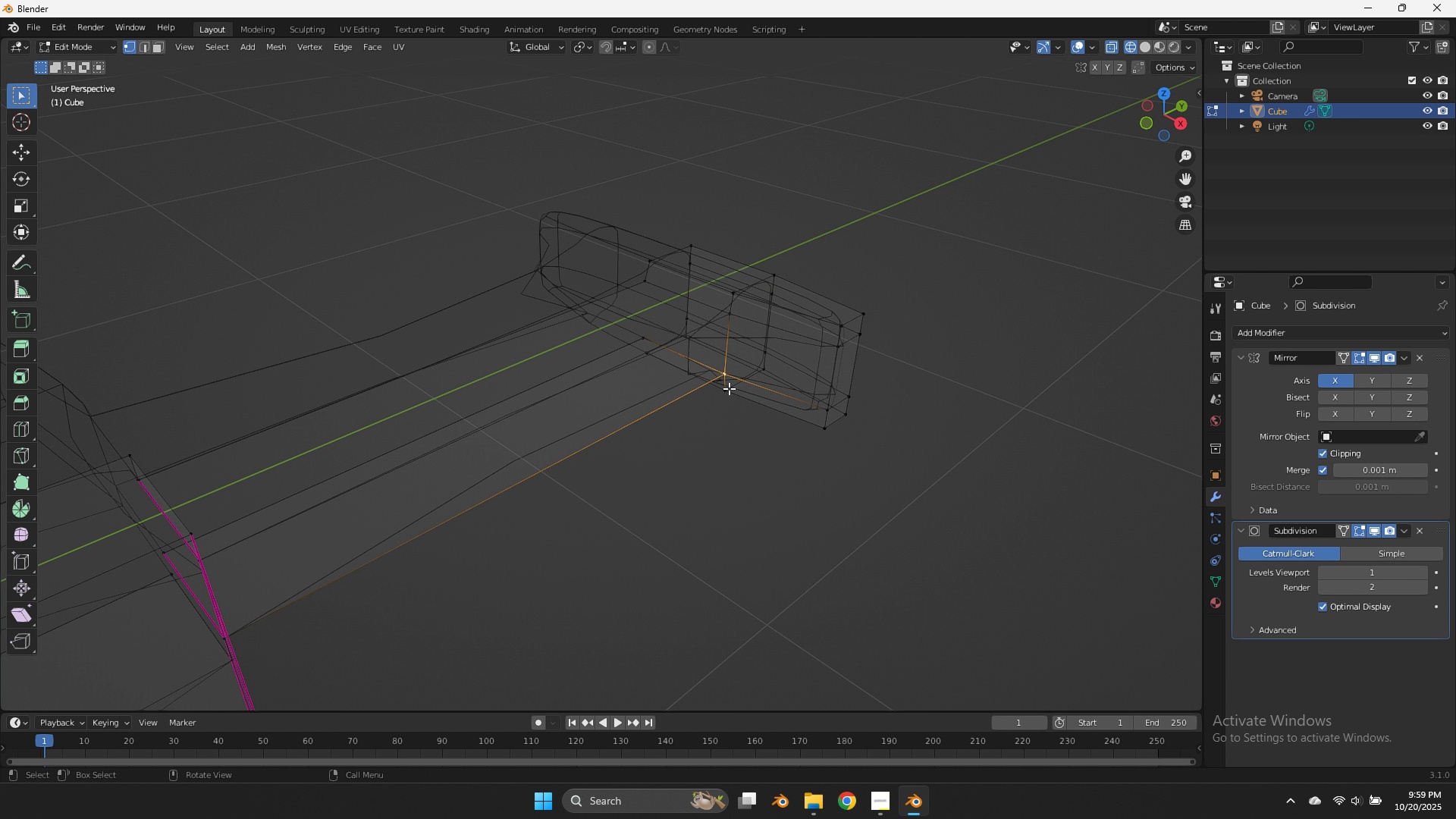 
hold_key(key=ShiftLeft, duration=0.39)
double_click([730, 390])
 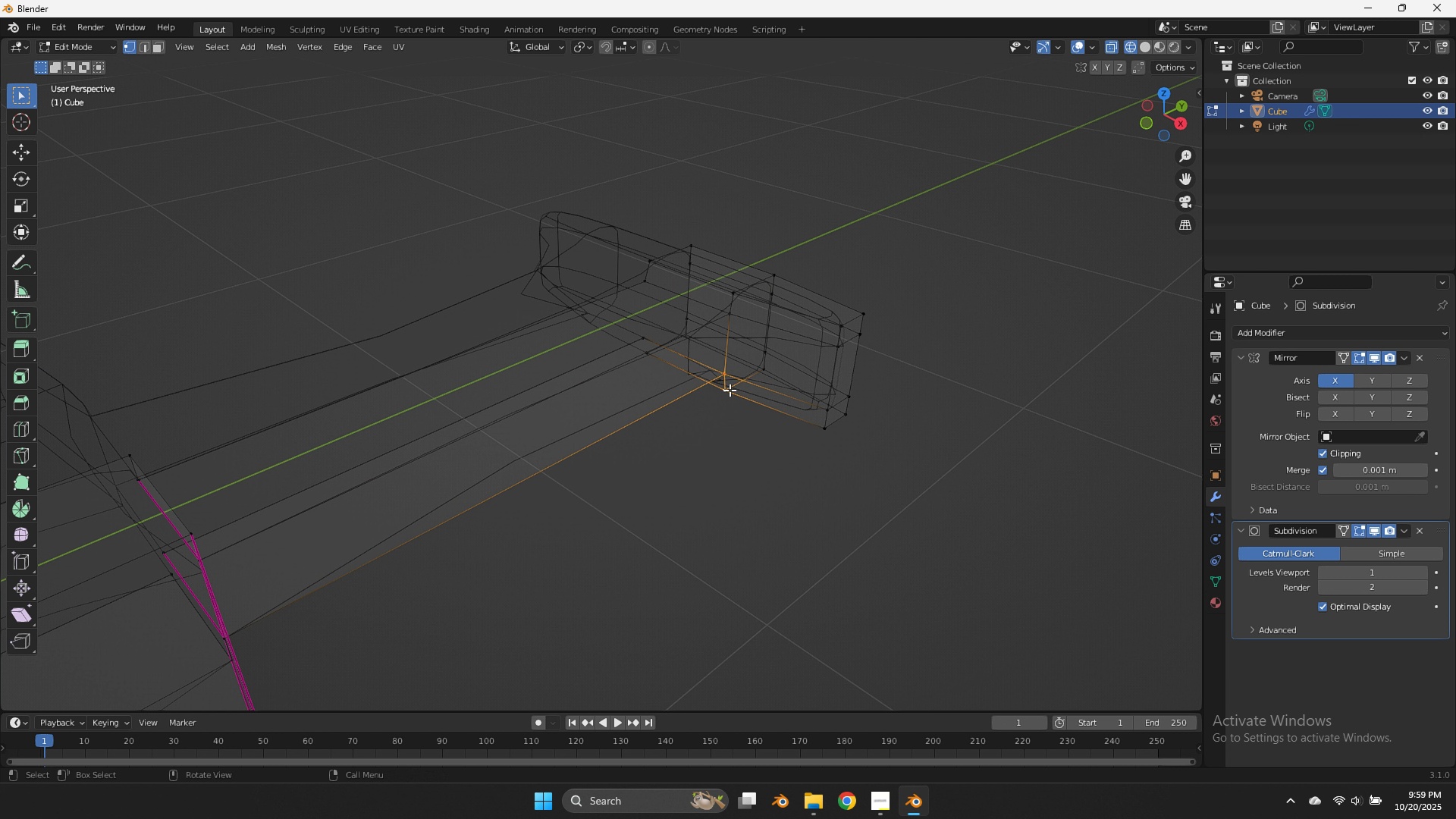 
type(fz)
 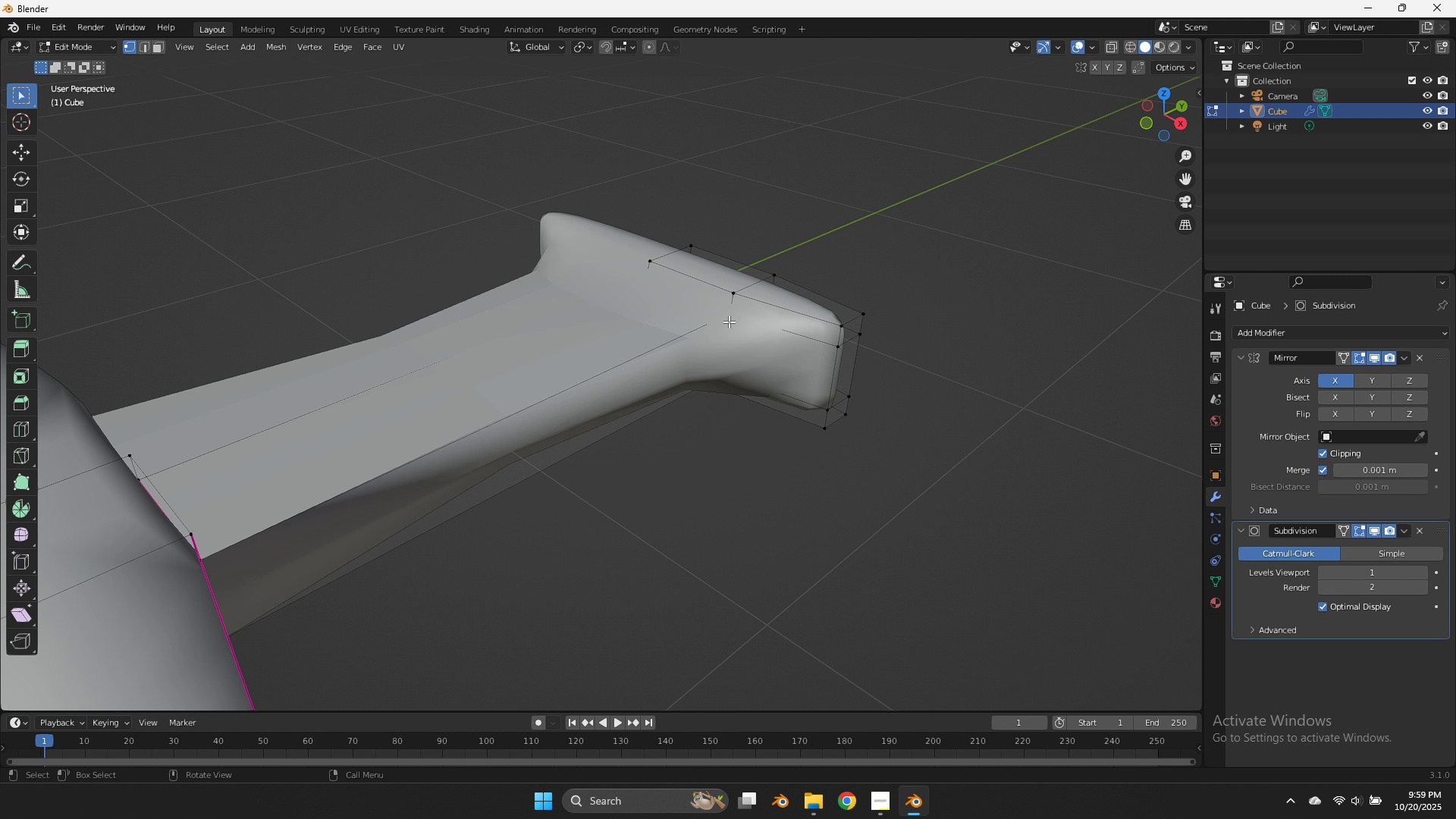 
hold_key(key=AltLeft, duration=0.79)
left_click([703, 304])
 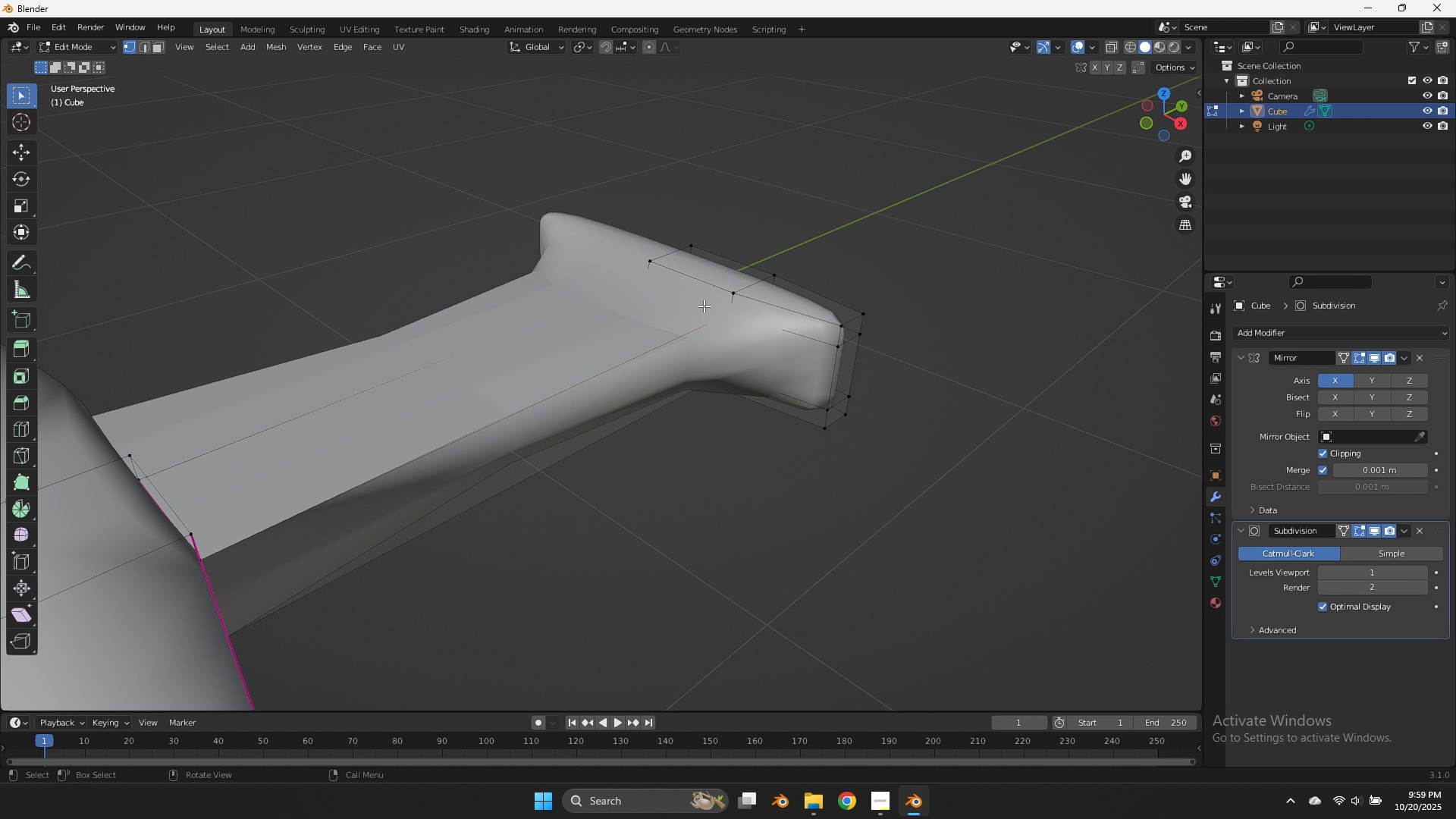 
key(Alt+AltLeft)
 